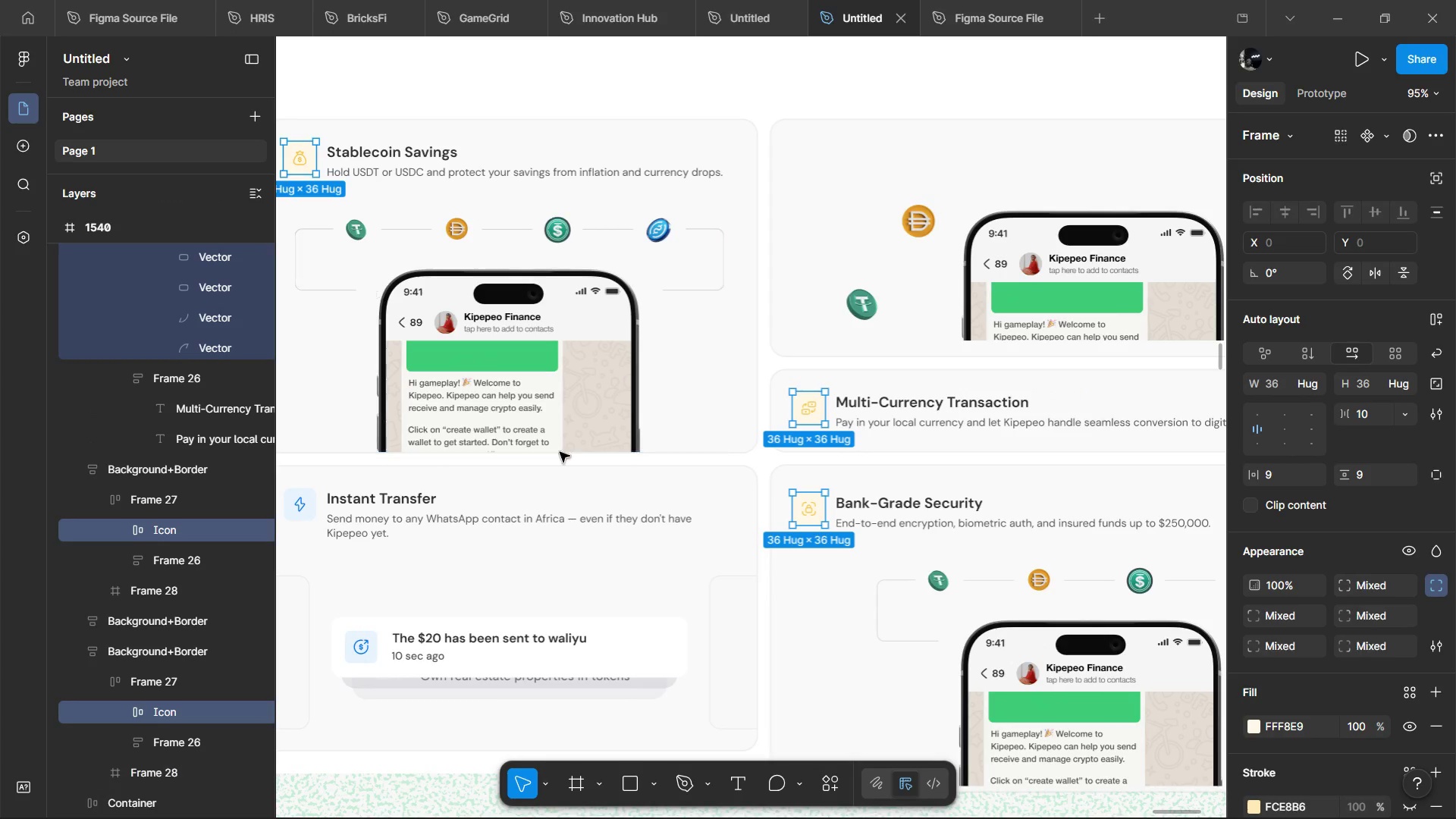 
hold_key(key=ShiftLeft, duration=1.66)
 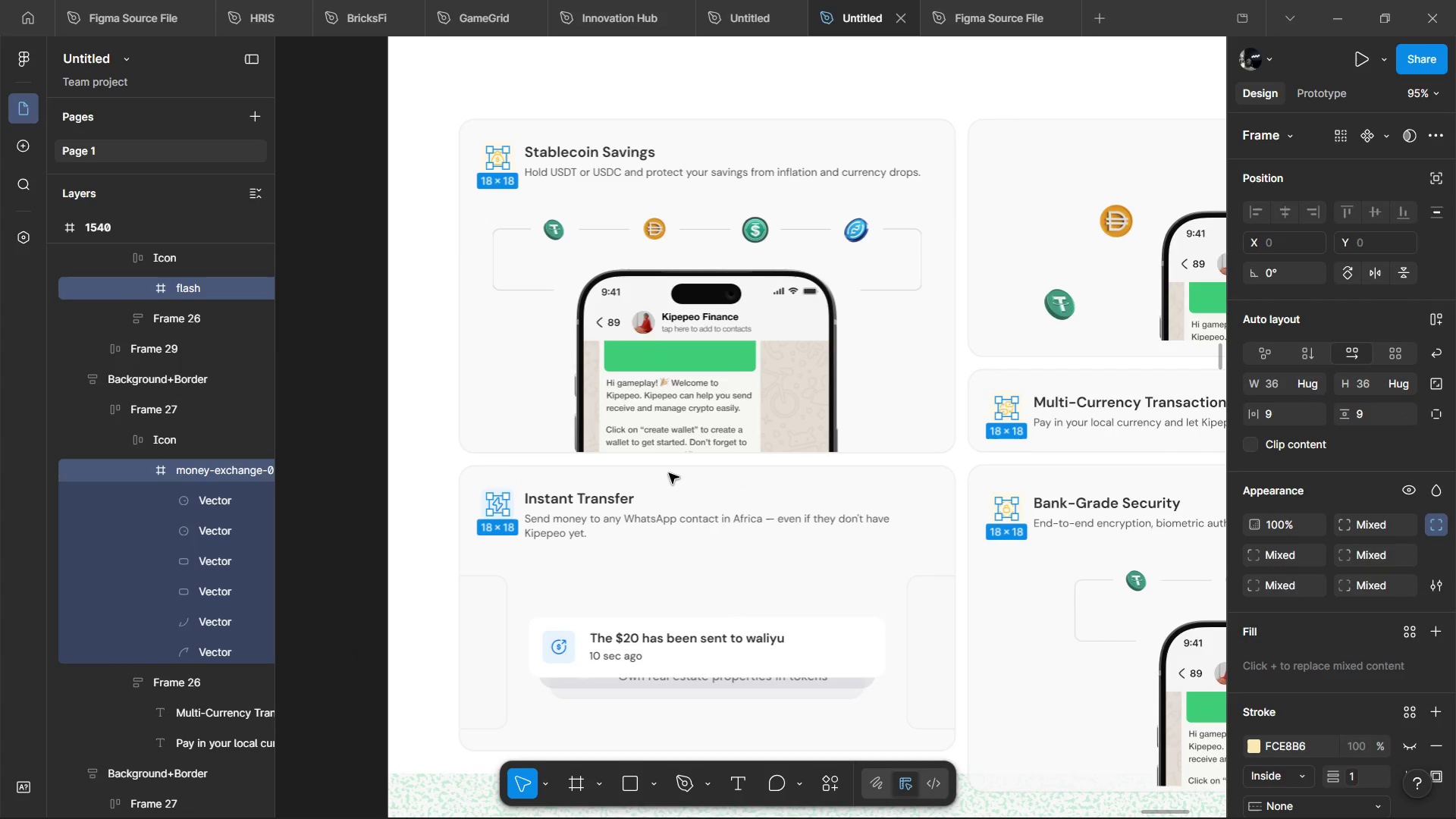 
hold_key(key=ControlLeft, duration=1.19)
 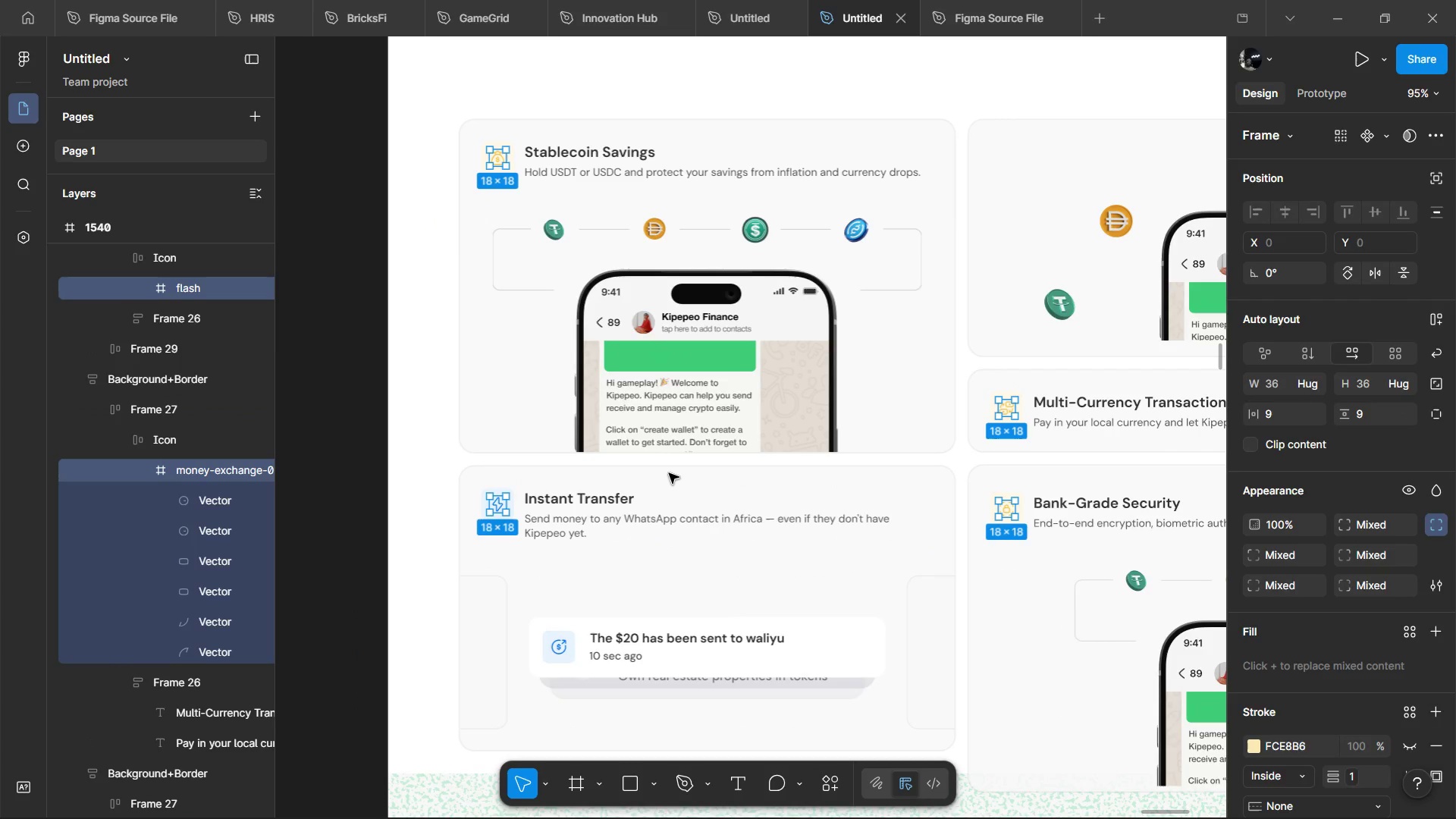 
scroll: coordinate [578, 466], scroll_direction: up, amount: 5.0
 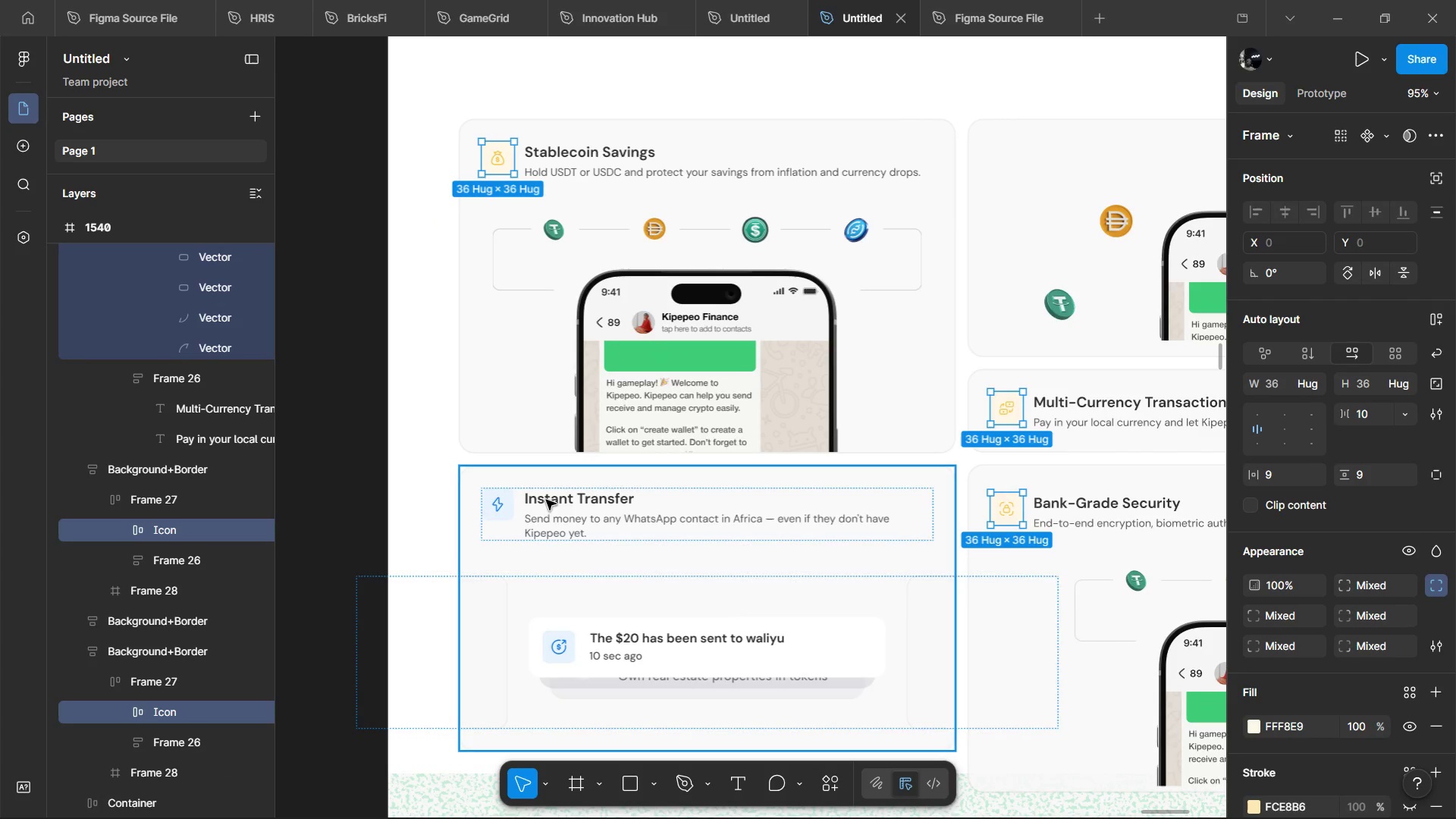 
left_click([513, 510])
 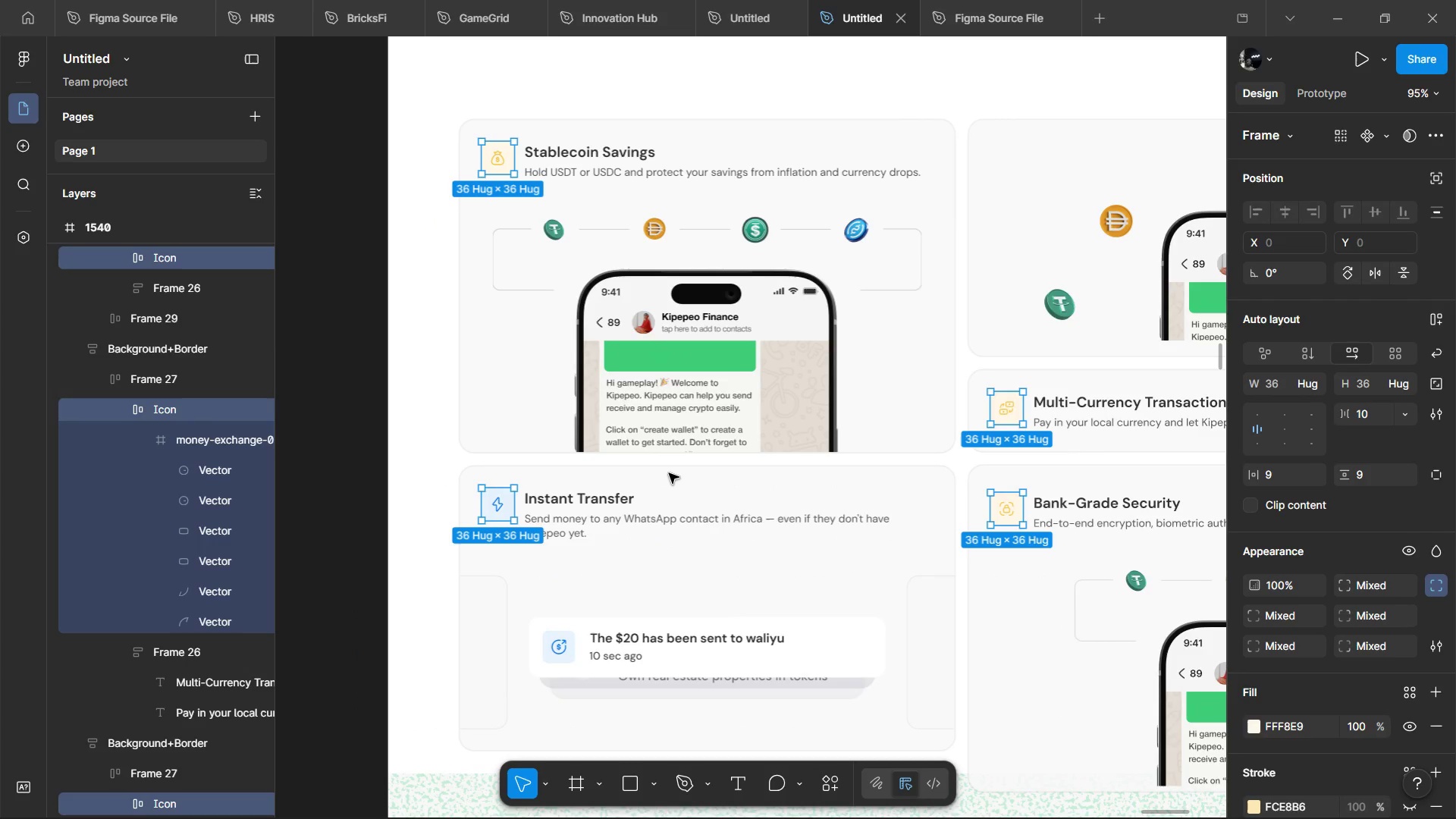 
key(Enter)
 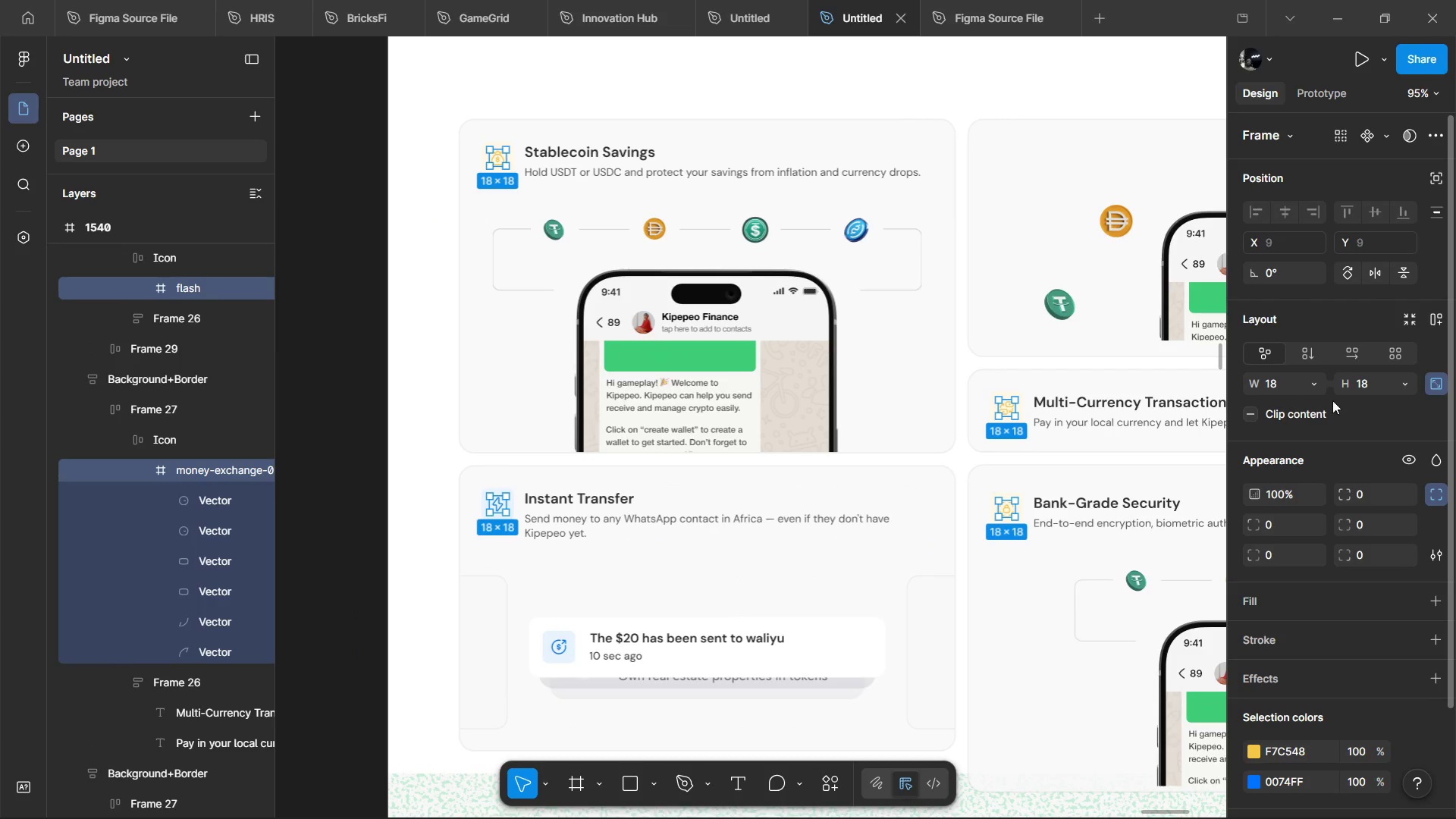 
left_click([1289, 375])
 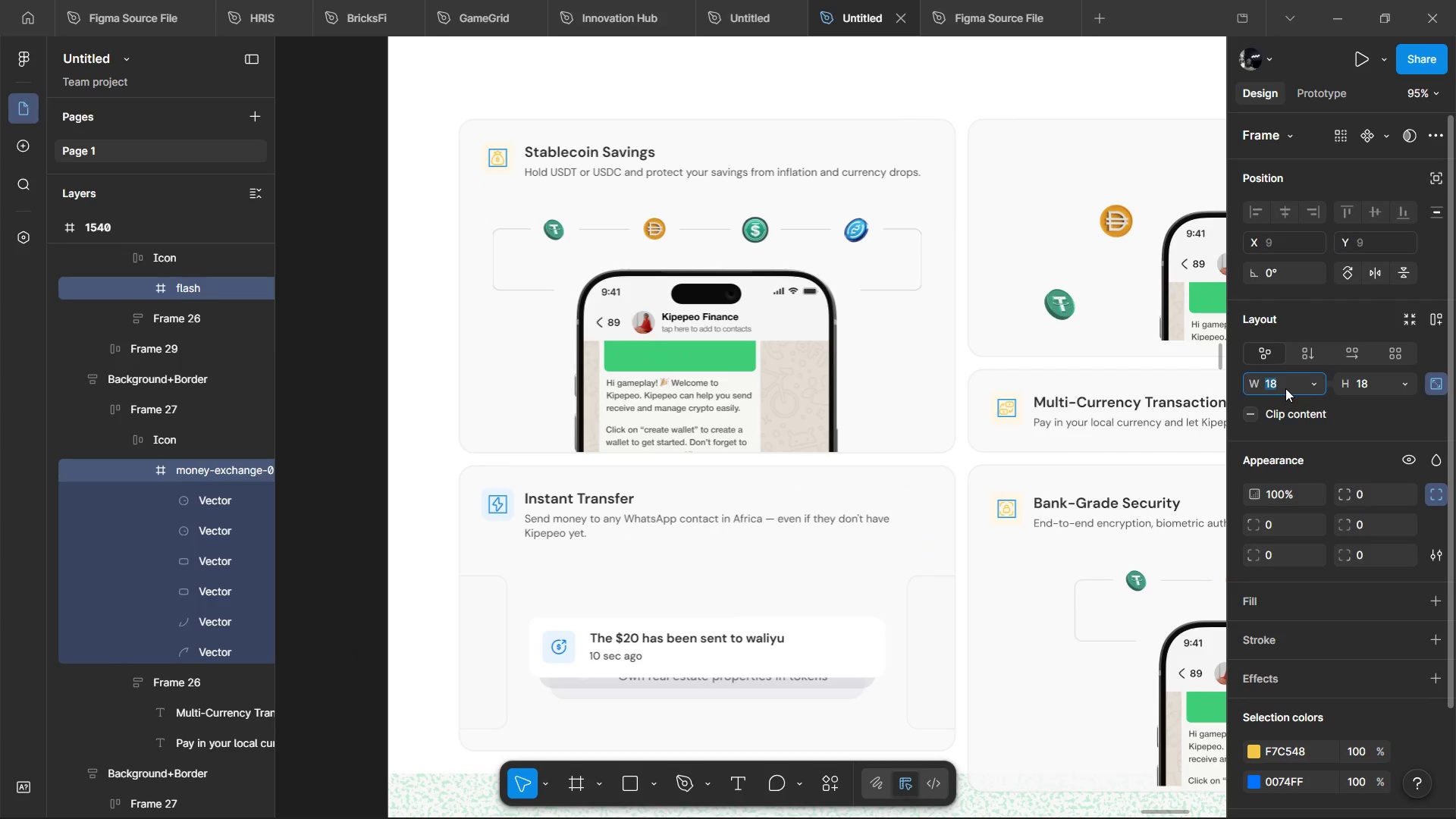 
type(22)
 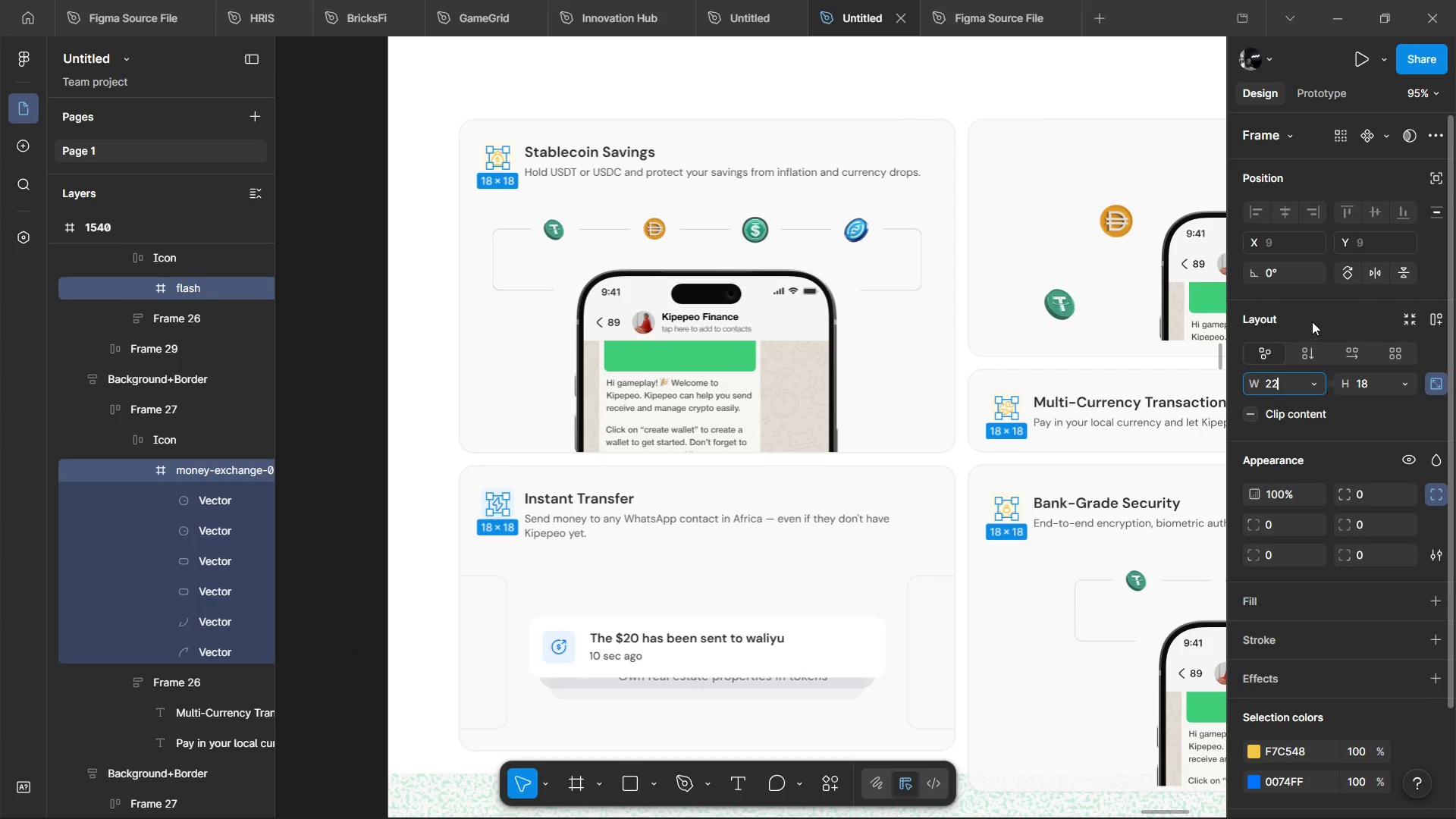 
left_click([1312, 322])
 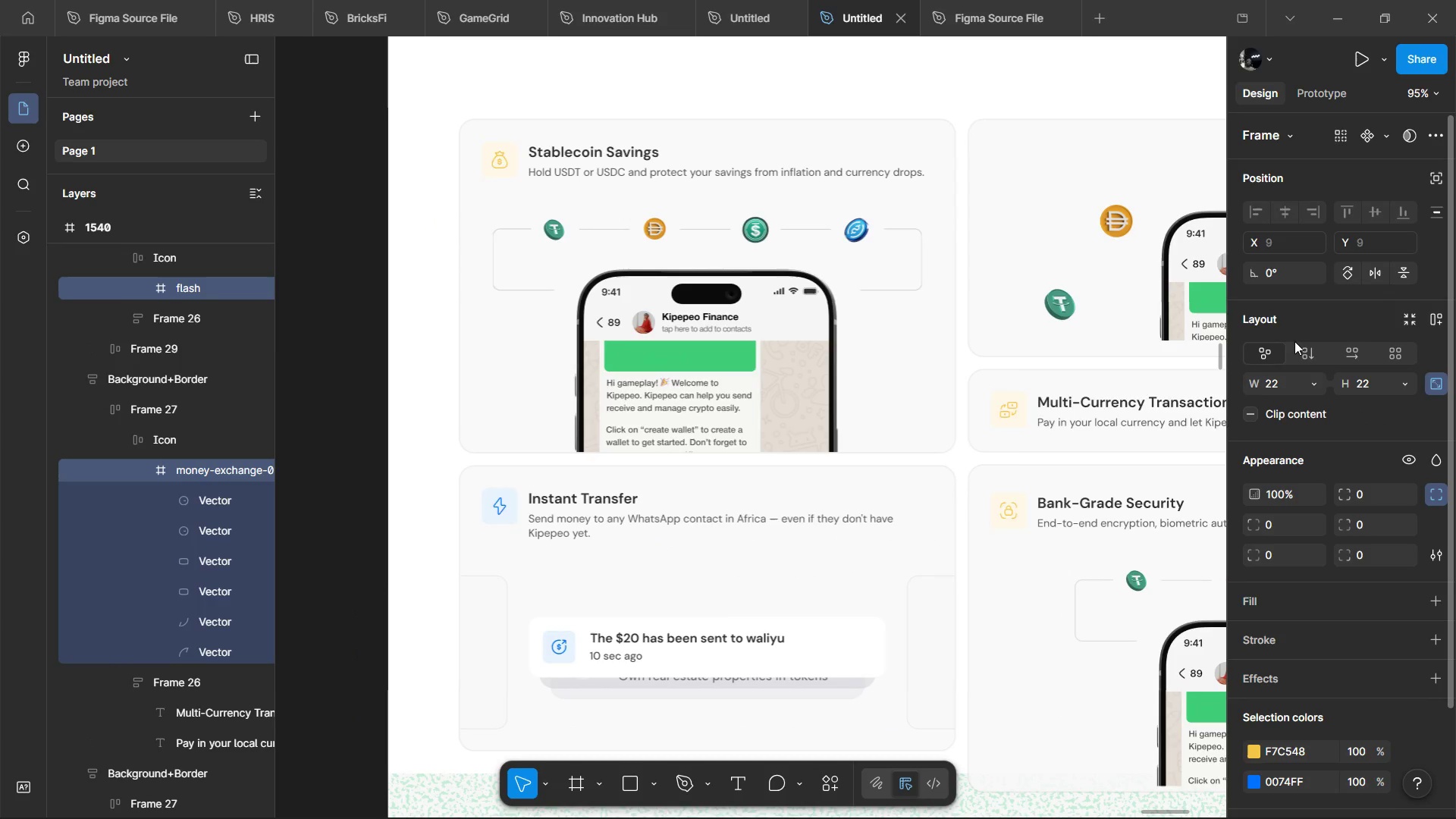 
key(Alt+AltLeft)
 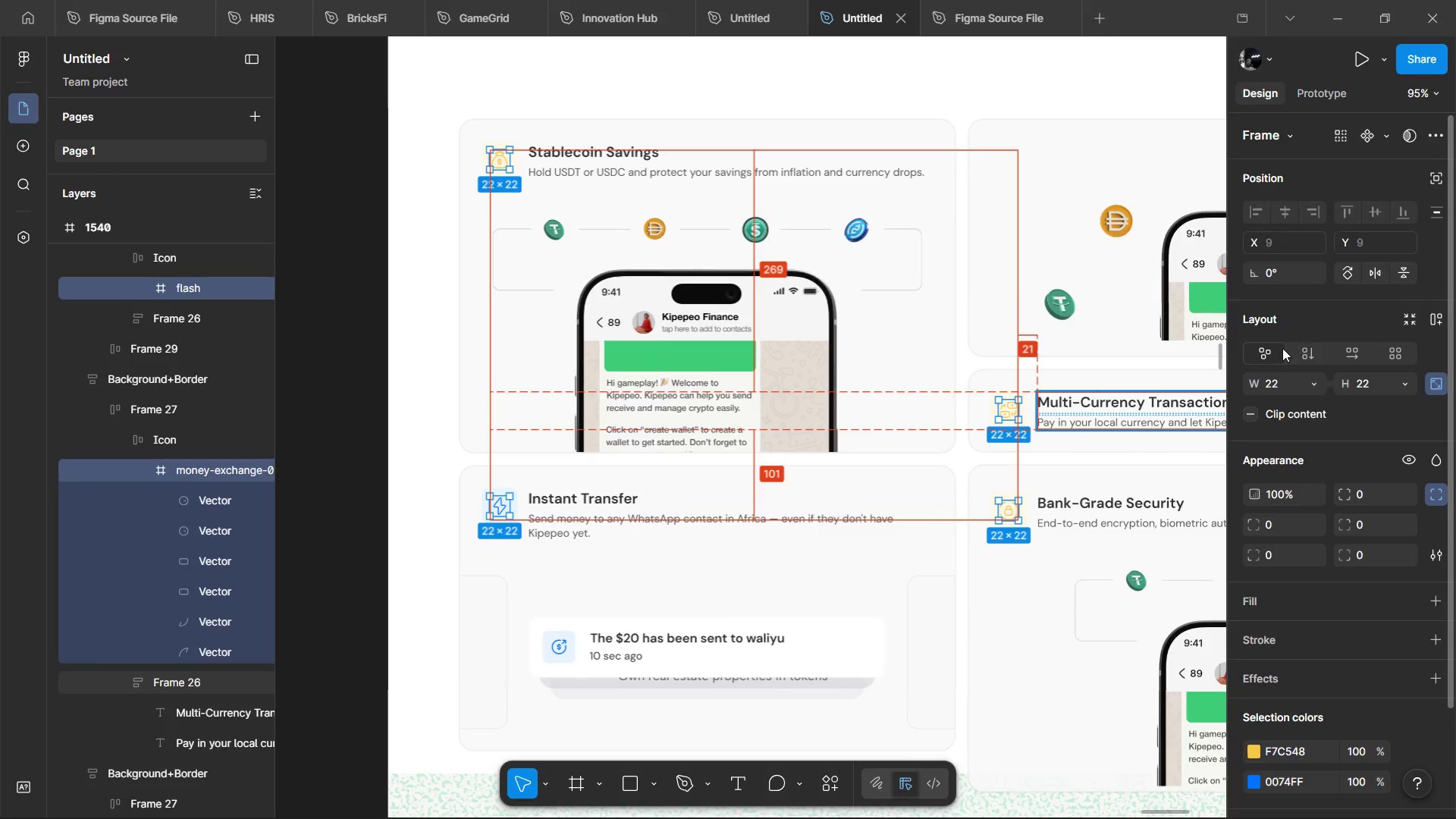 
key(Alt+Tab)
 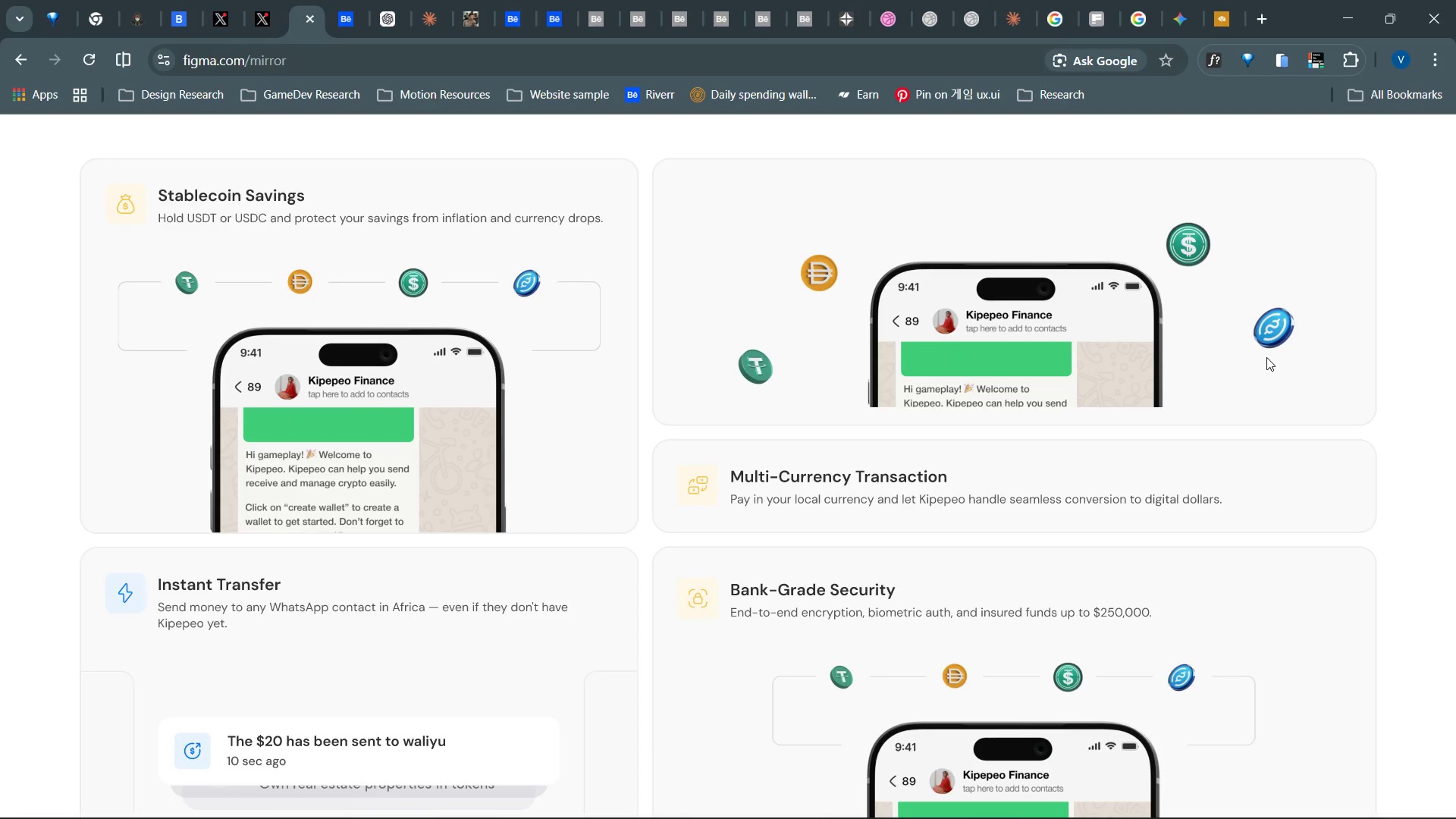 
key(Alt+AltLeft)
 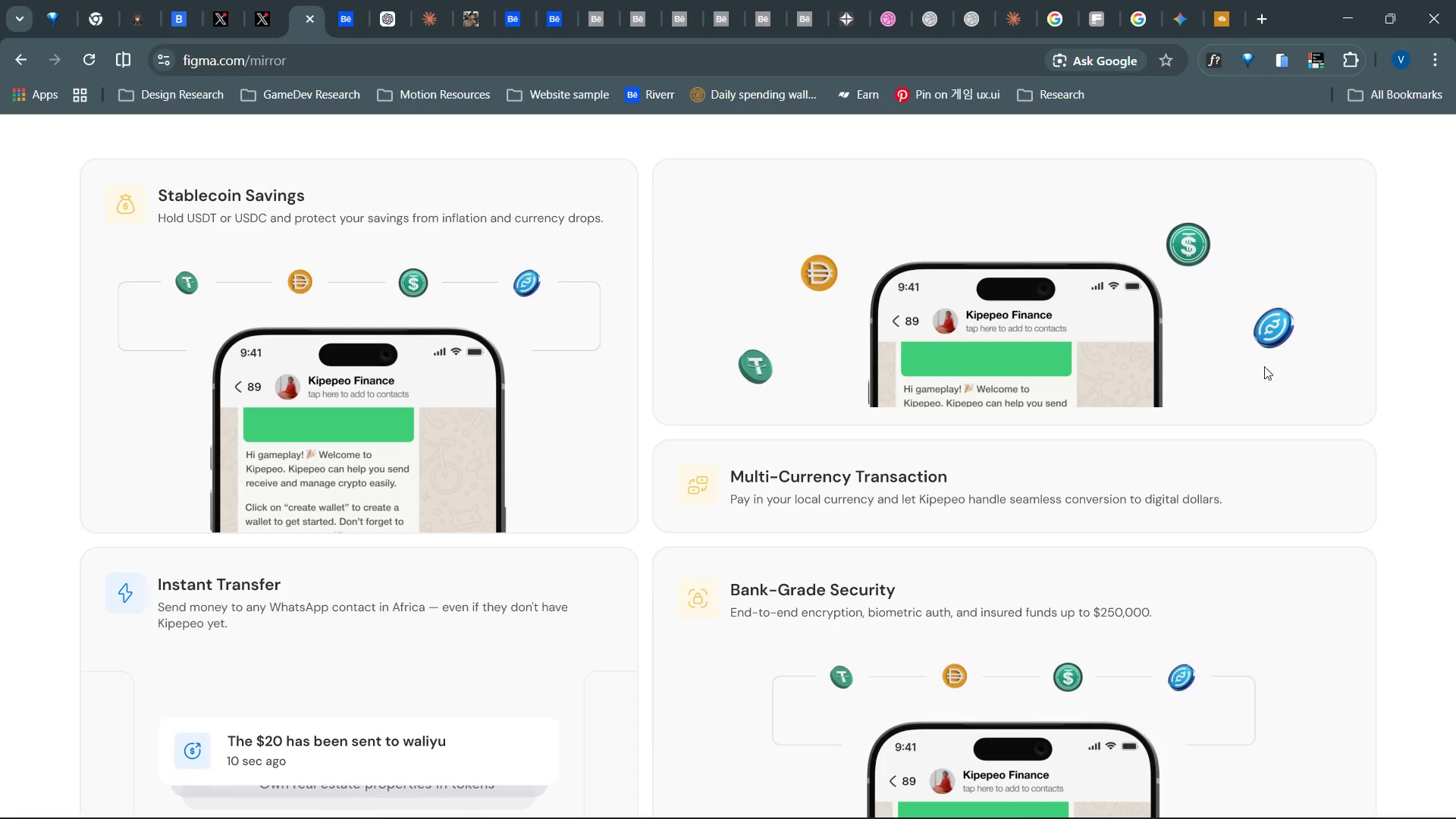 
key(Alt+Tab)
 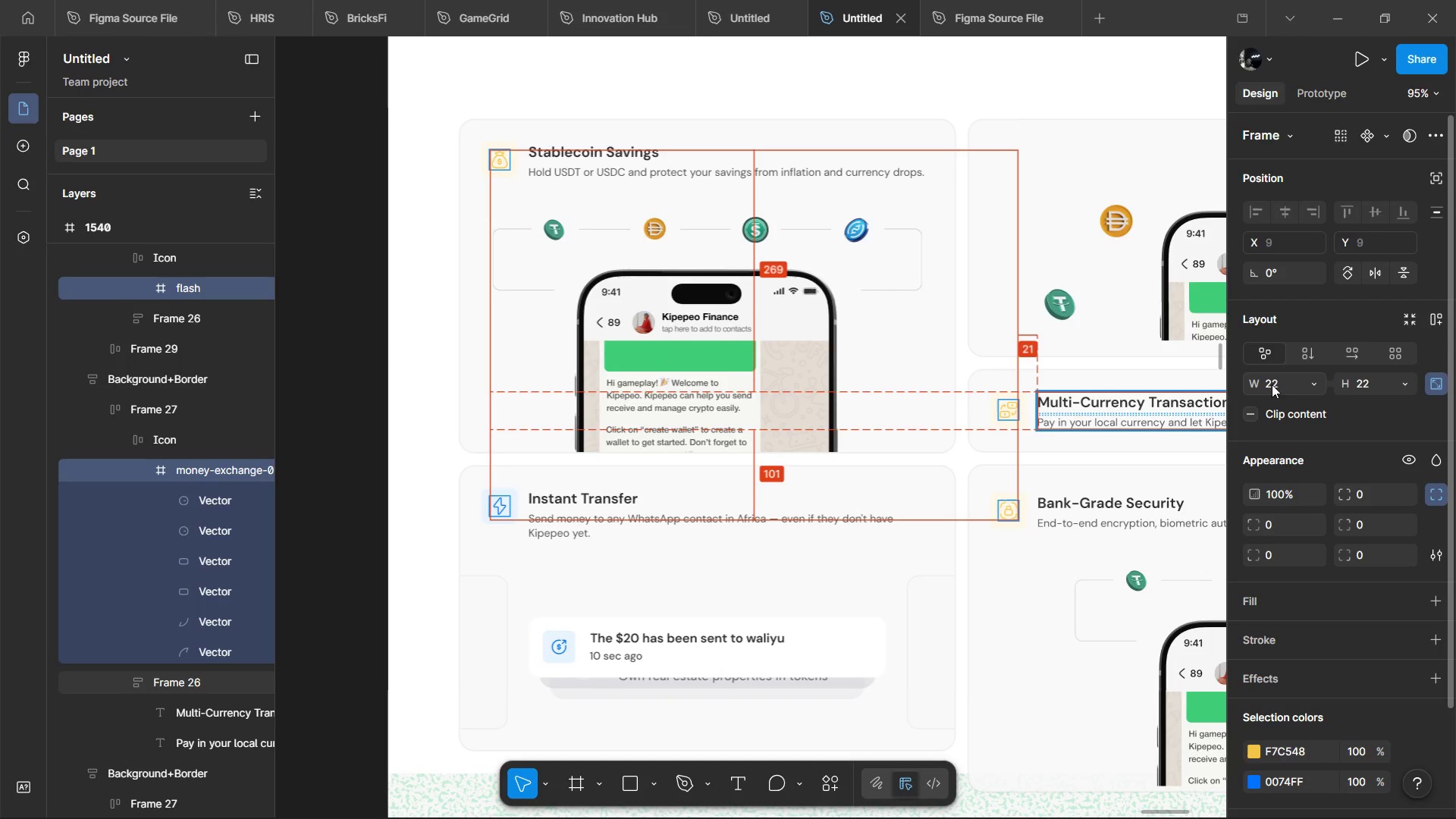 
left_click([1279, 383])
 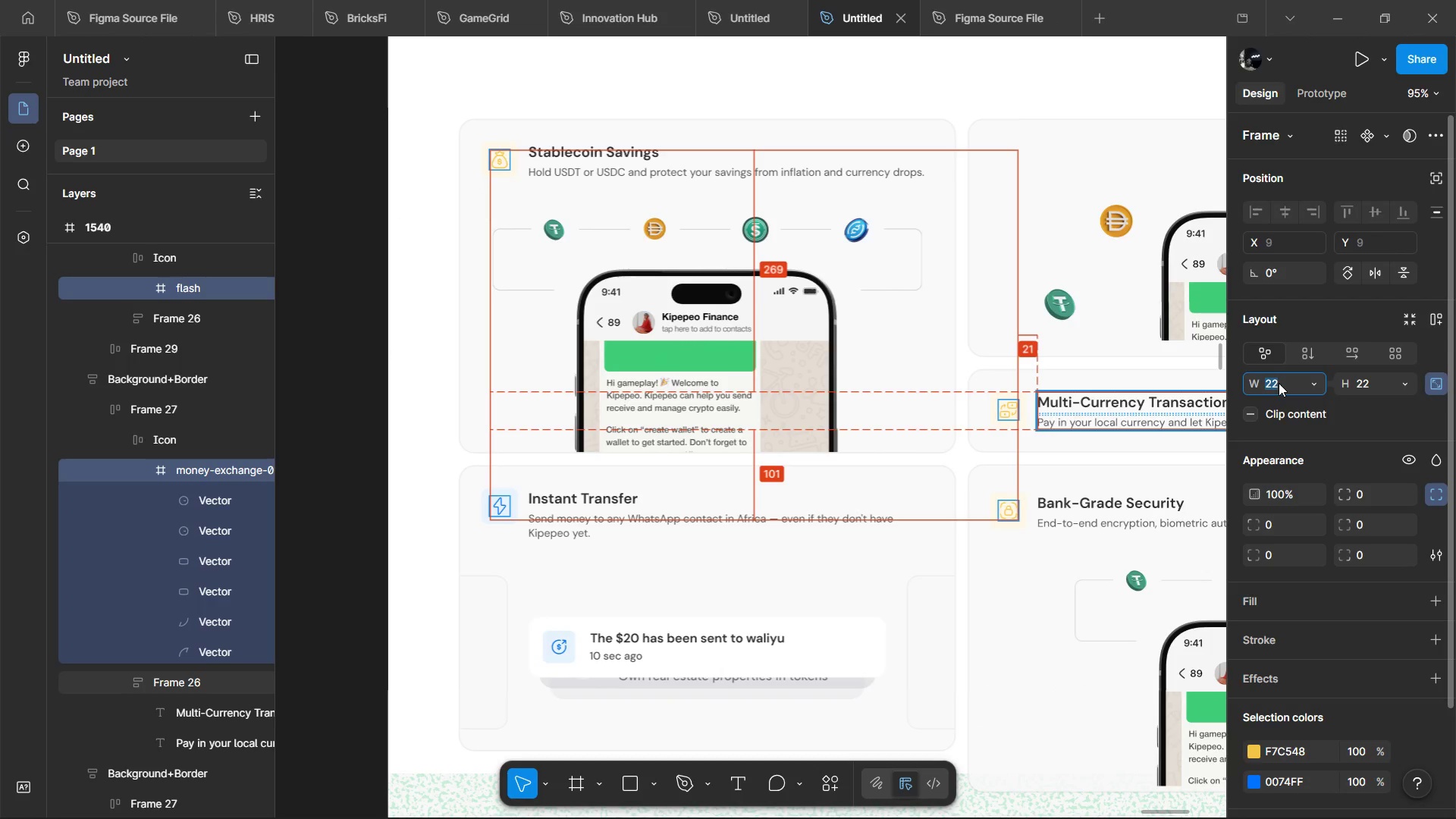 
type(20)
 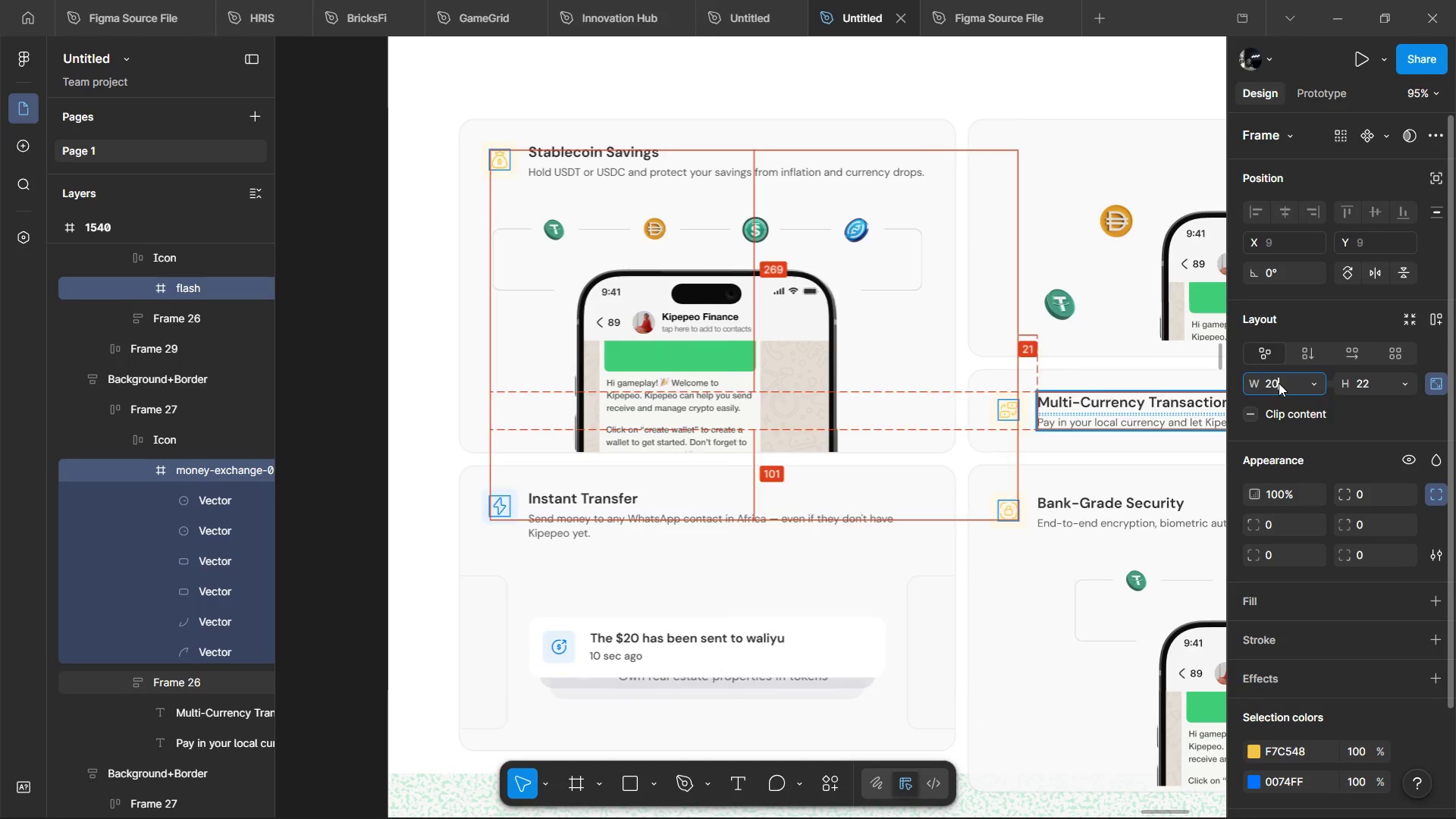 
key(Enter)
 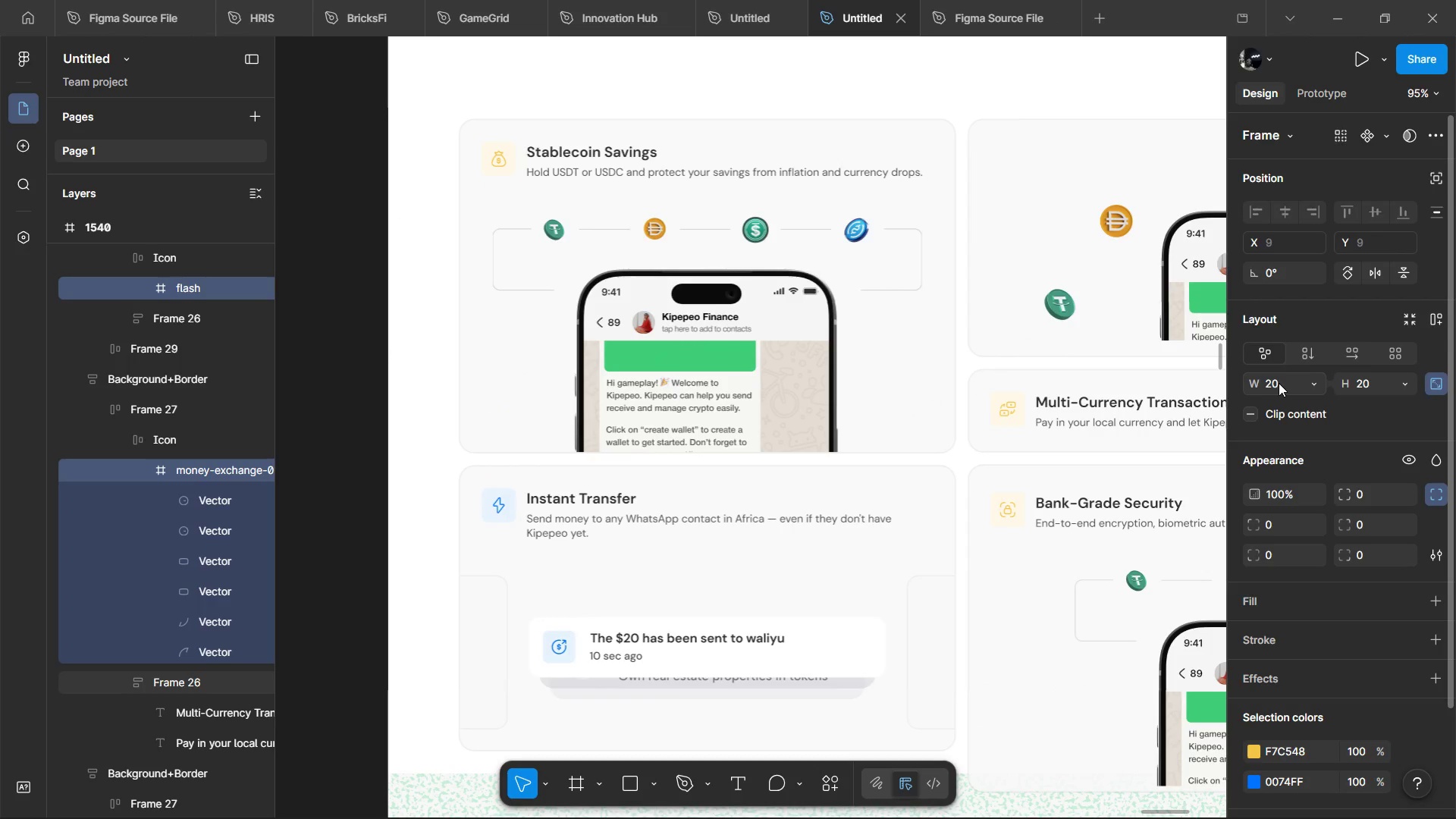 
key(Alt+AltLeft)
 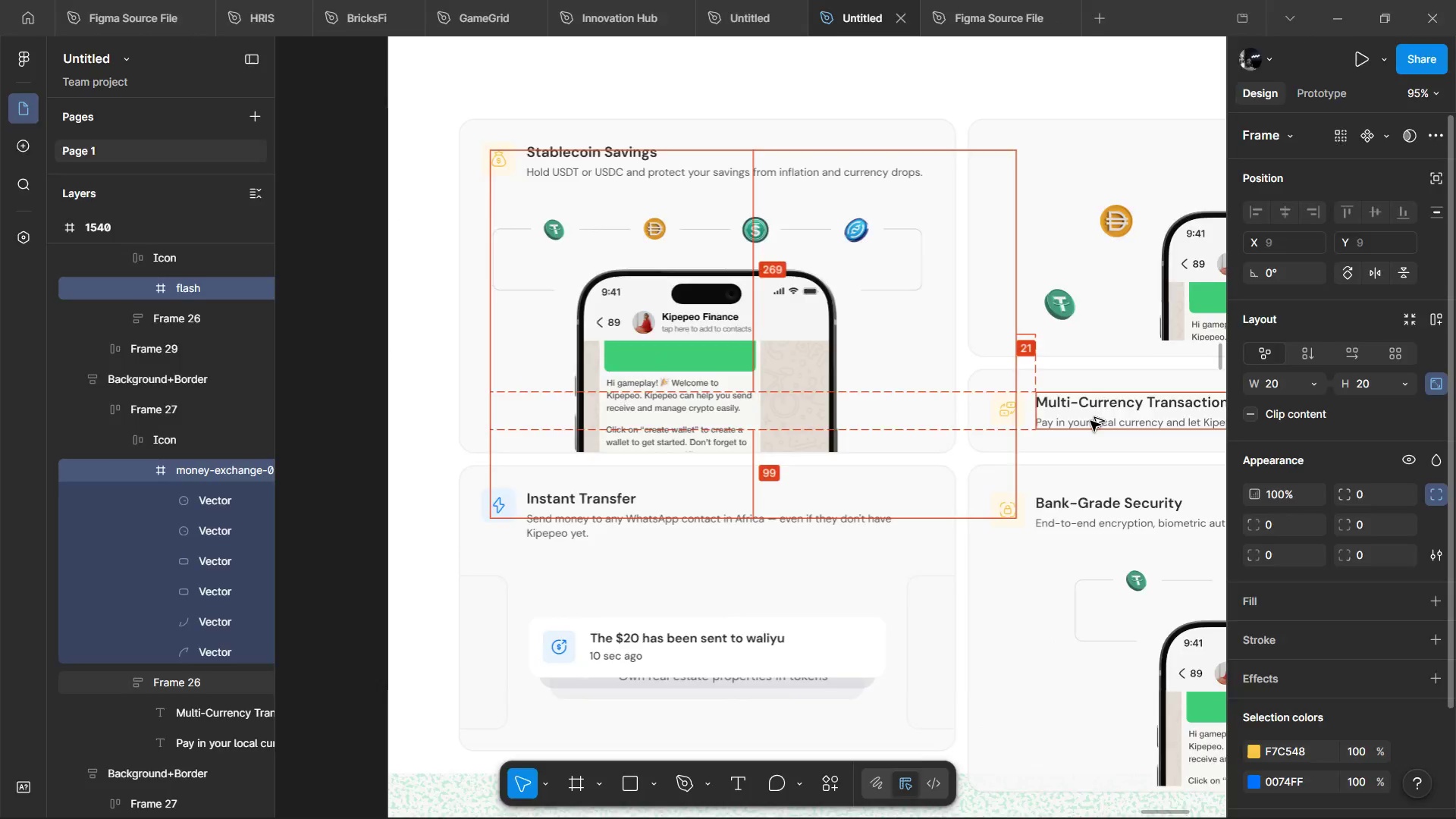 
key(Alt+Tab)
 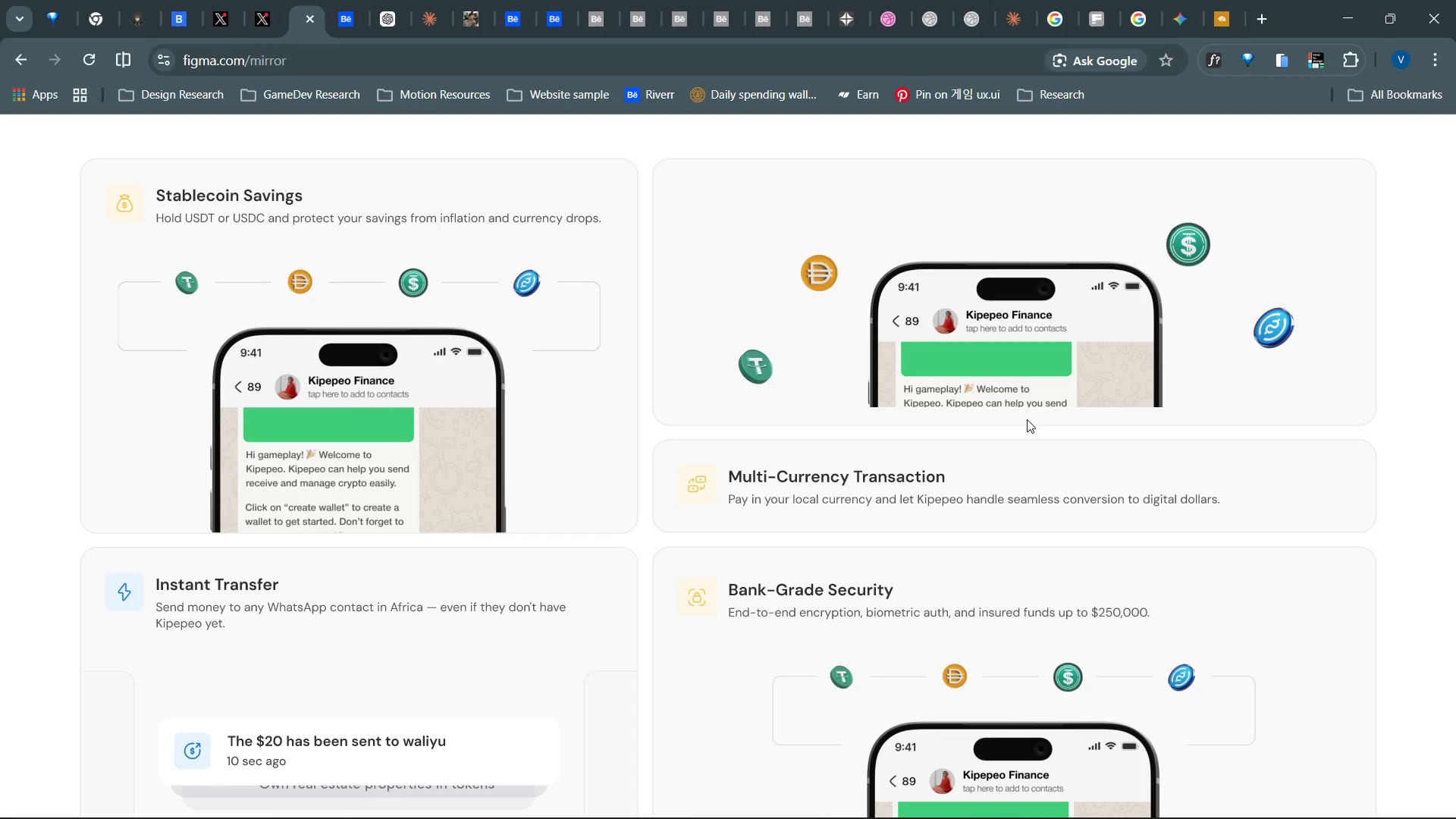 
key(Alt+AltLeft)
 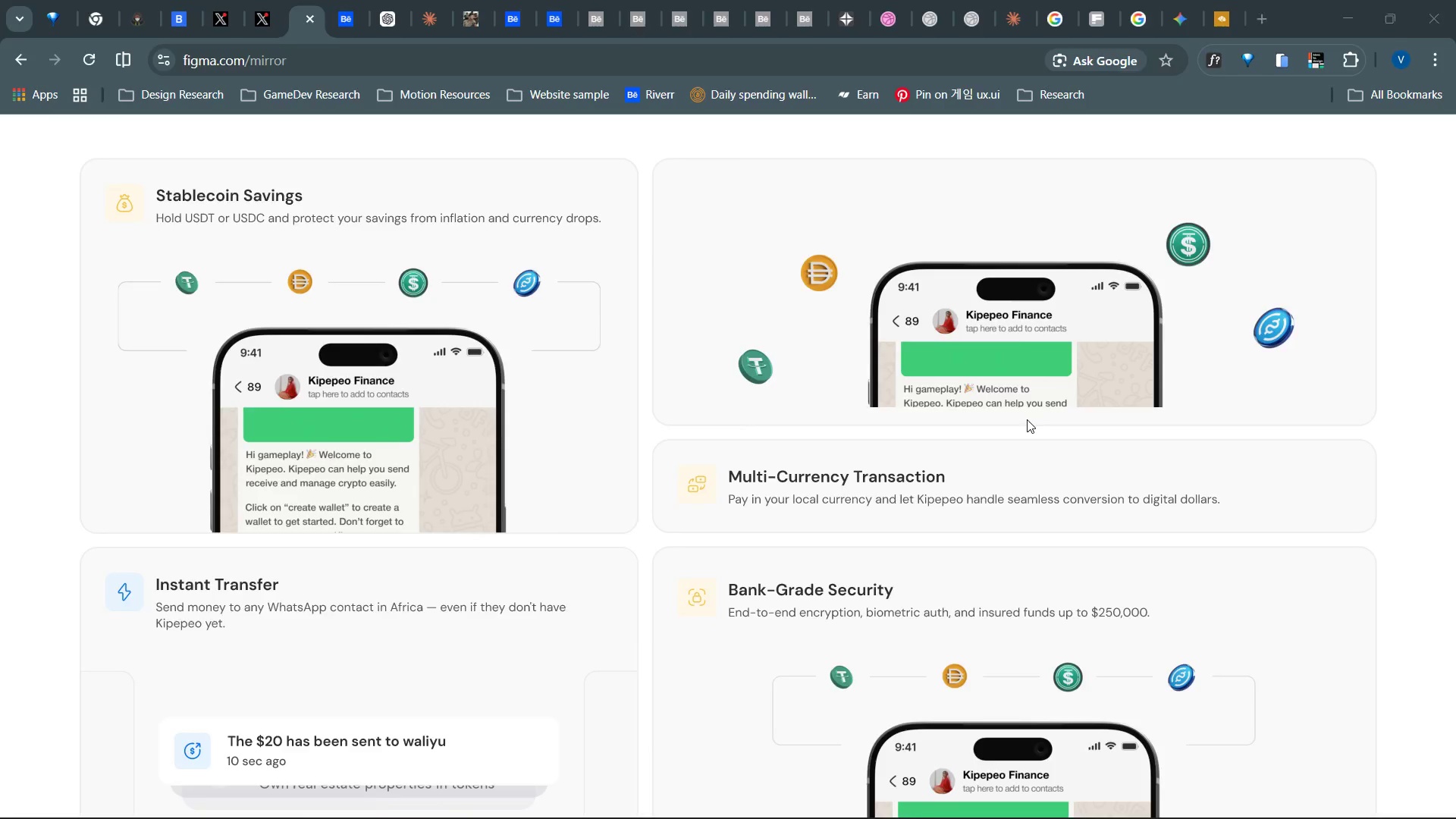 
key(Alt+Tab)
 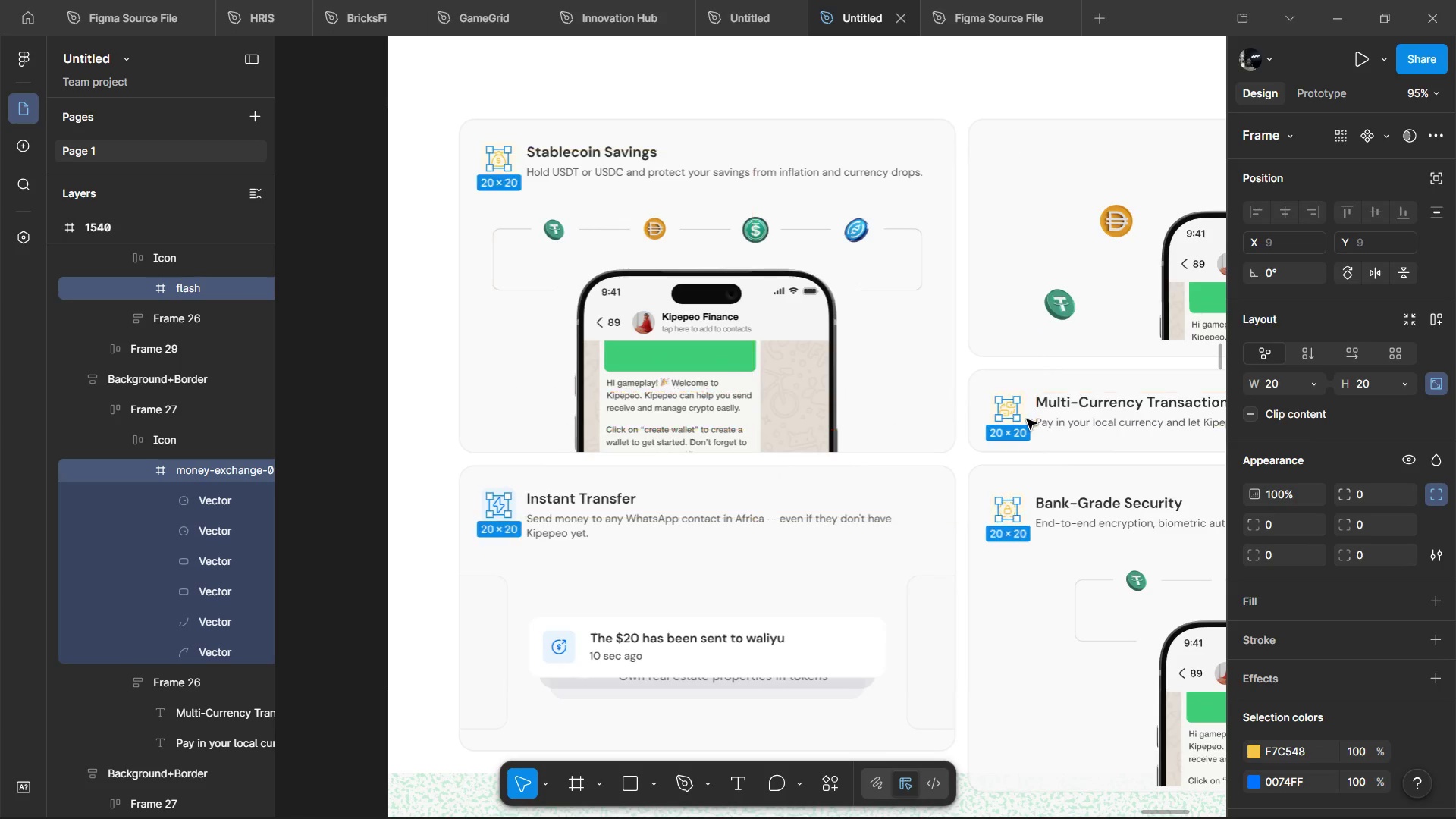 
key(Enter)
 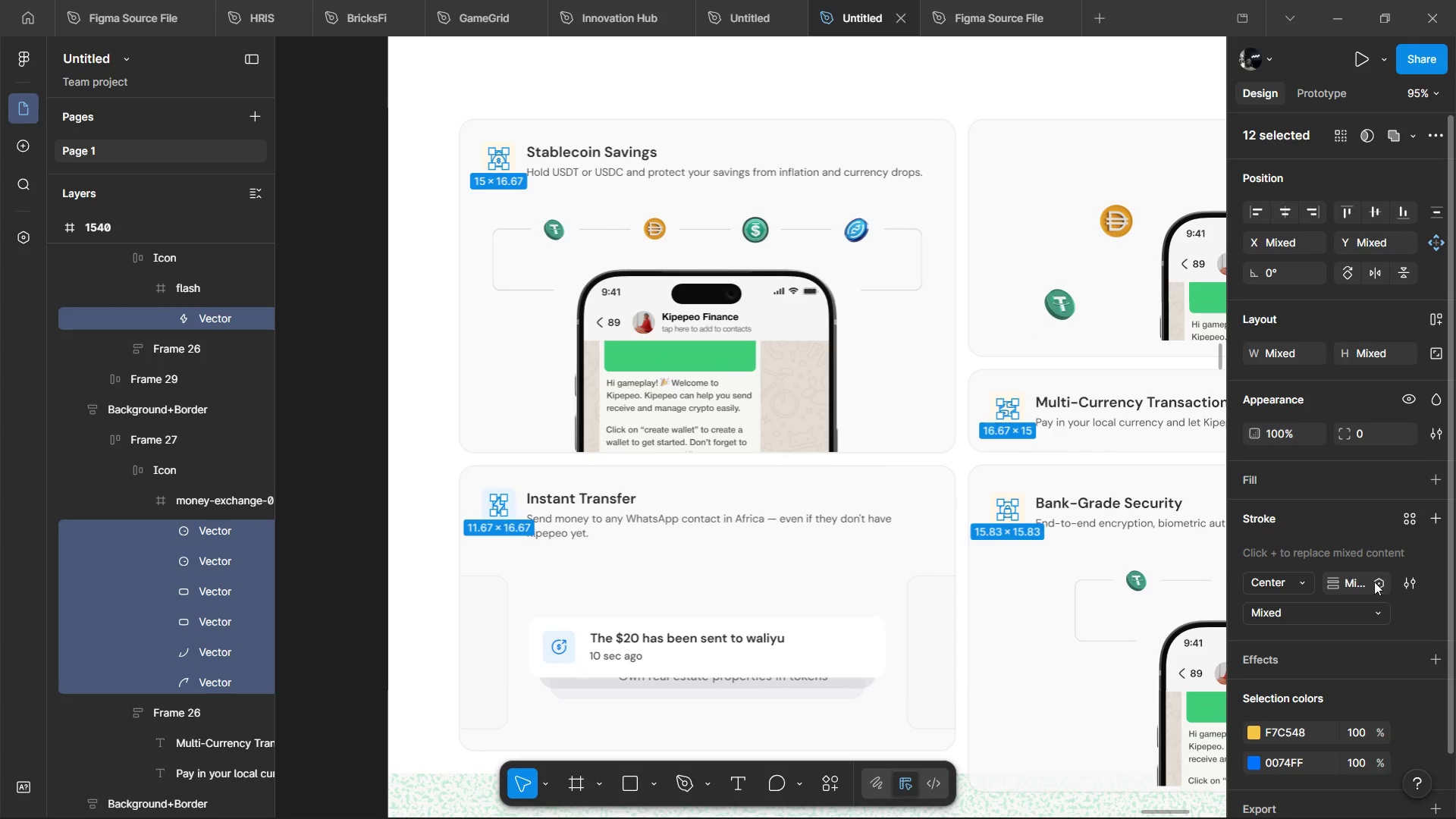 
left_click([1352, 584])
 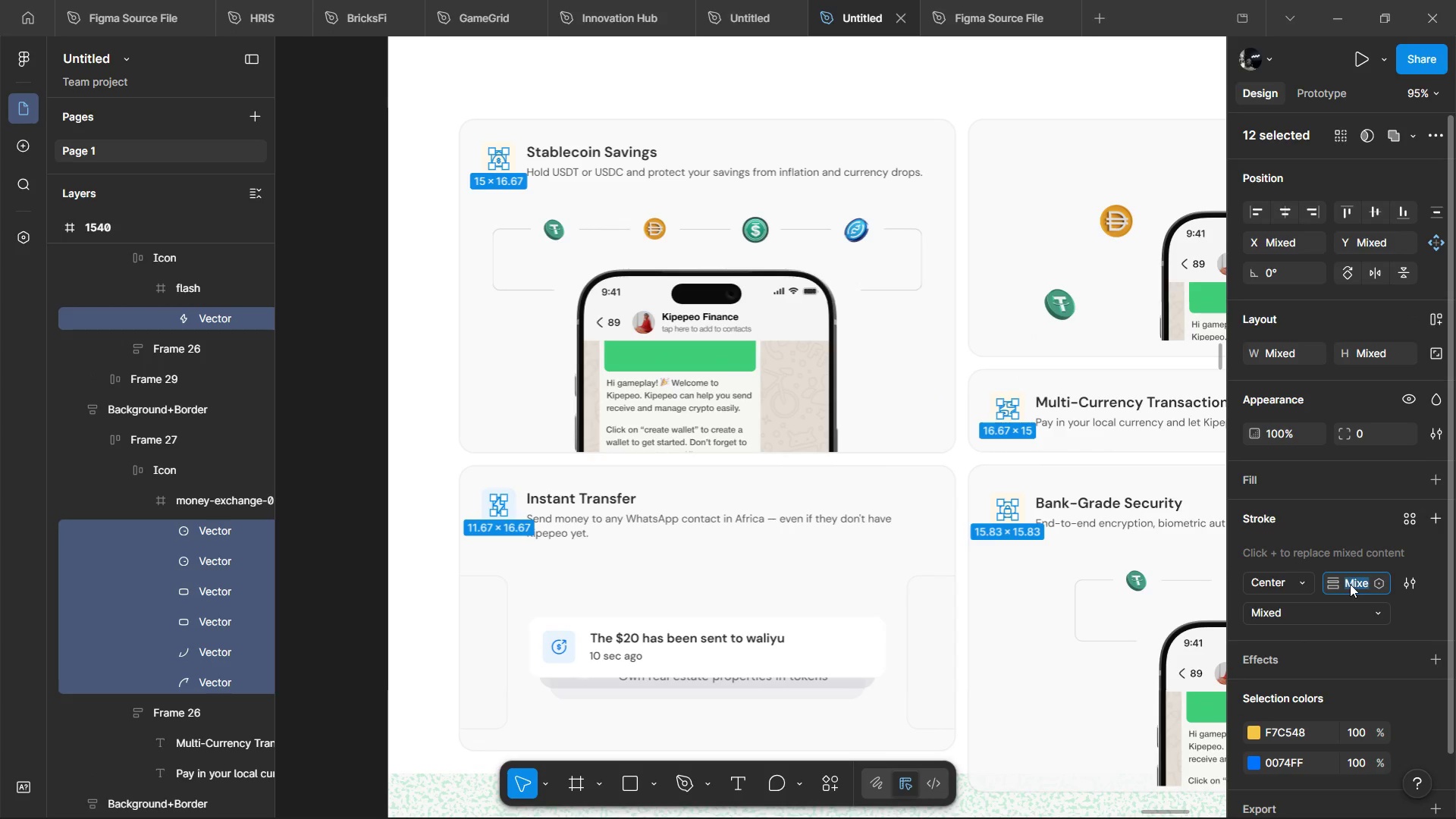 
key(1)
 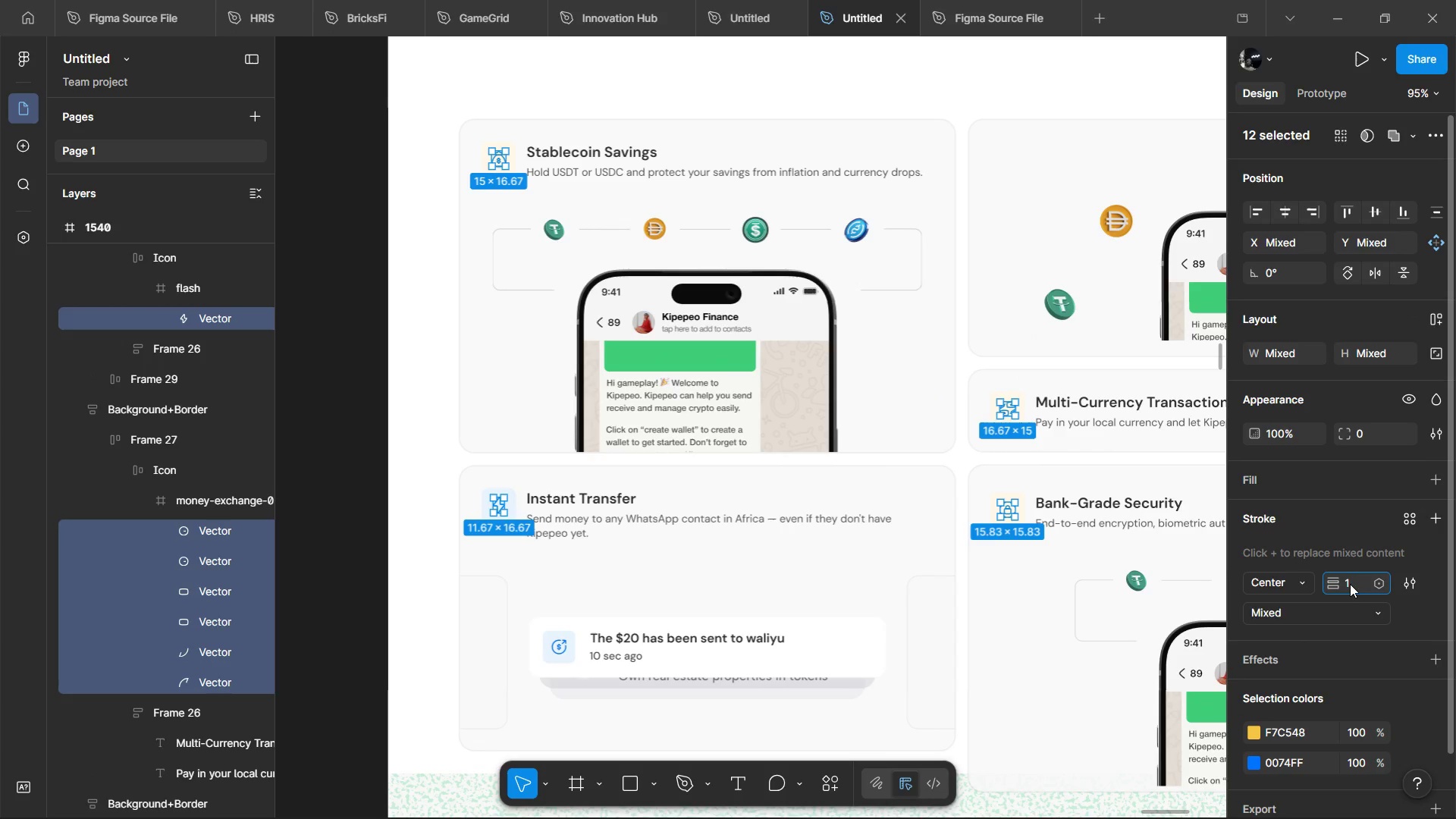 
key(Period)
 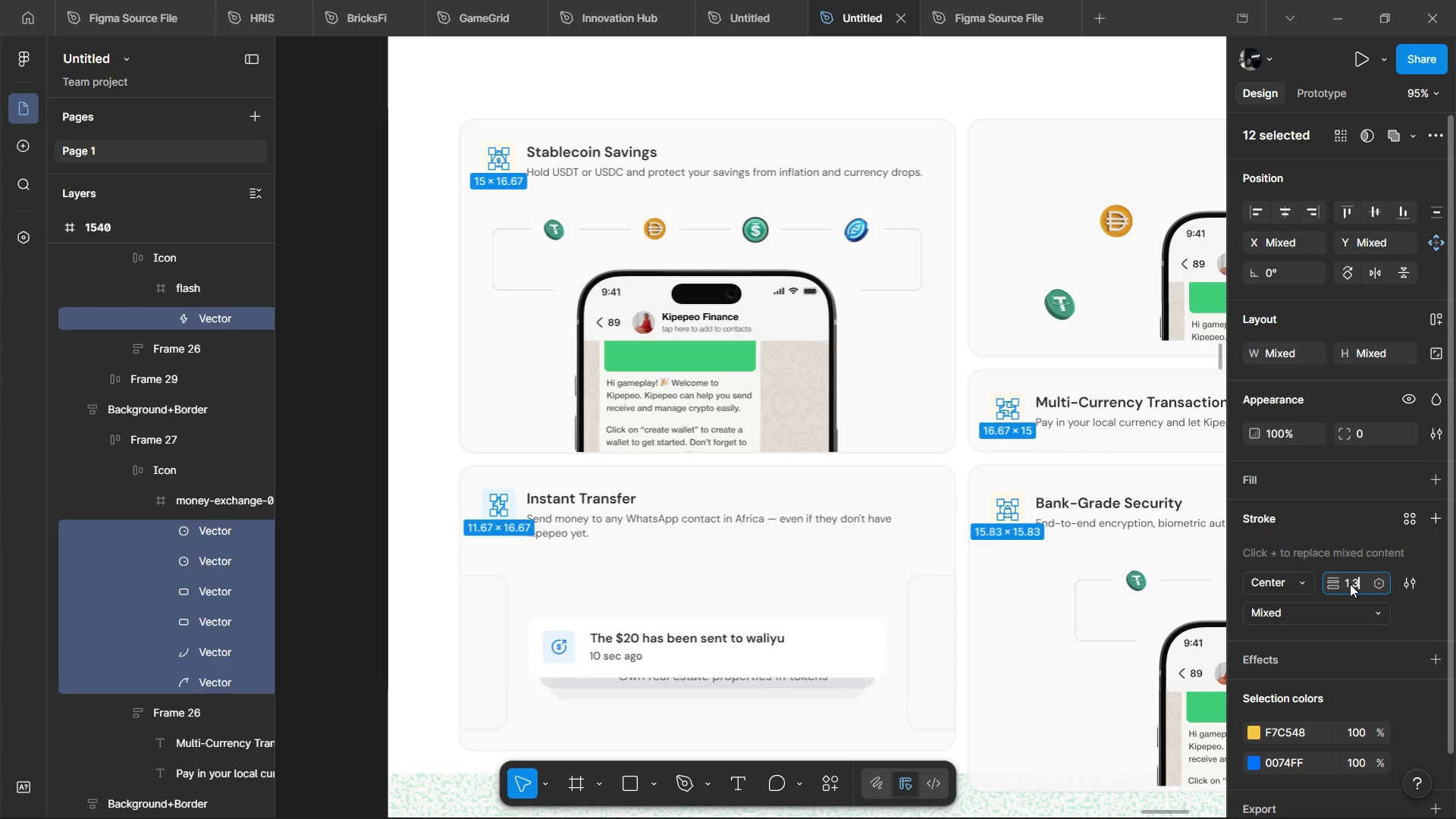 
key(3)
 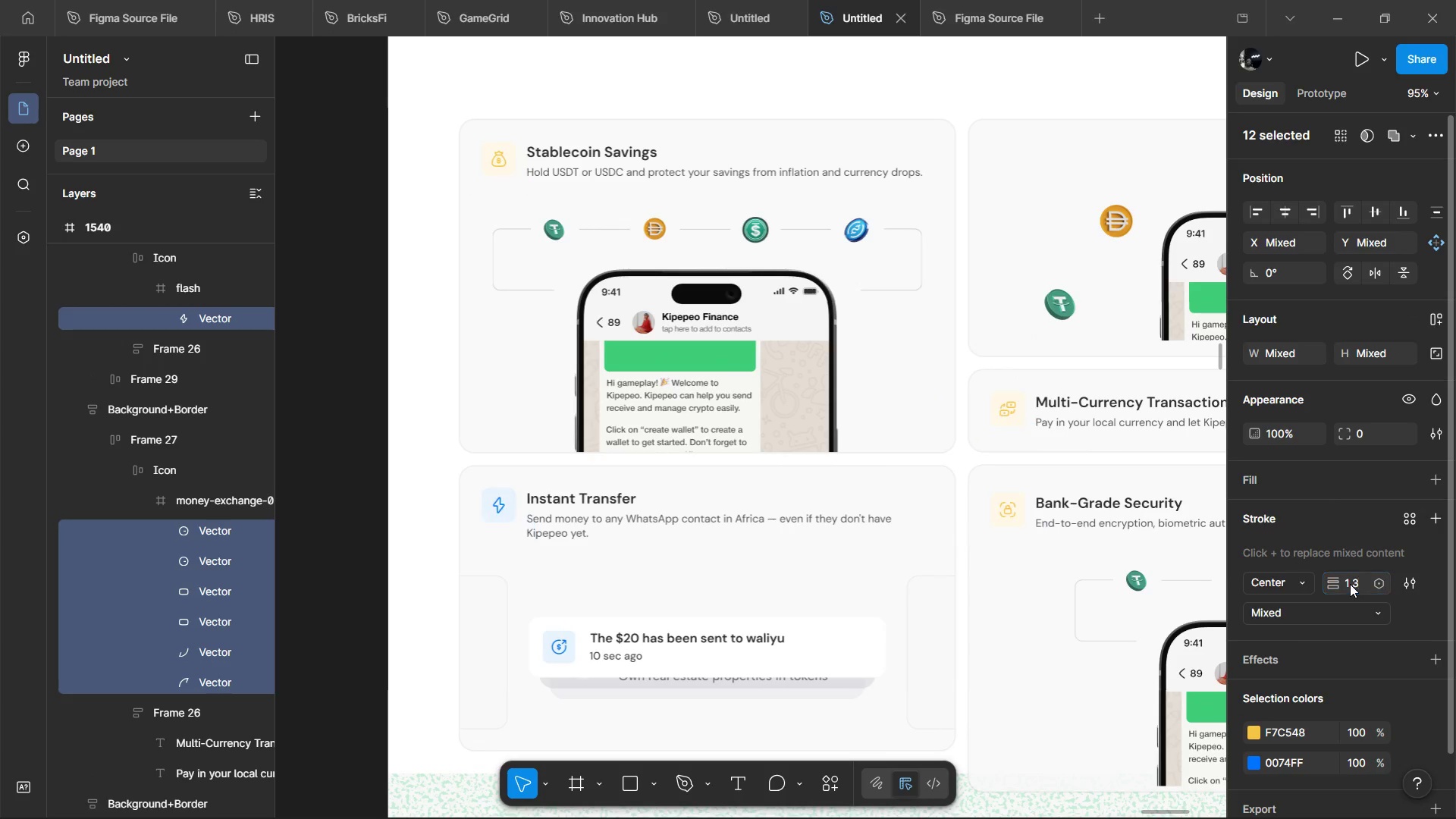 
key(Enter)
 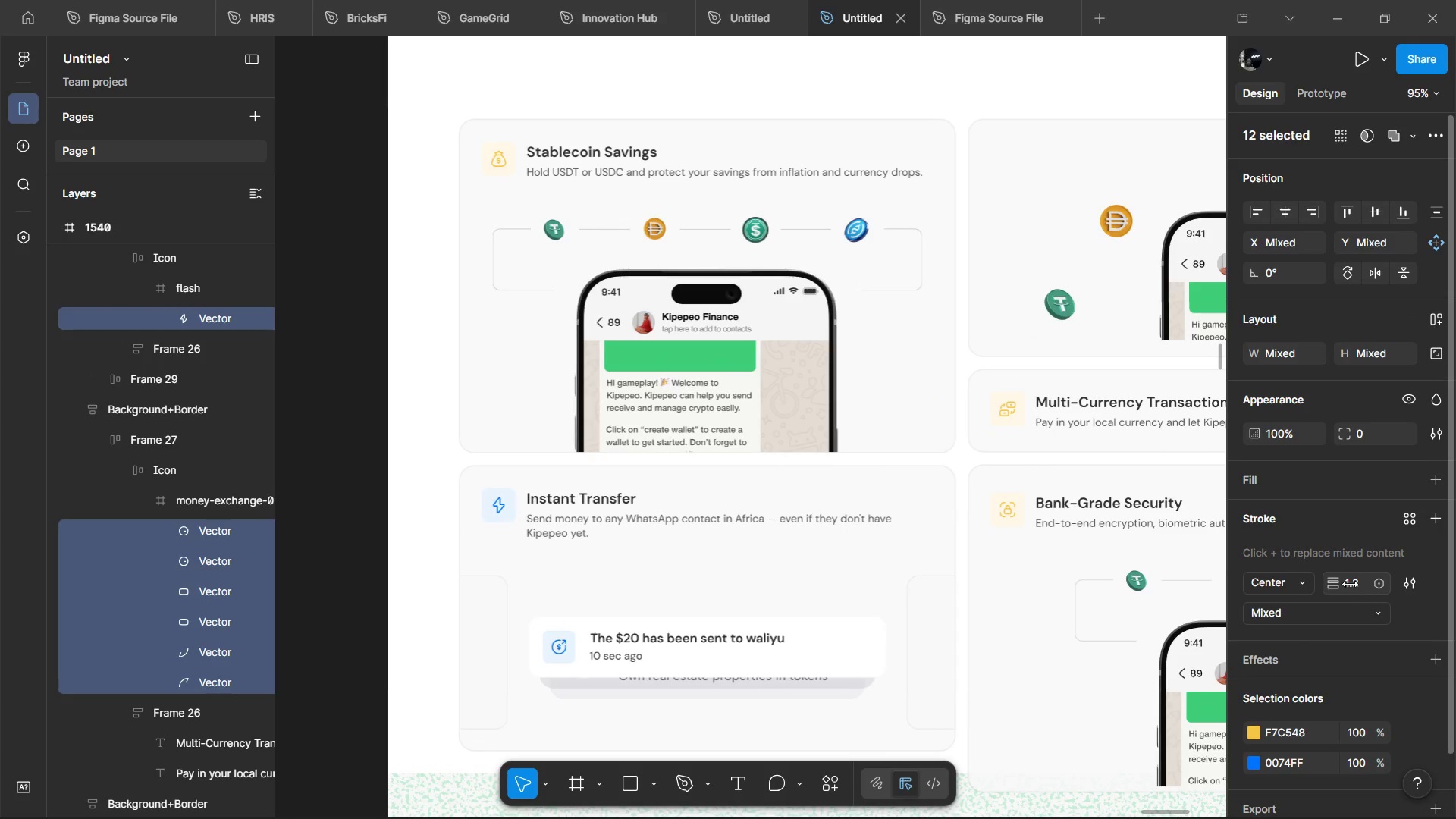 
key(Alt+AltLeft)
 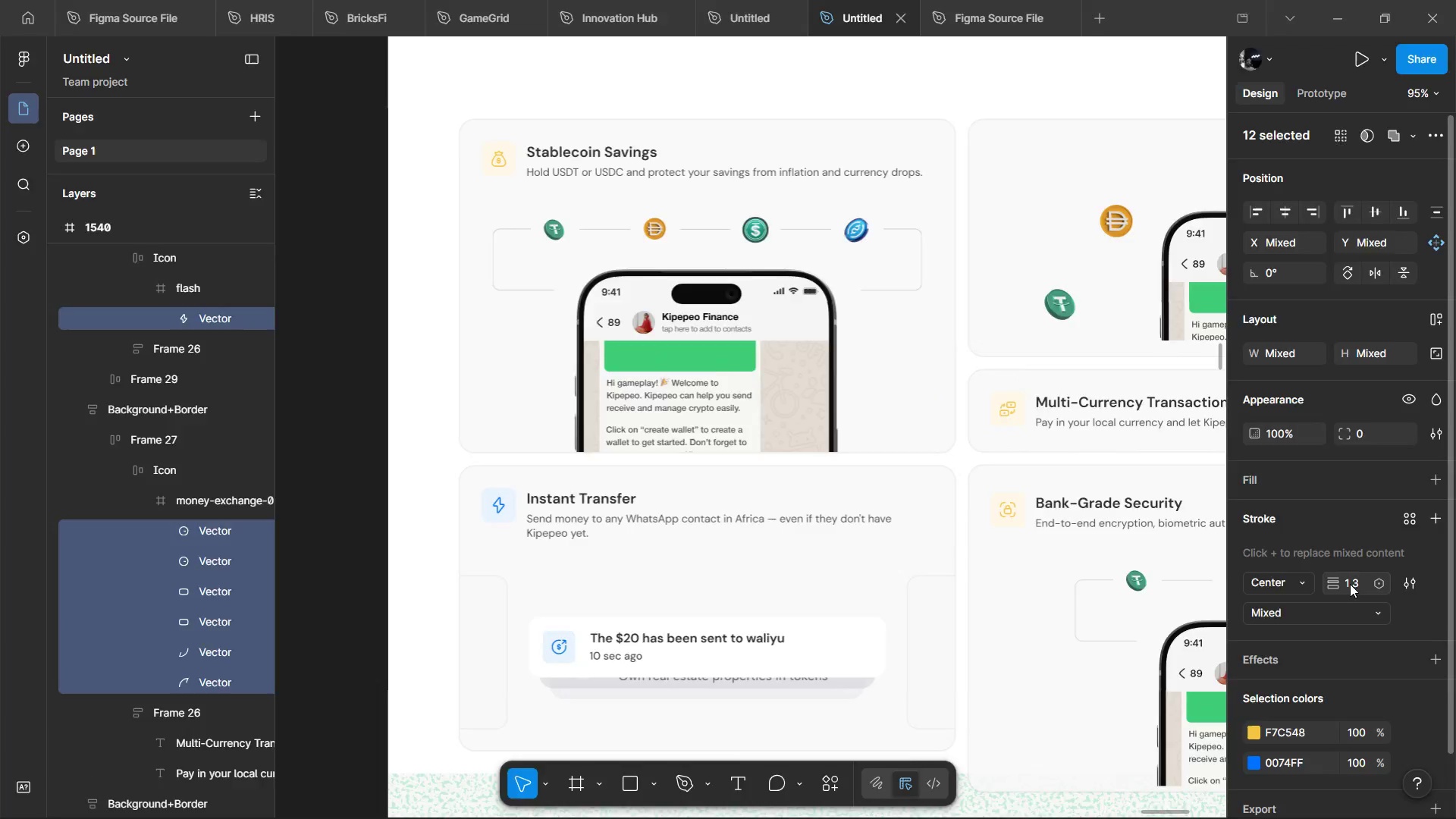 
key(Alt+Tab)
 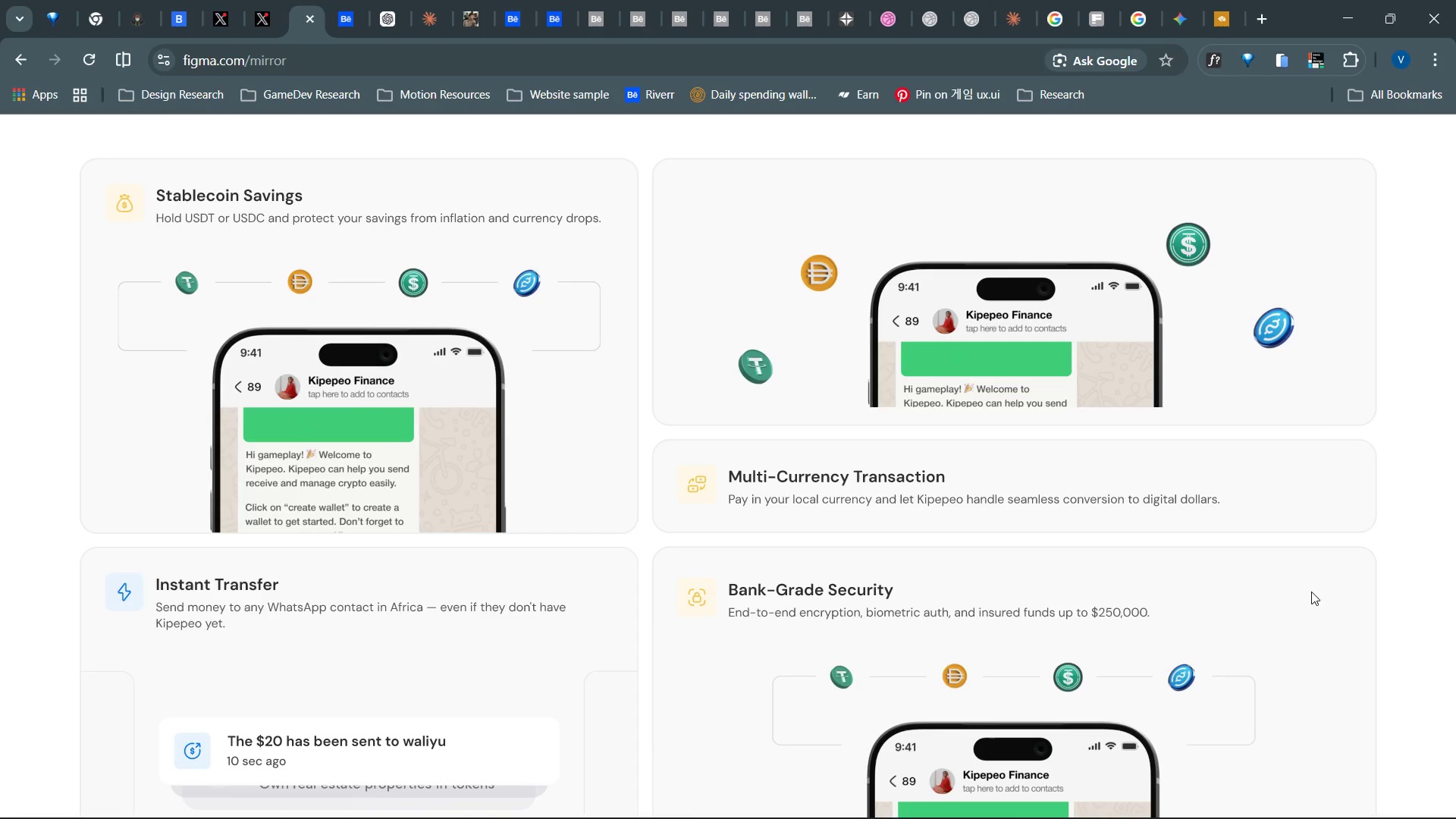 
key(Alt+AltLeft)
 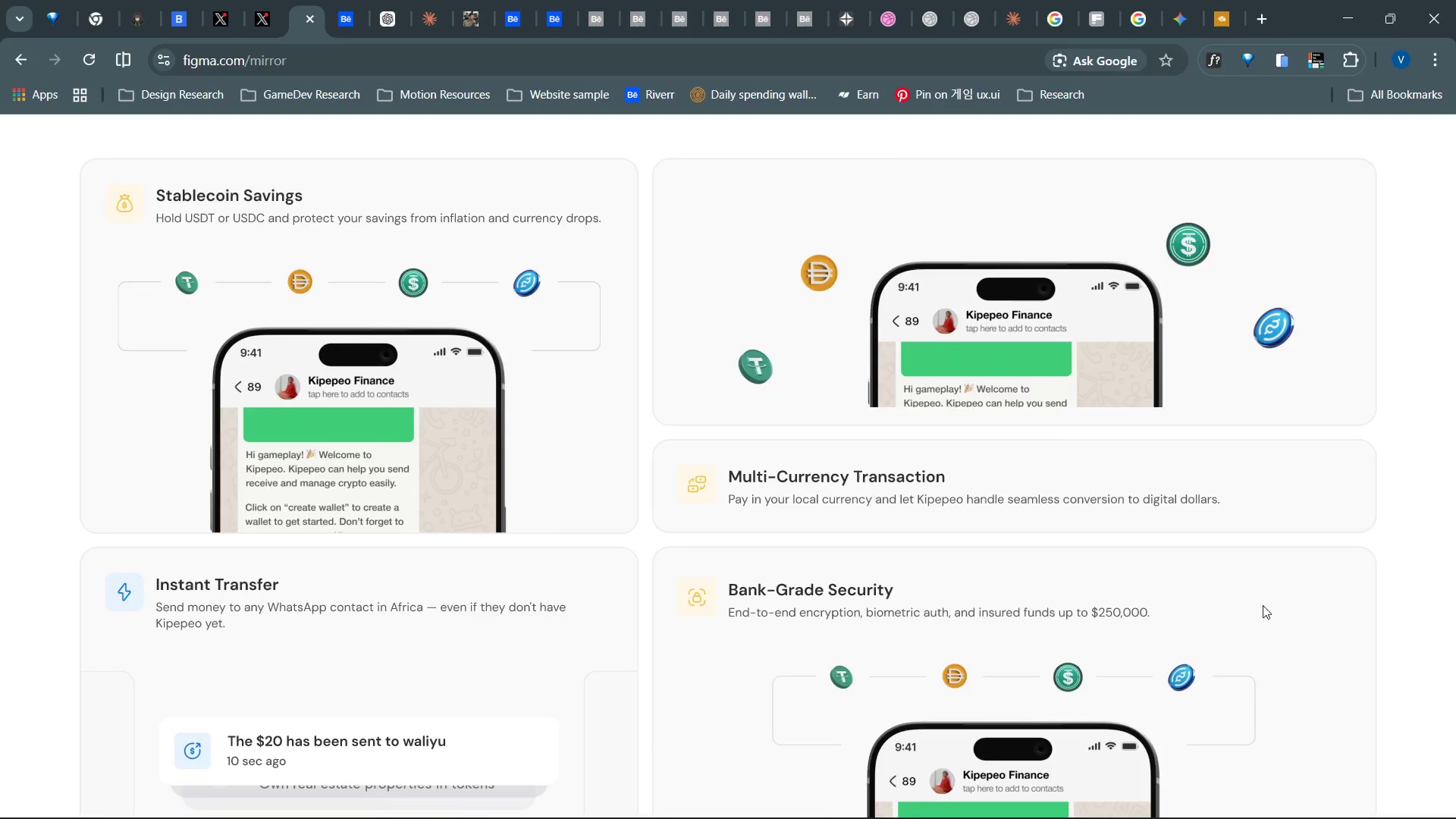 
key(Alt+Tab)
 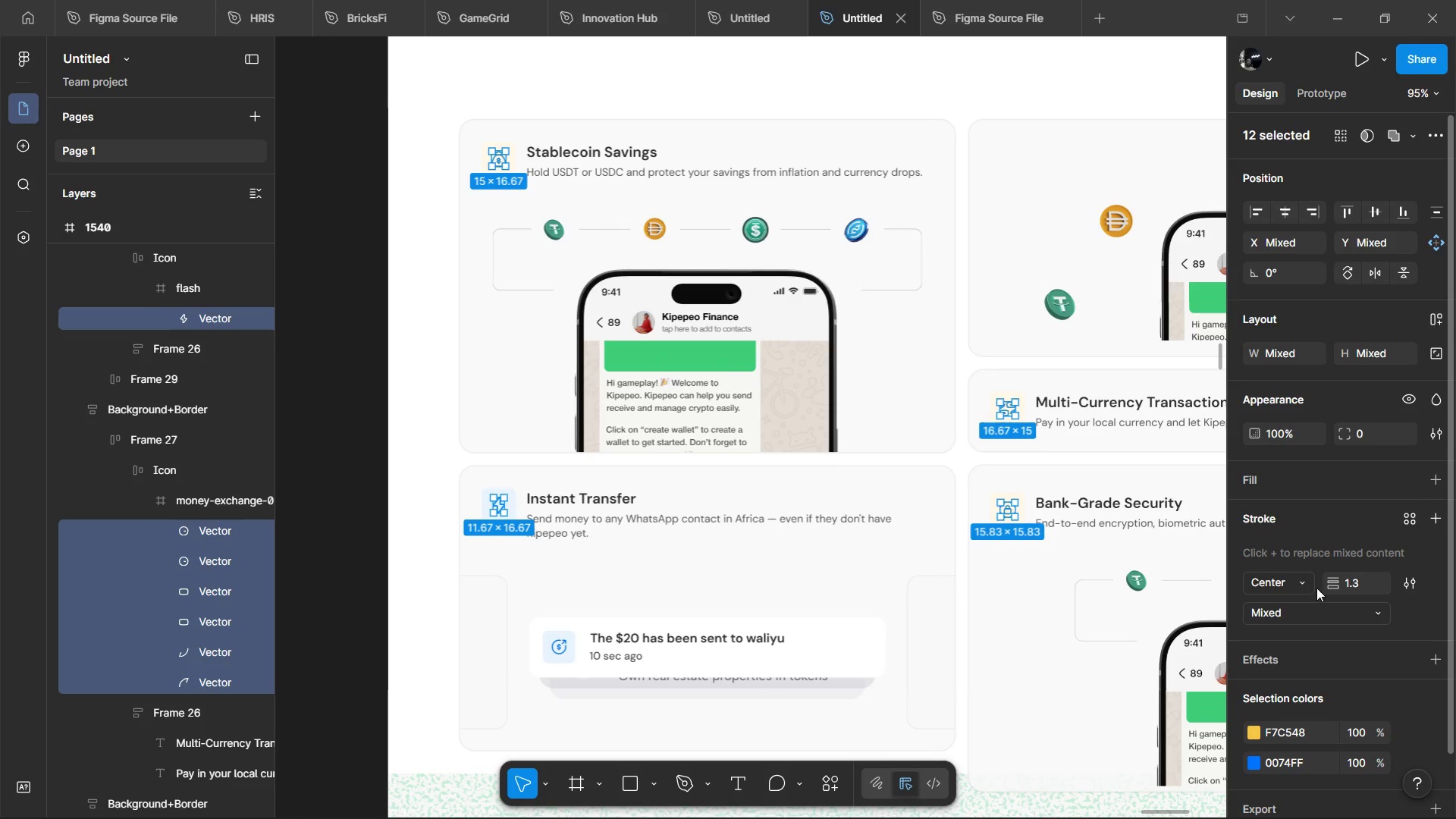 
left_click_drag(start_coordinate=[1338, 582], to_coordinate=[728, 426])
 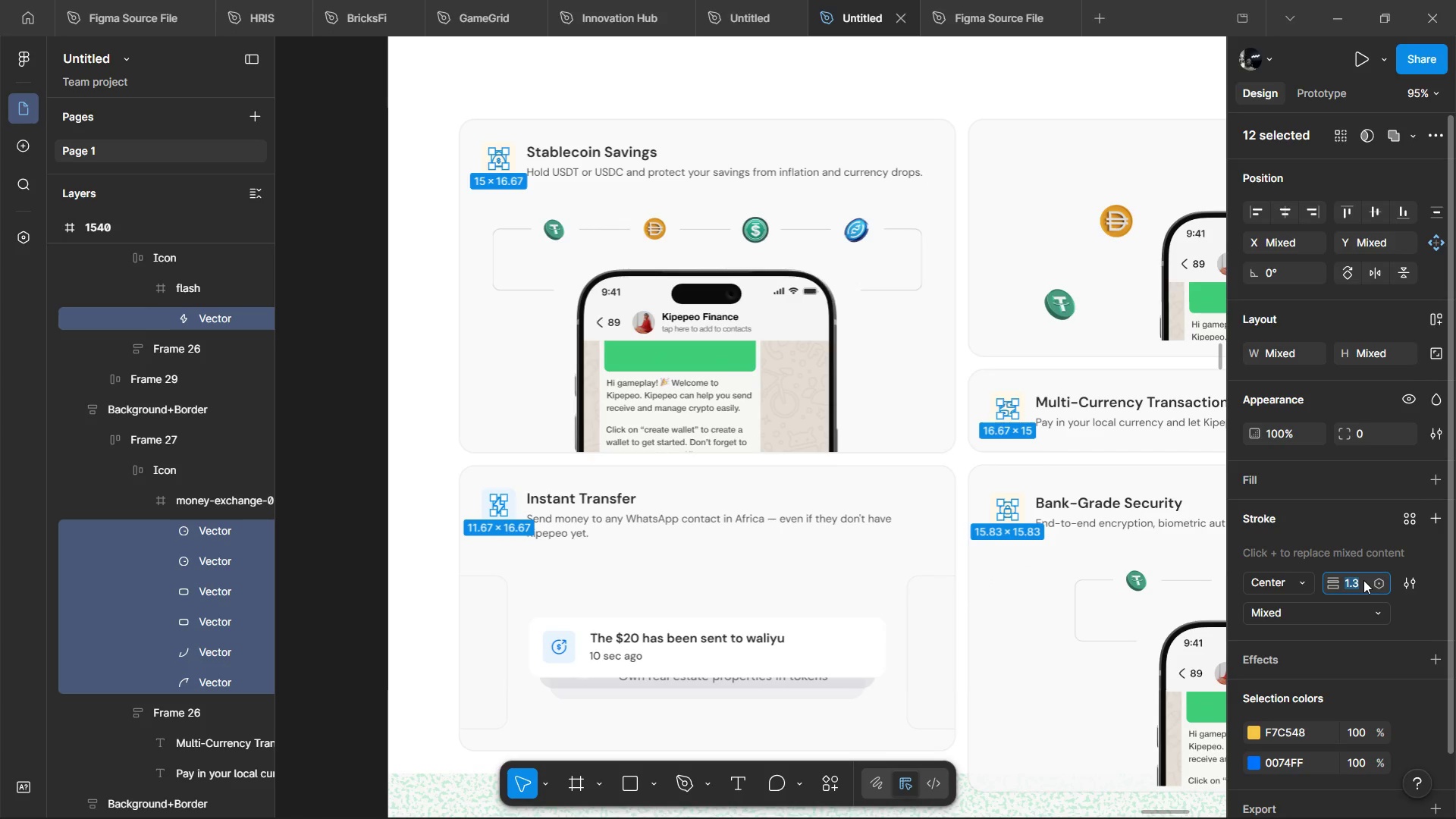 
key(ArrowRight)
 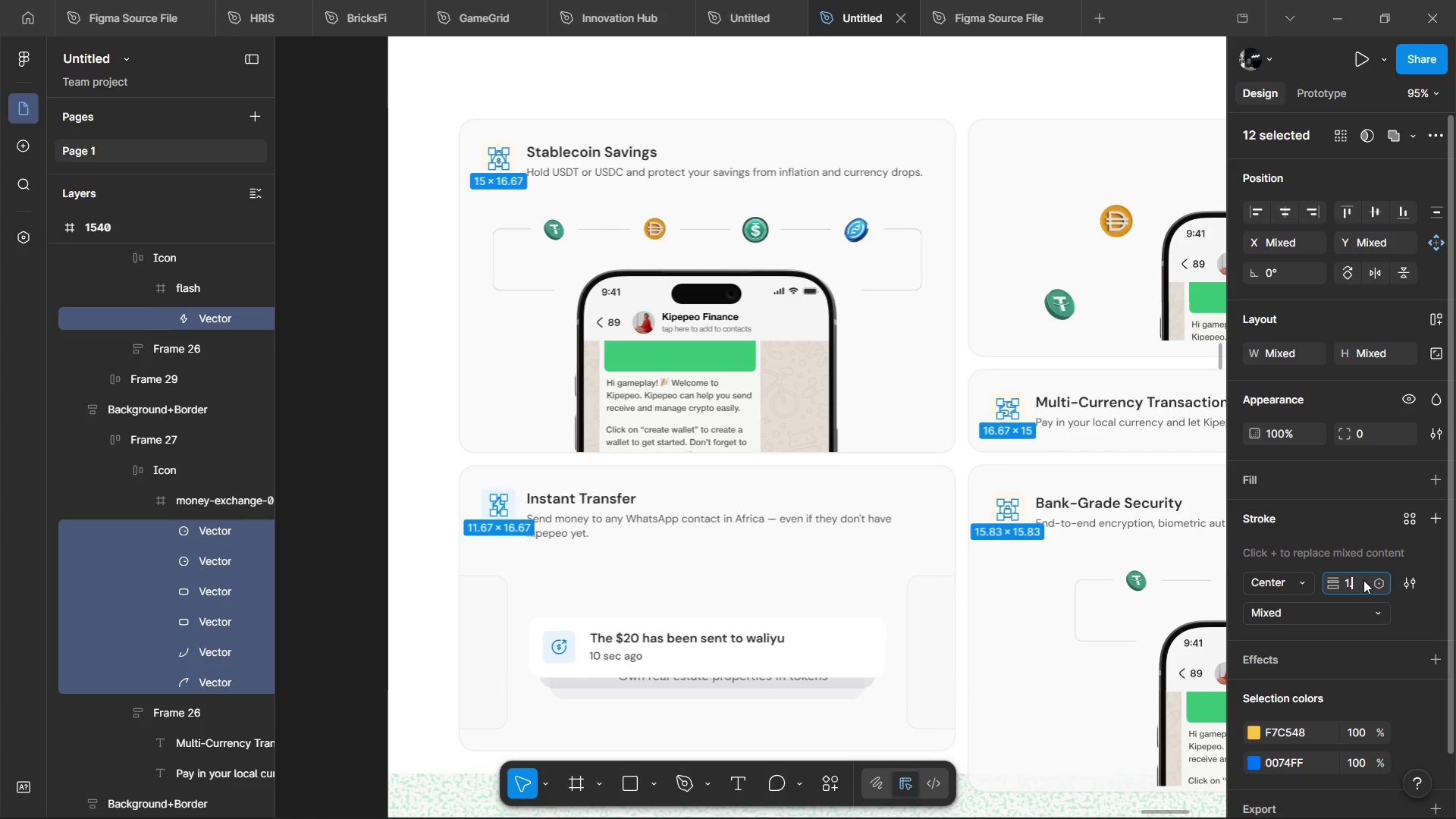 
key(Backspace)
 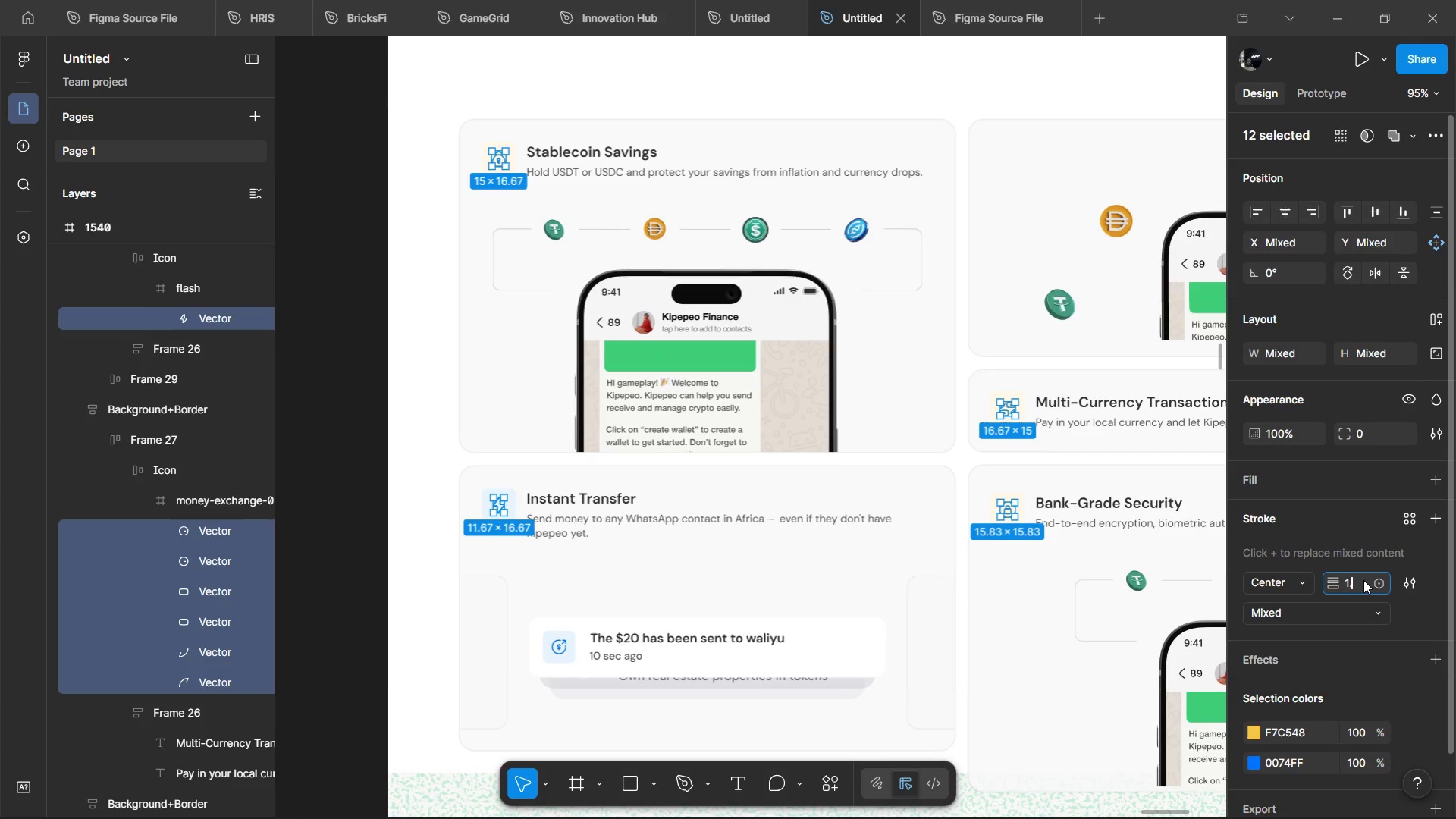 
key(5)
 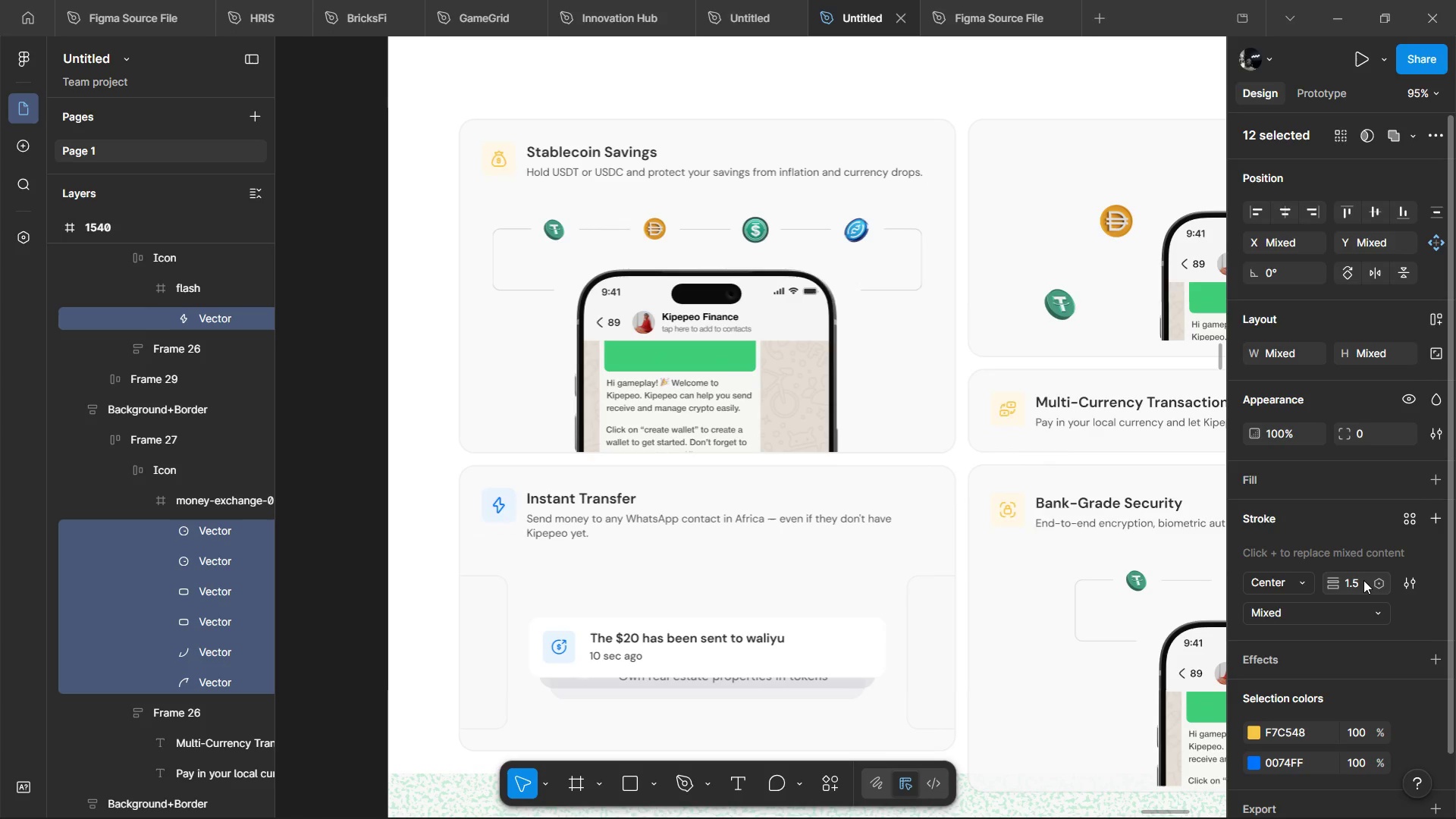 
key(Enter)
 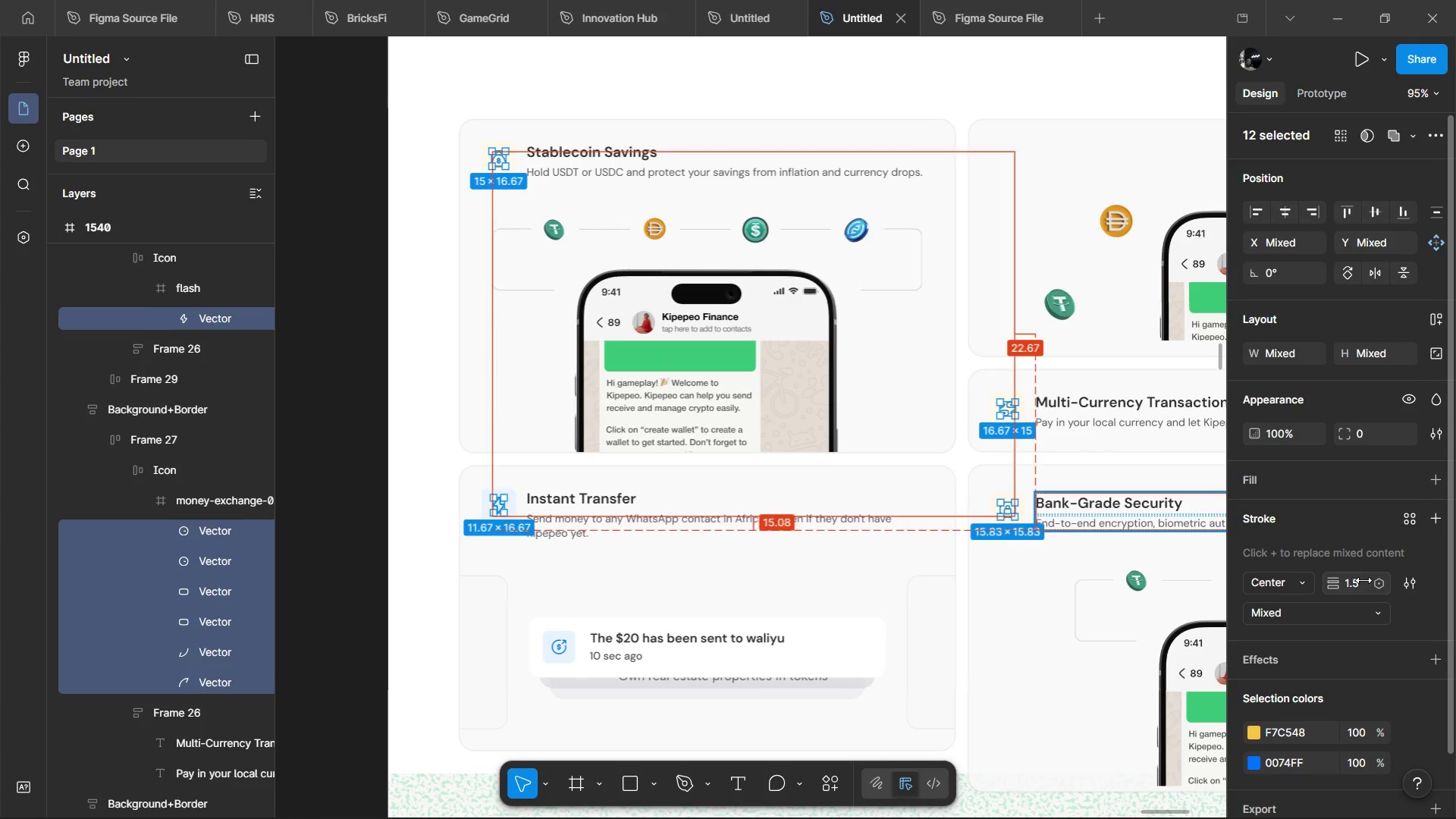 
key(Alt+AltLeft)
 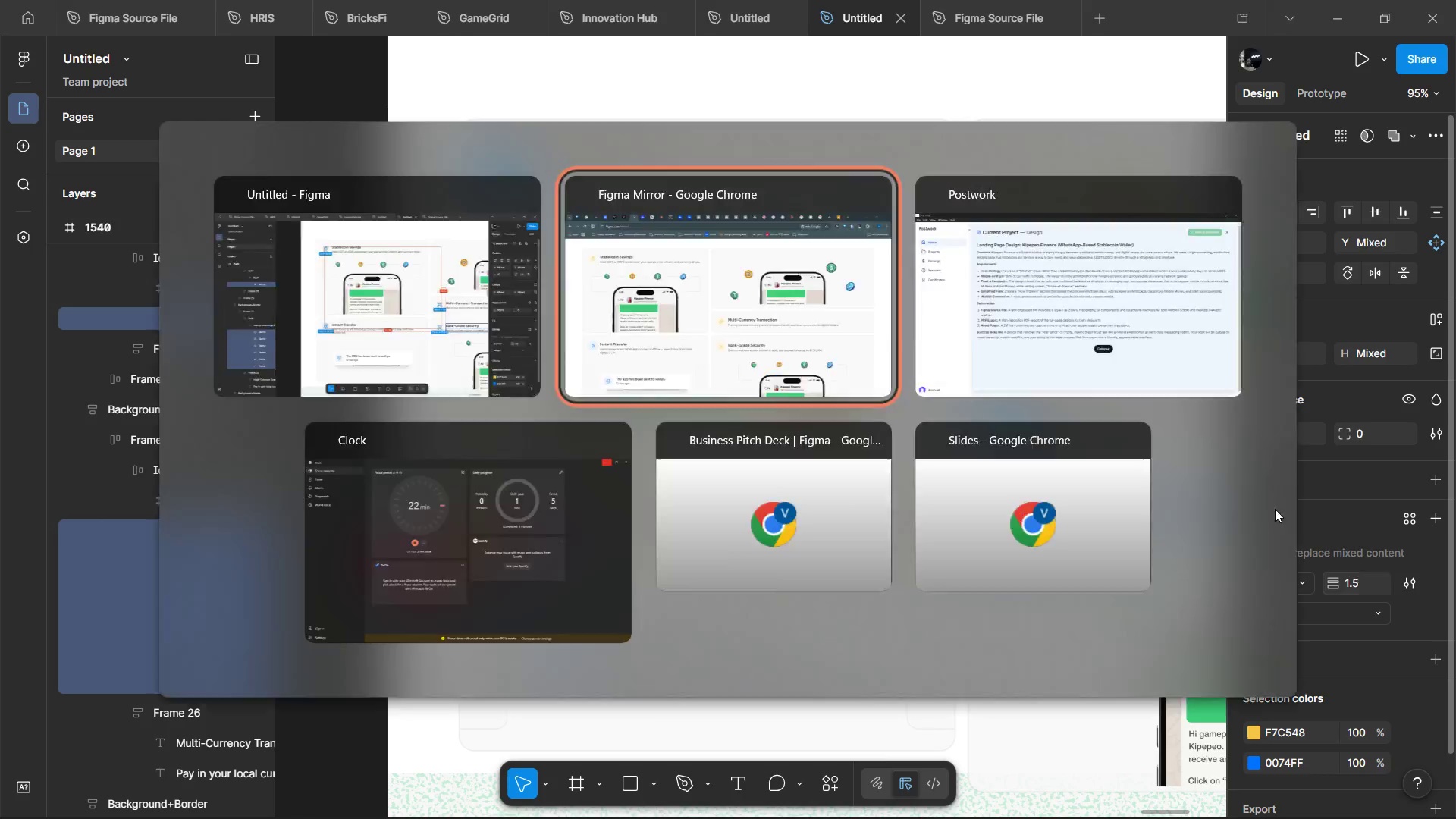 
key(Alt+Tab)
 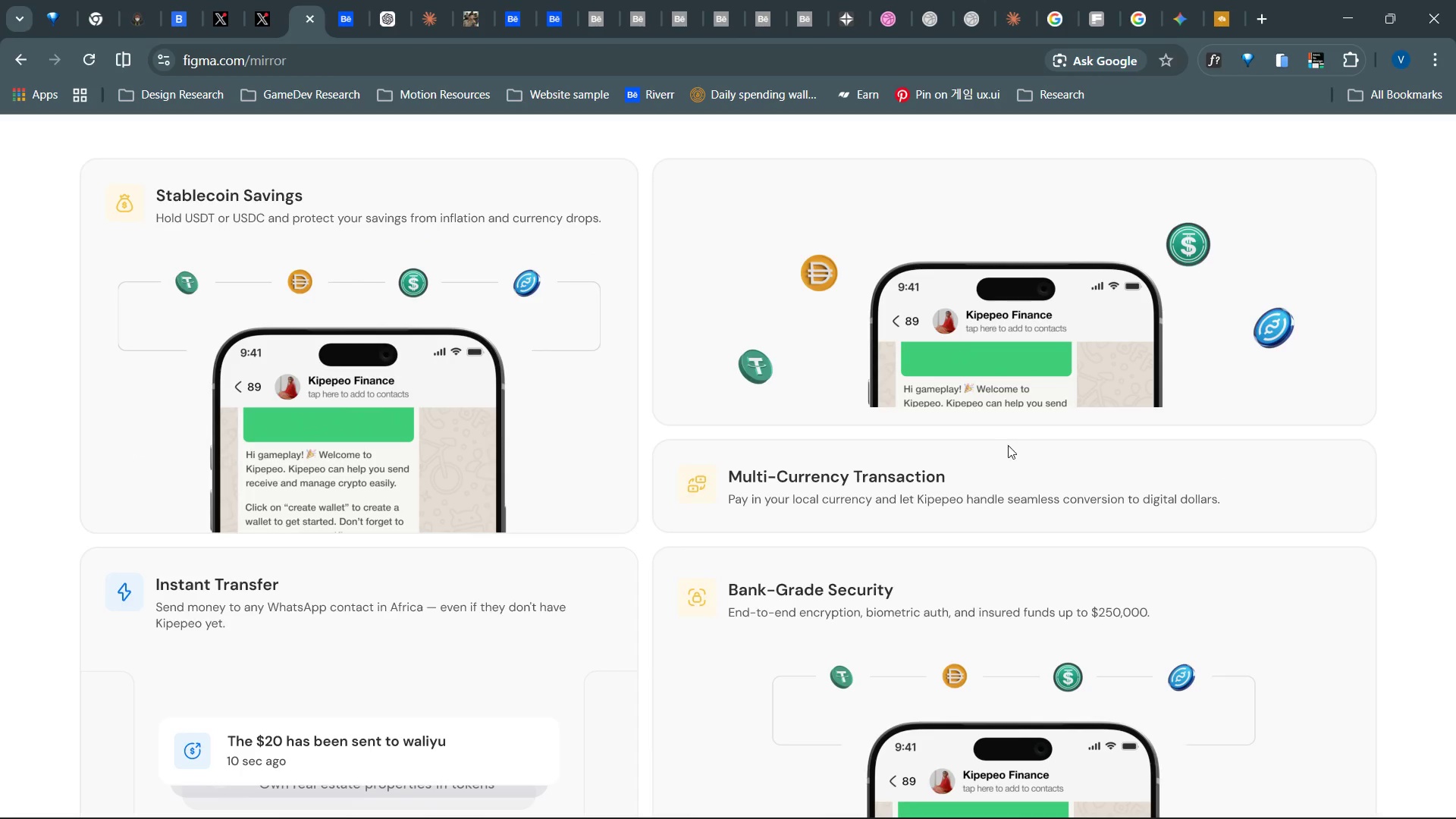 
key(Alt+AltLeft)
 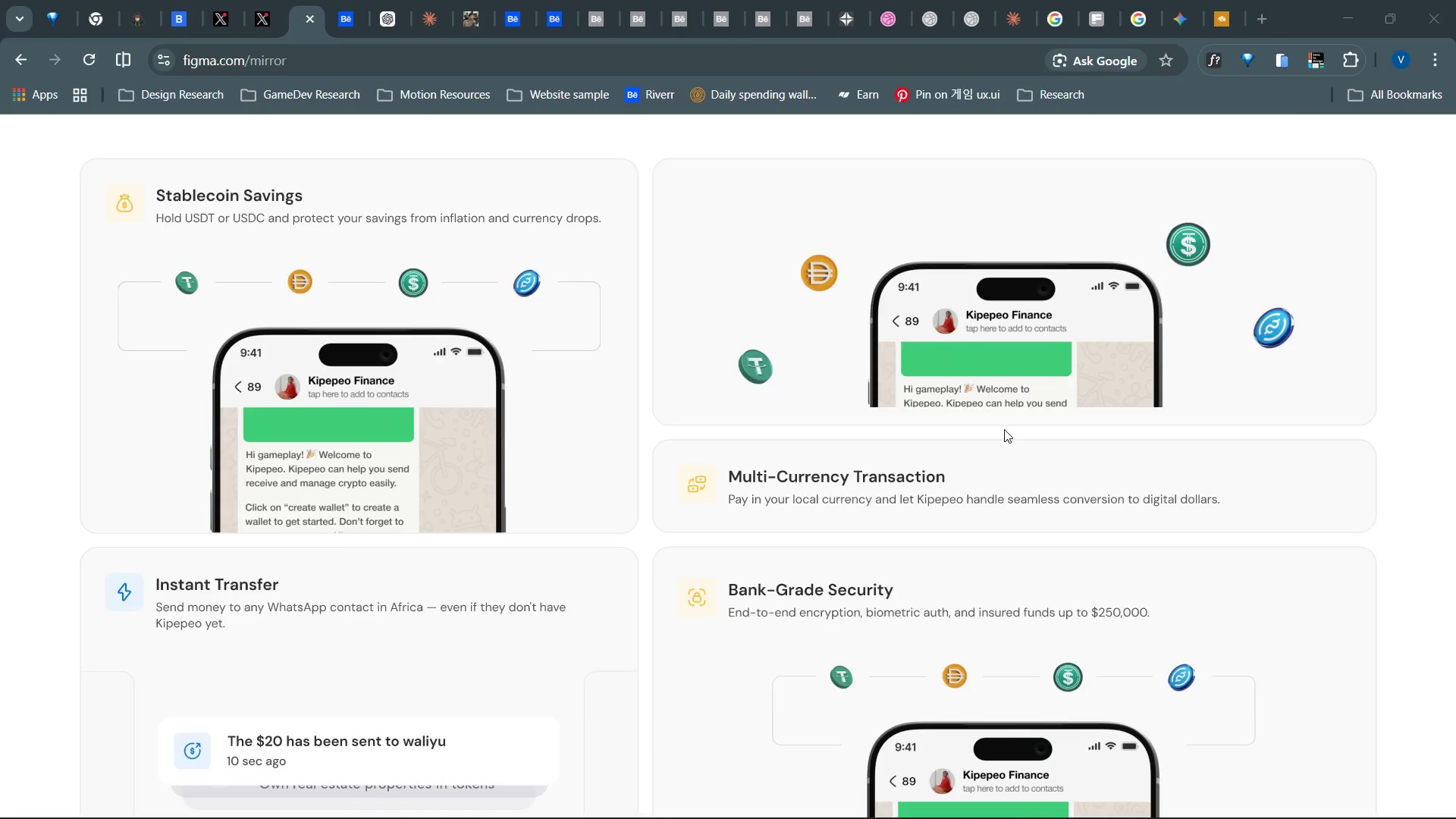 
key(Alt+Tab)
 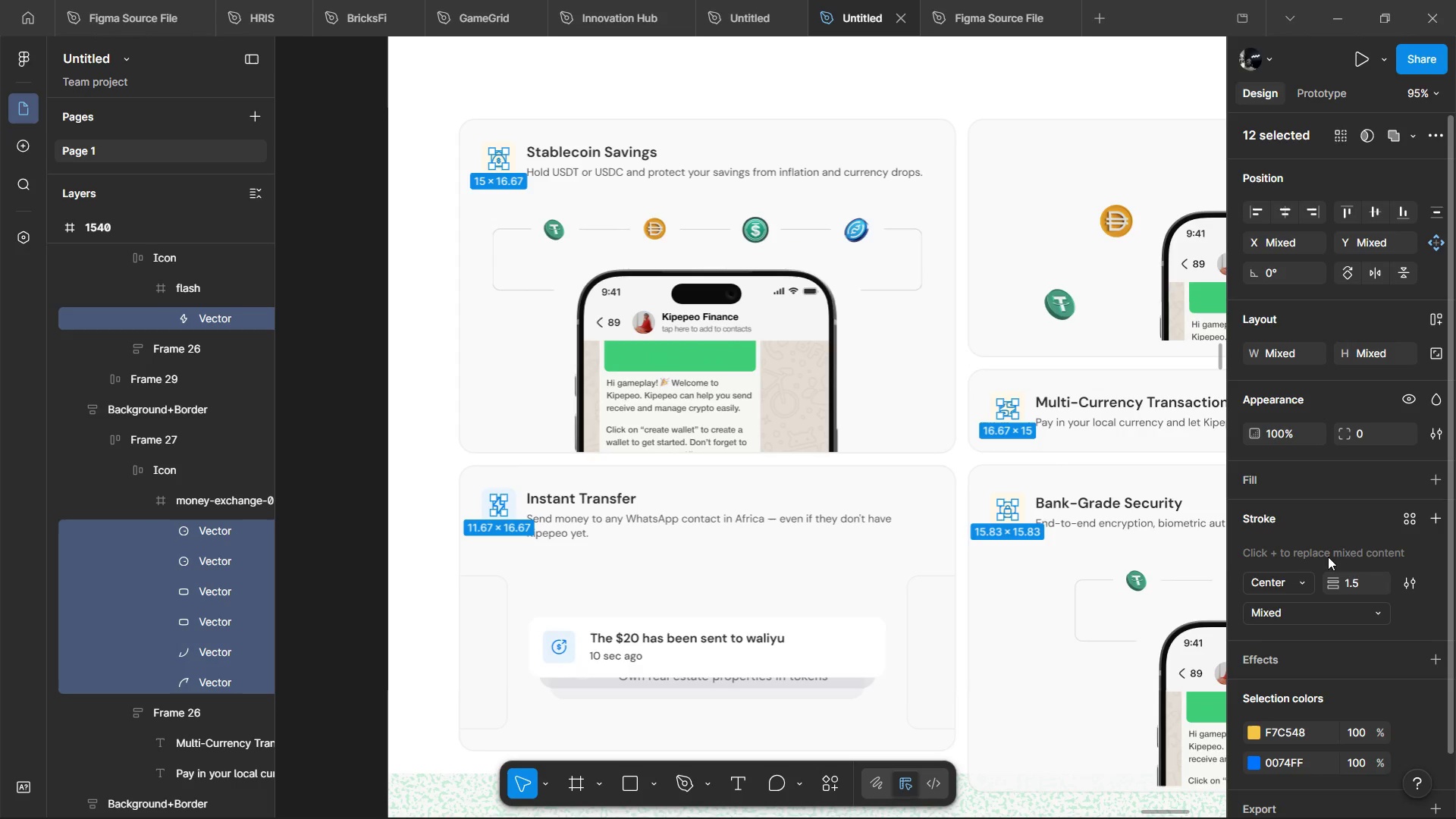 
left_click([1347, 579])
 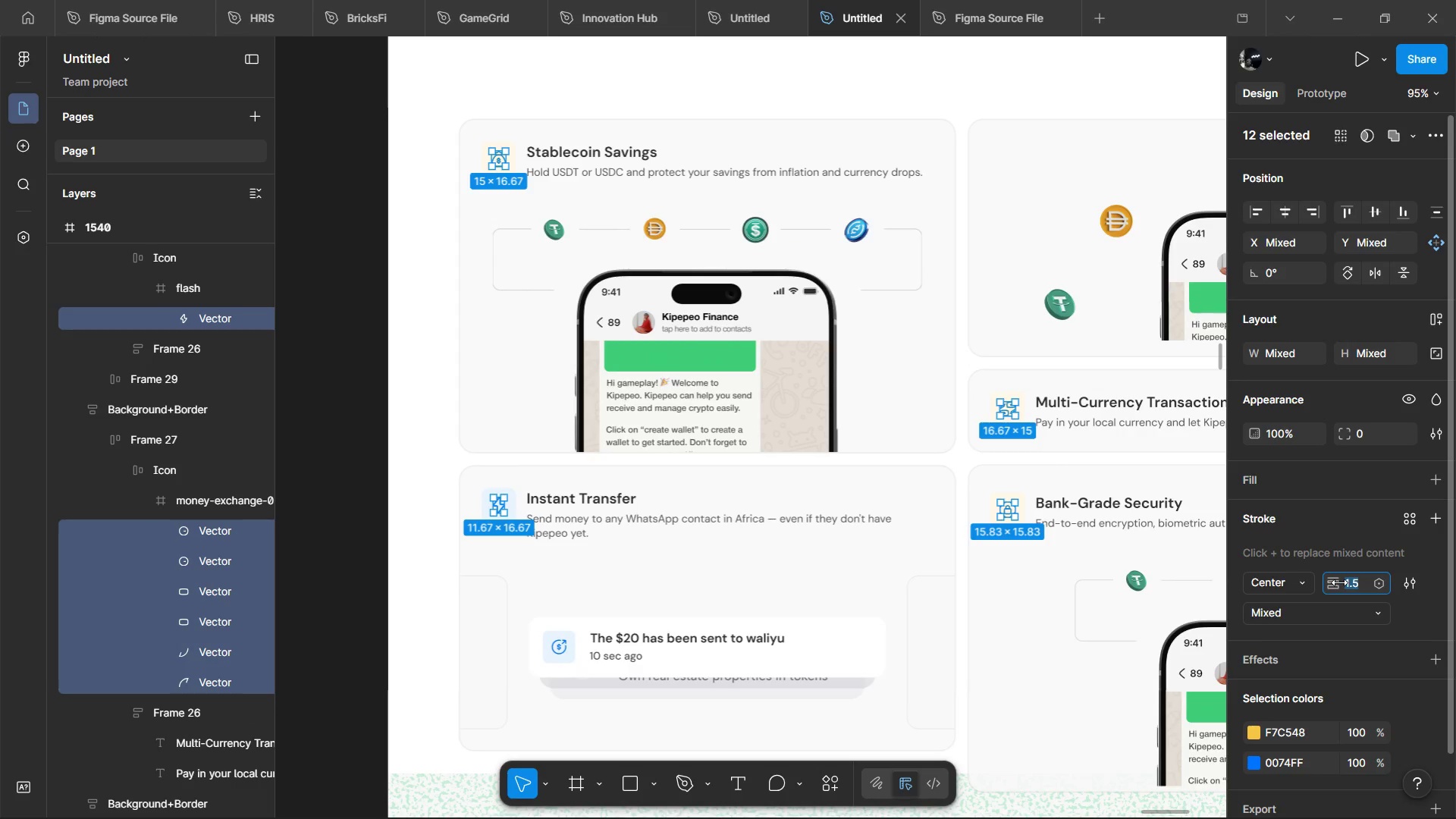 
key(ArrowRight)
 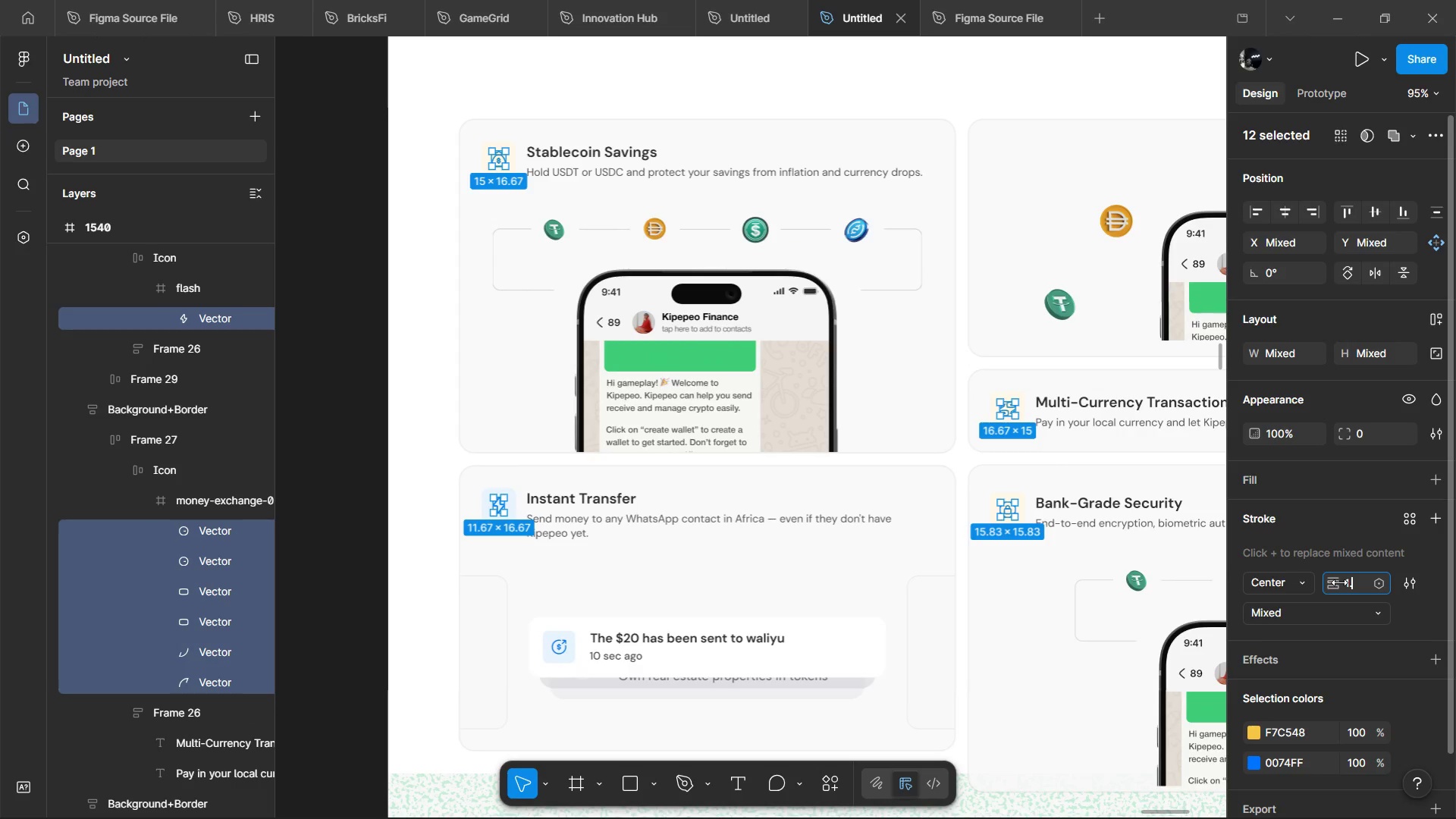 
key(Backspace)
 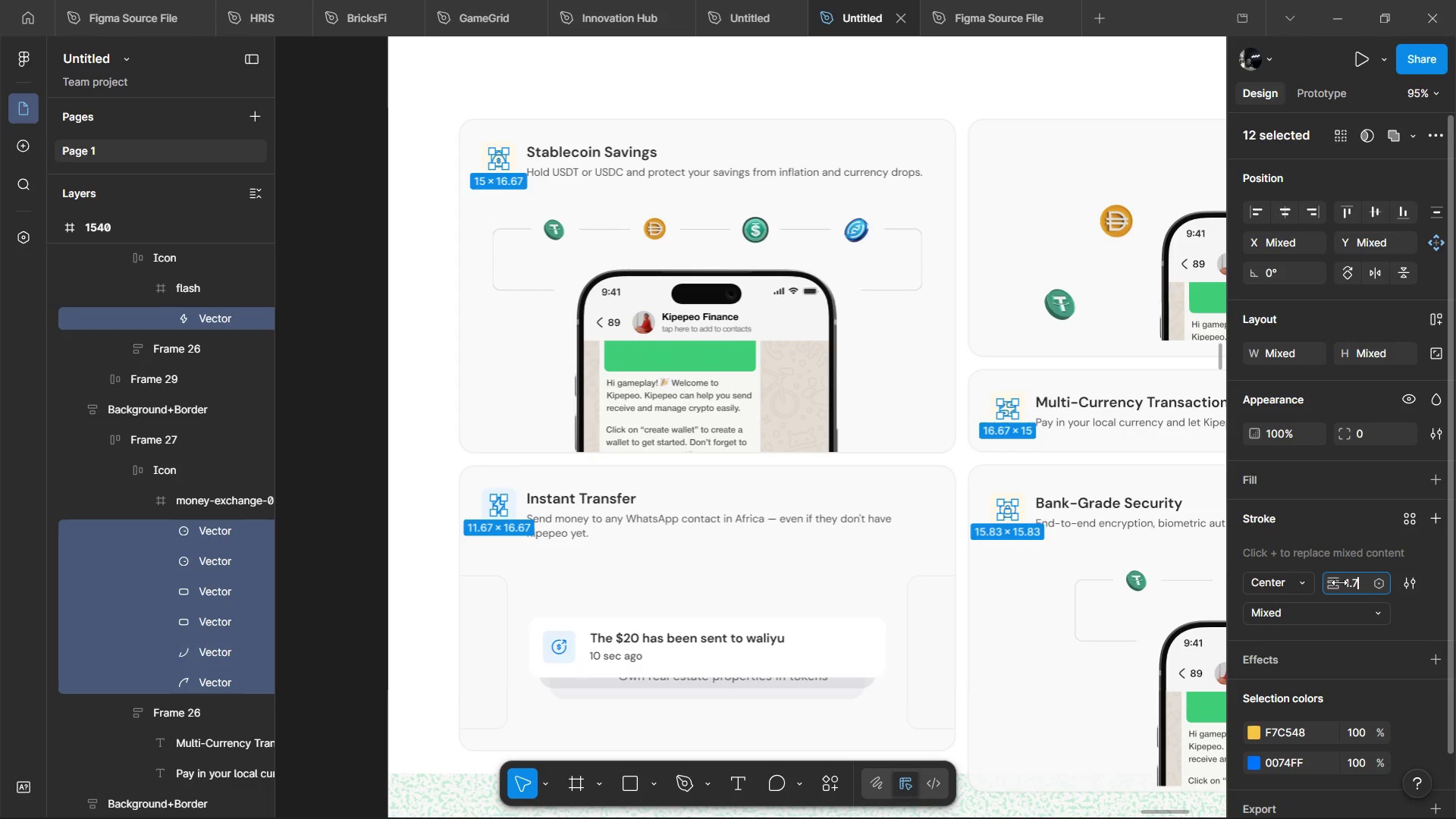 
key(7)
 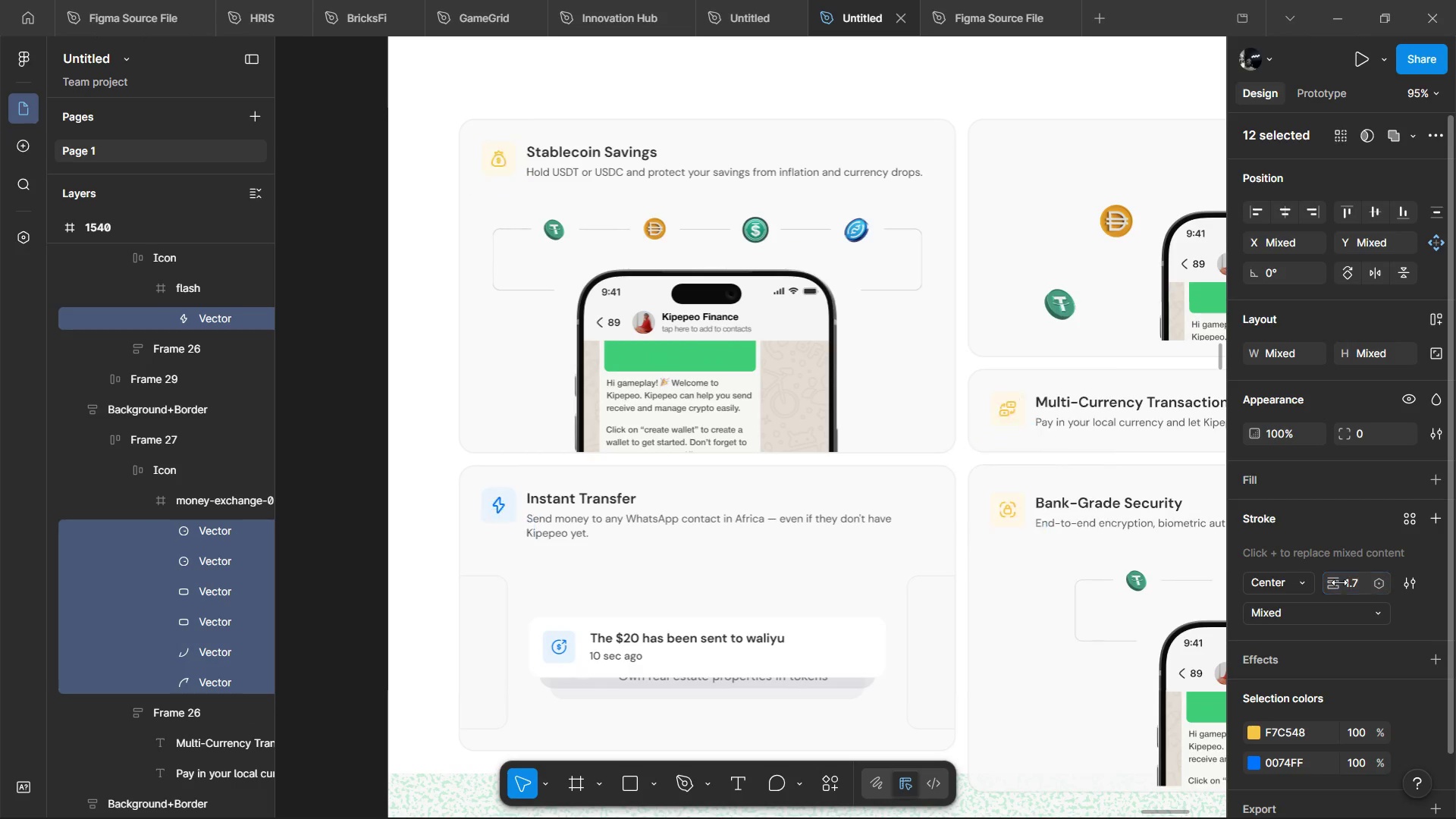 
key(Enter)
 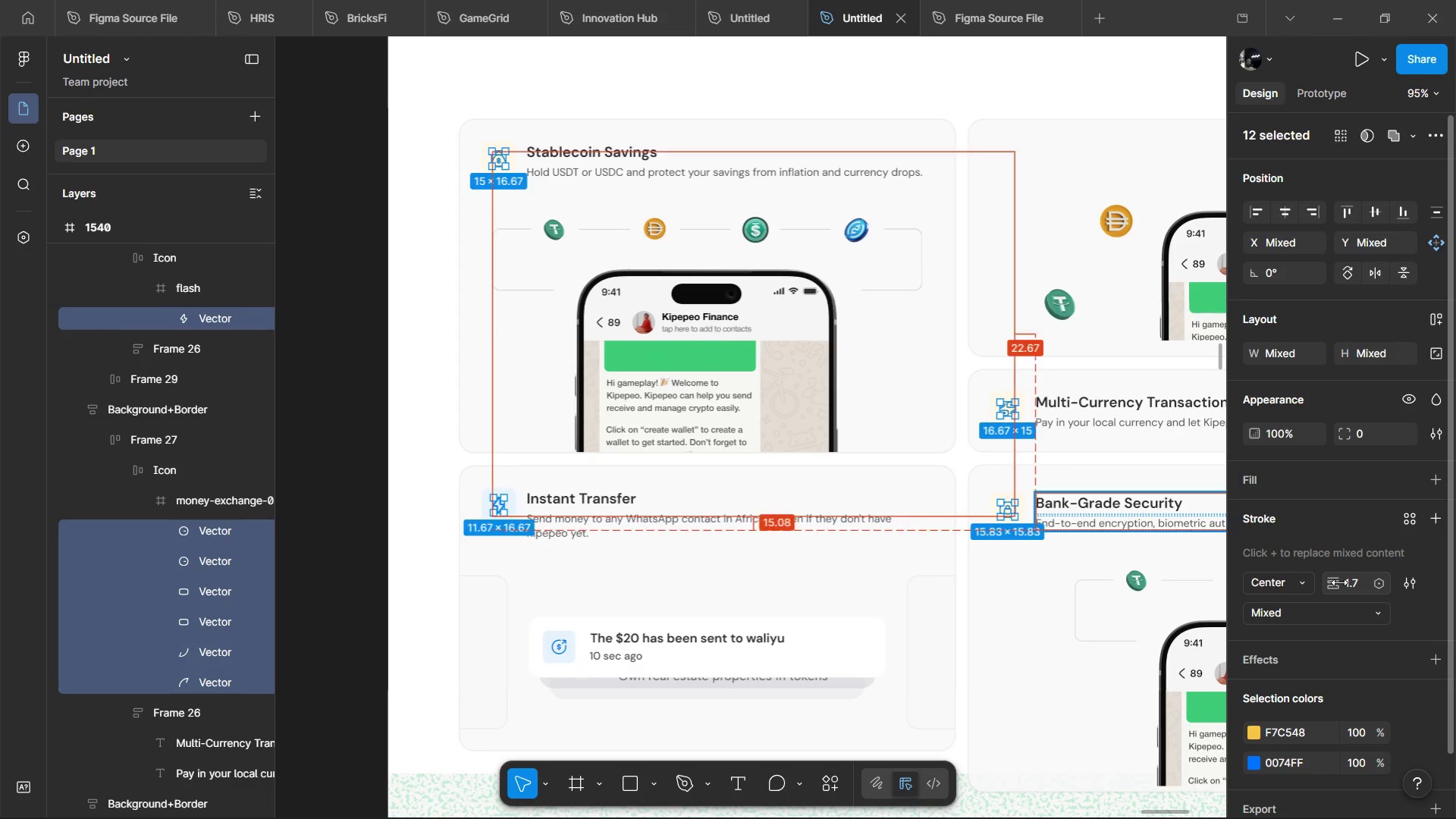 
key(Alt+AltLeft)
 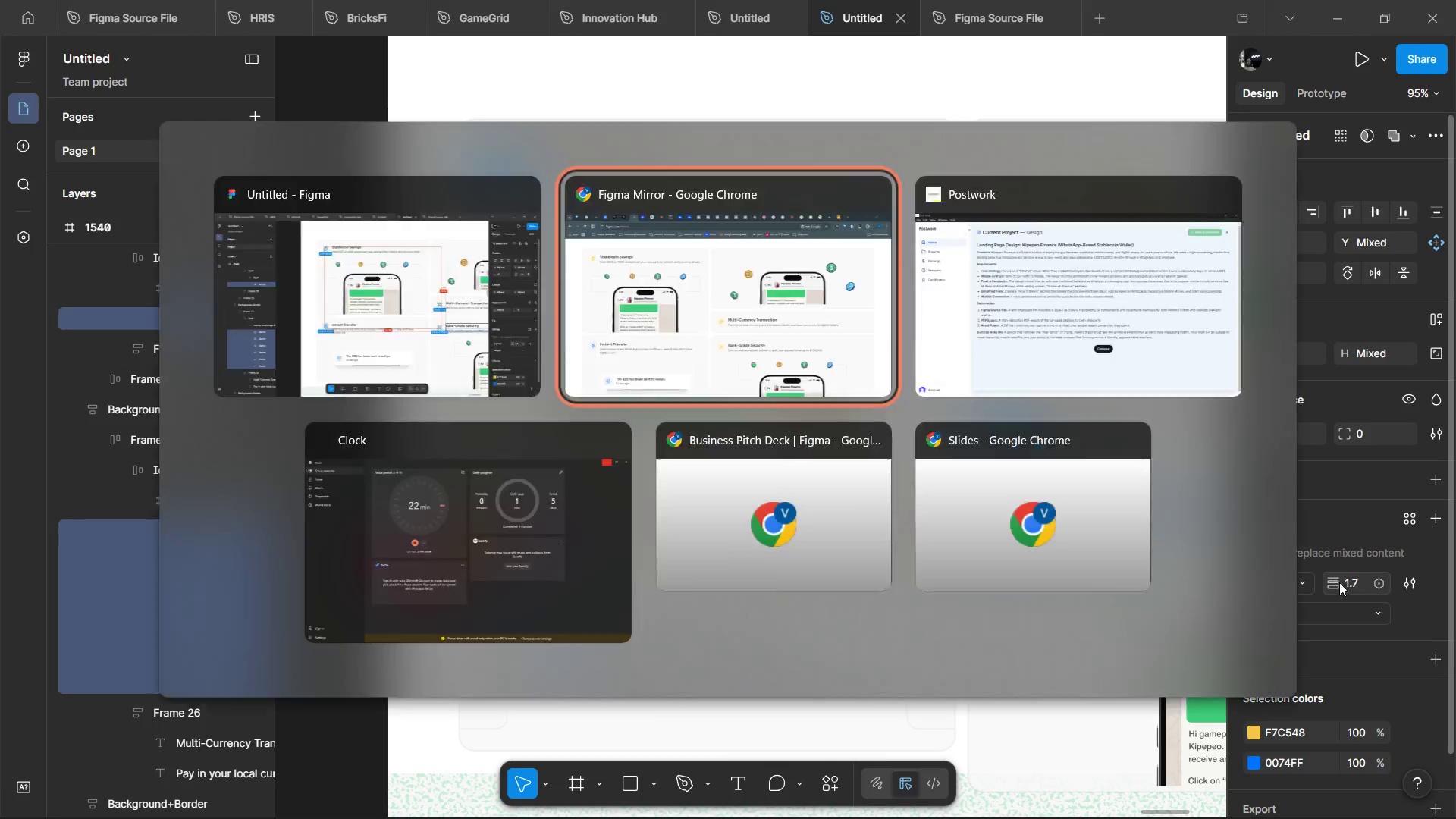 
key(Alt+Tab)
 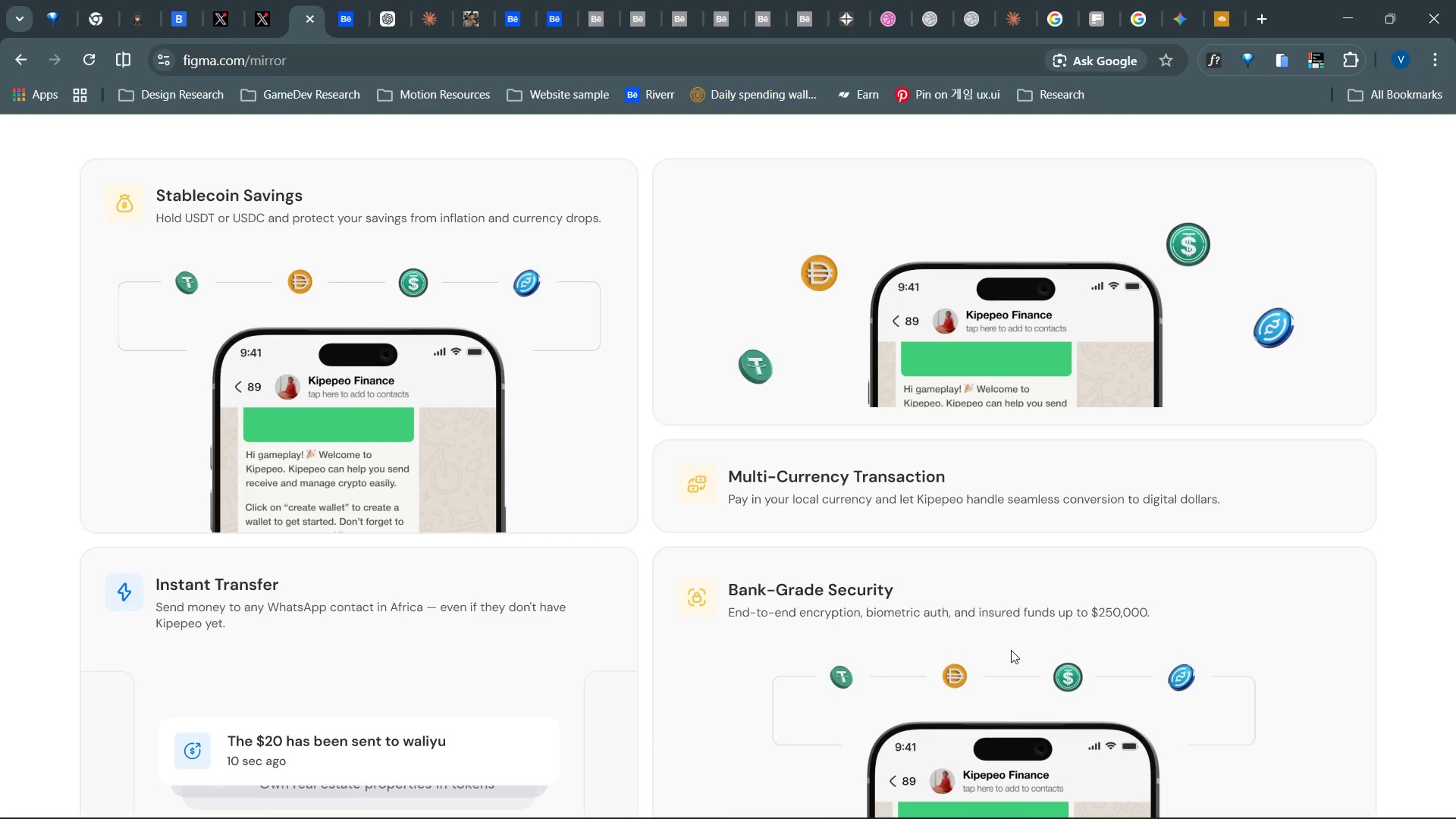 
key(Alt+Tab)
 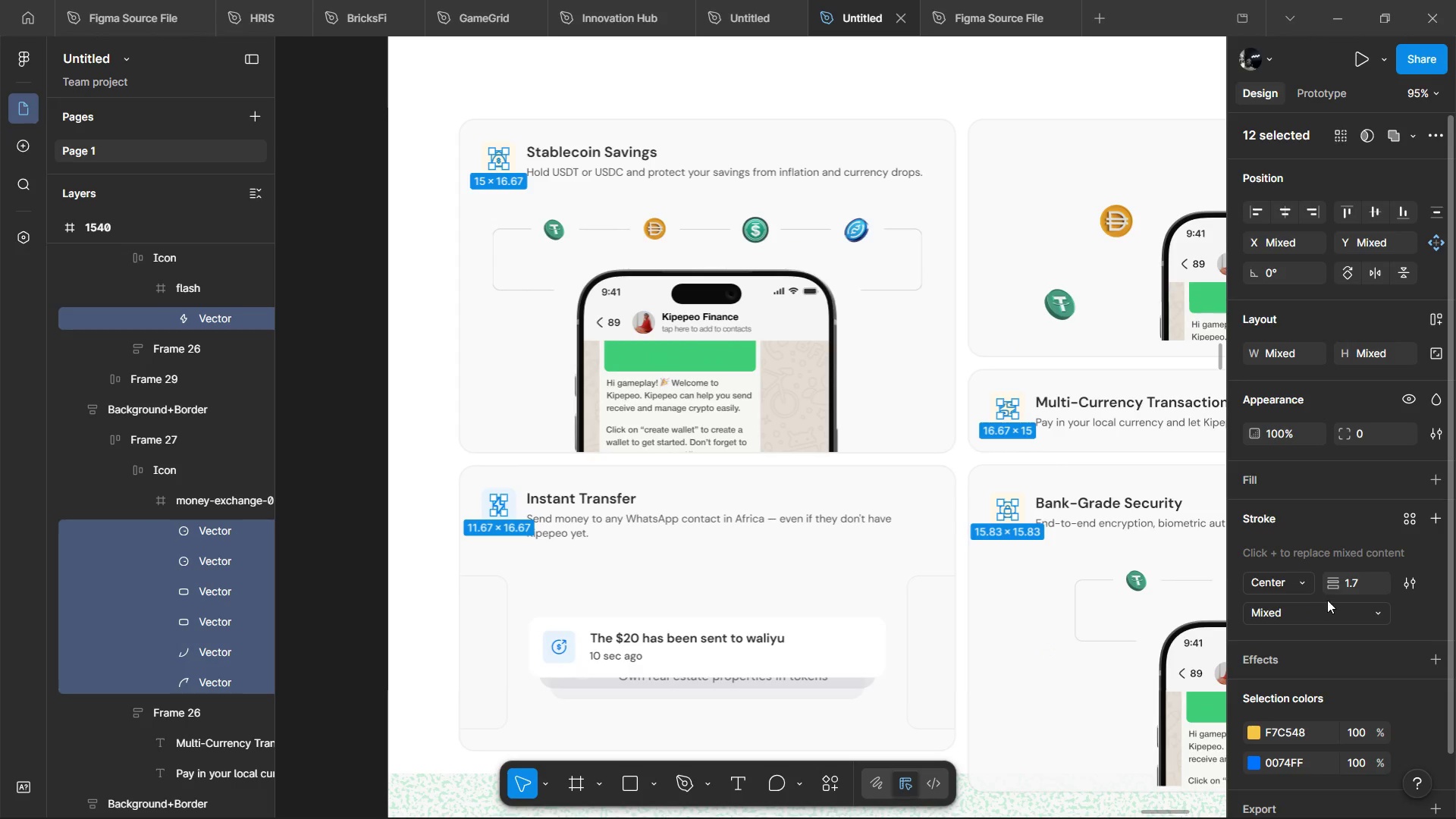 
left_click_drag(start_coordinate=[1341, 593], to_coordinate=[728, 426])
 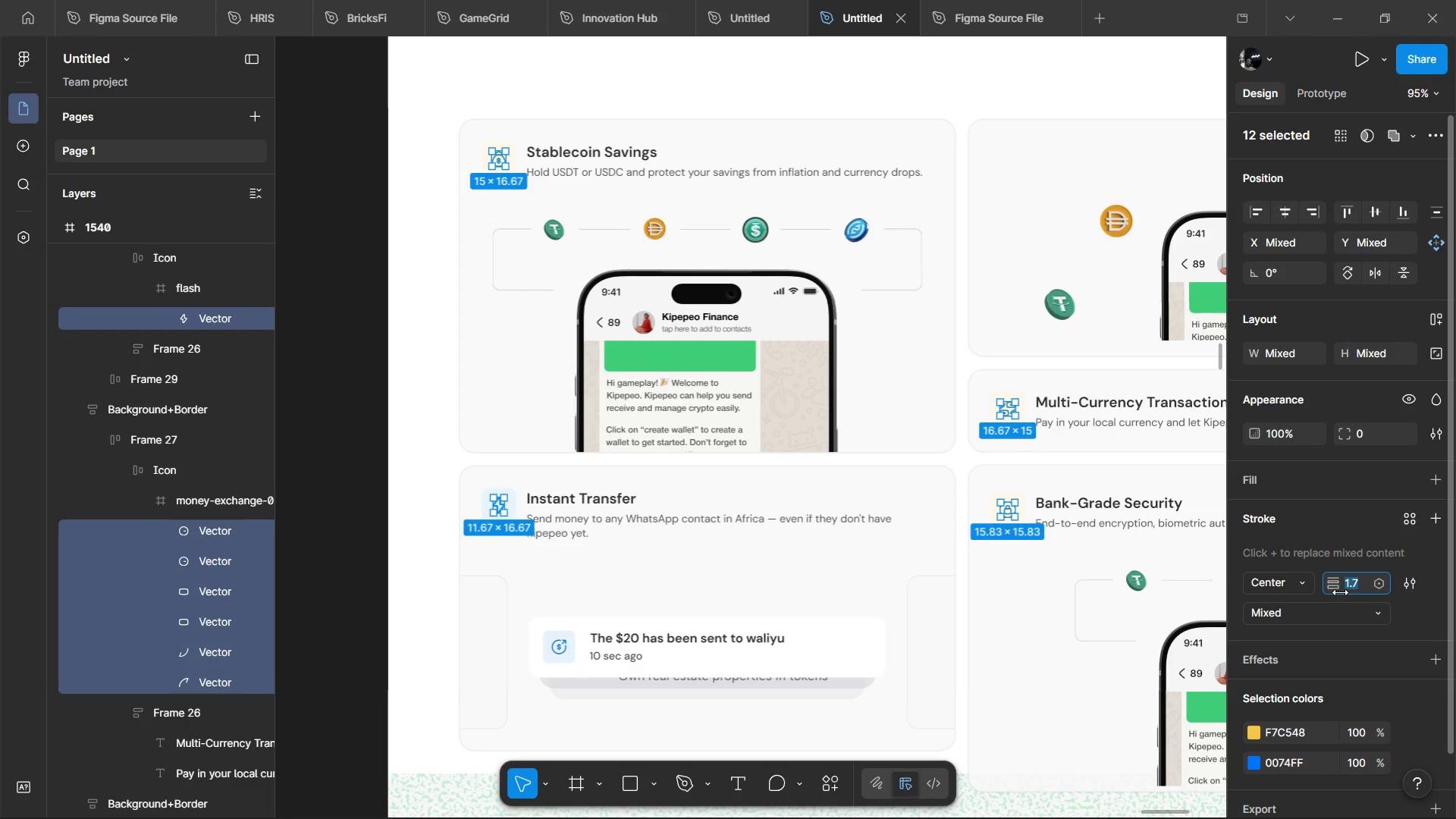 
key(ArrowRight)
 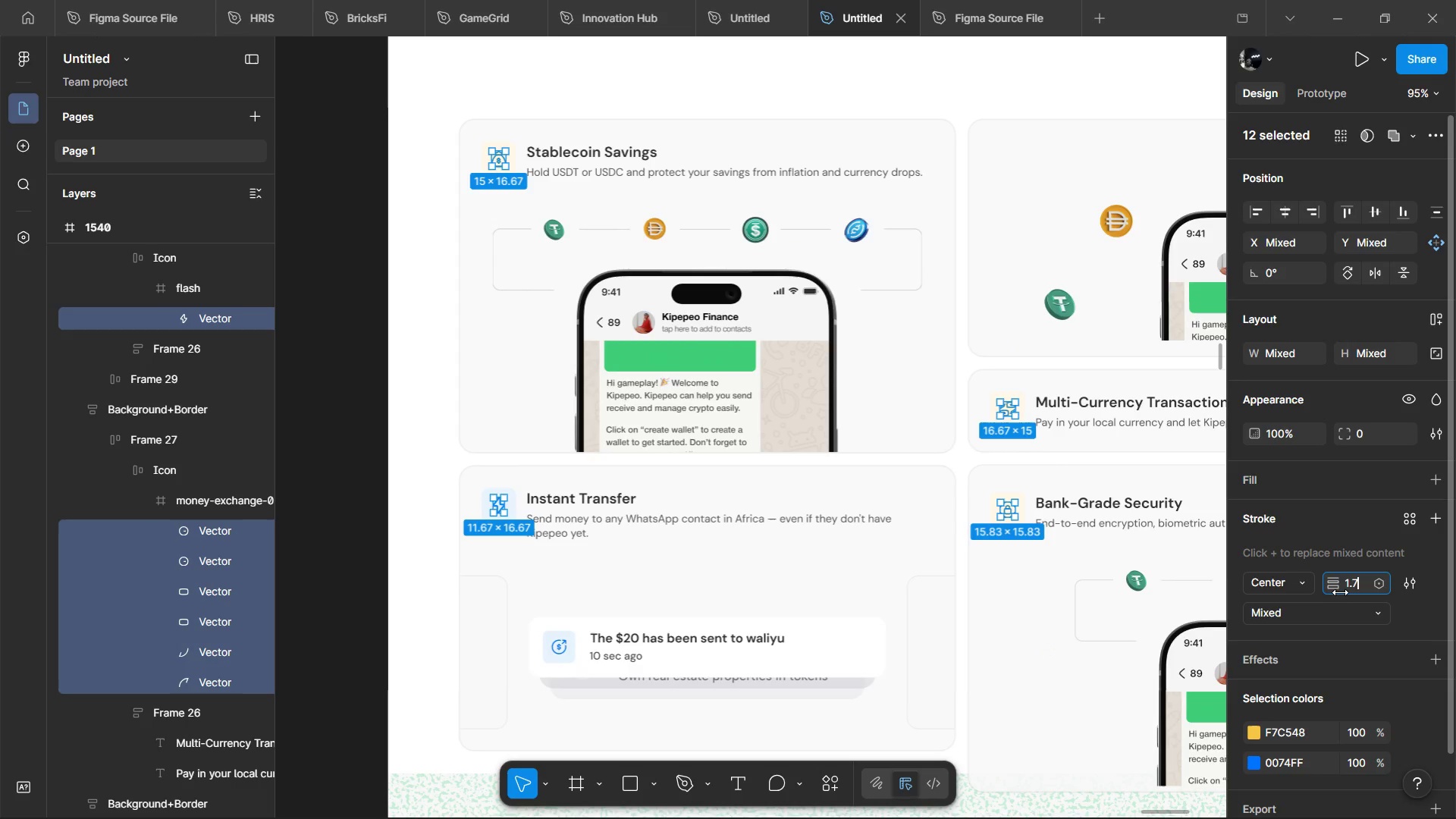 
key(ArrowRight)
 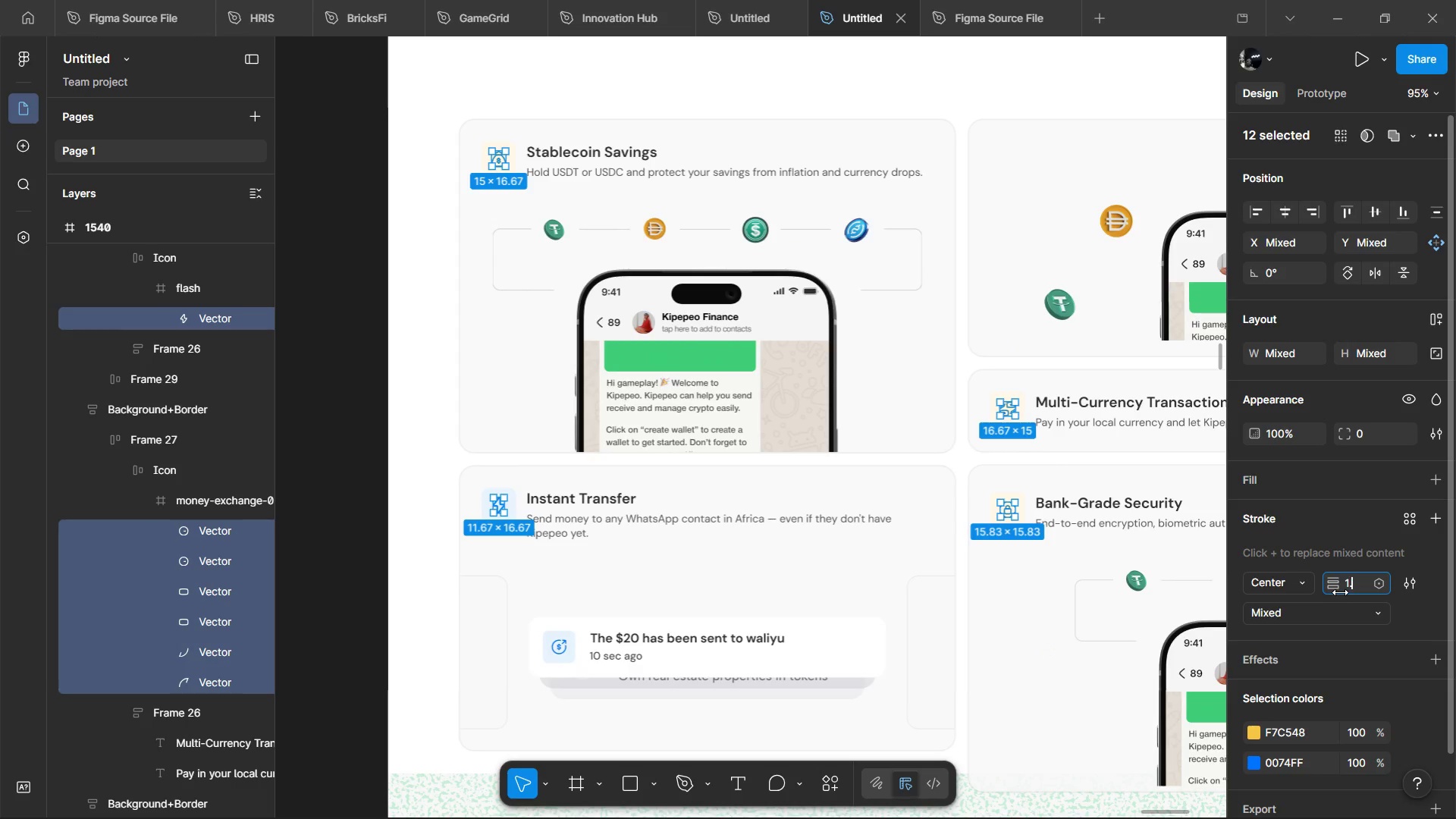 
key(Backspace)
 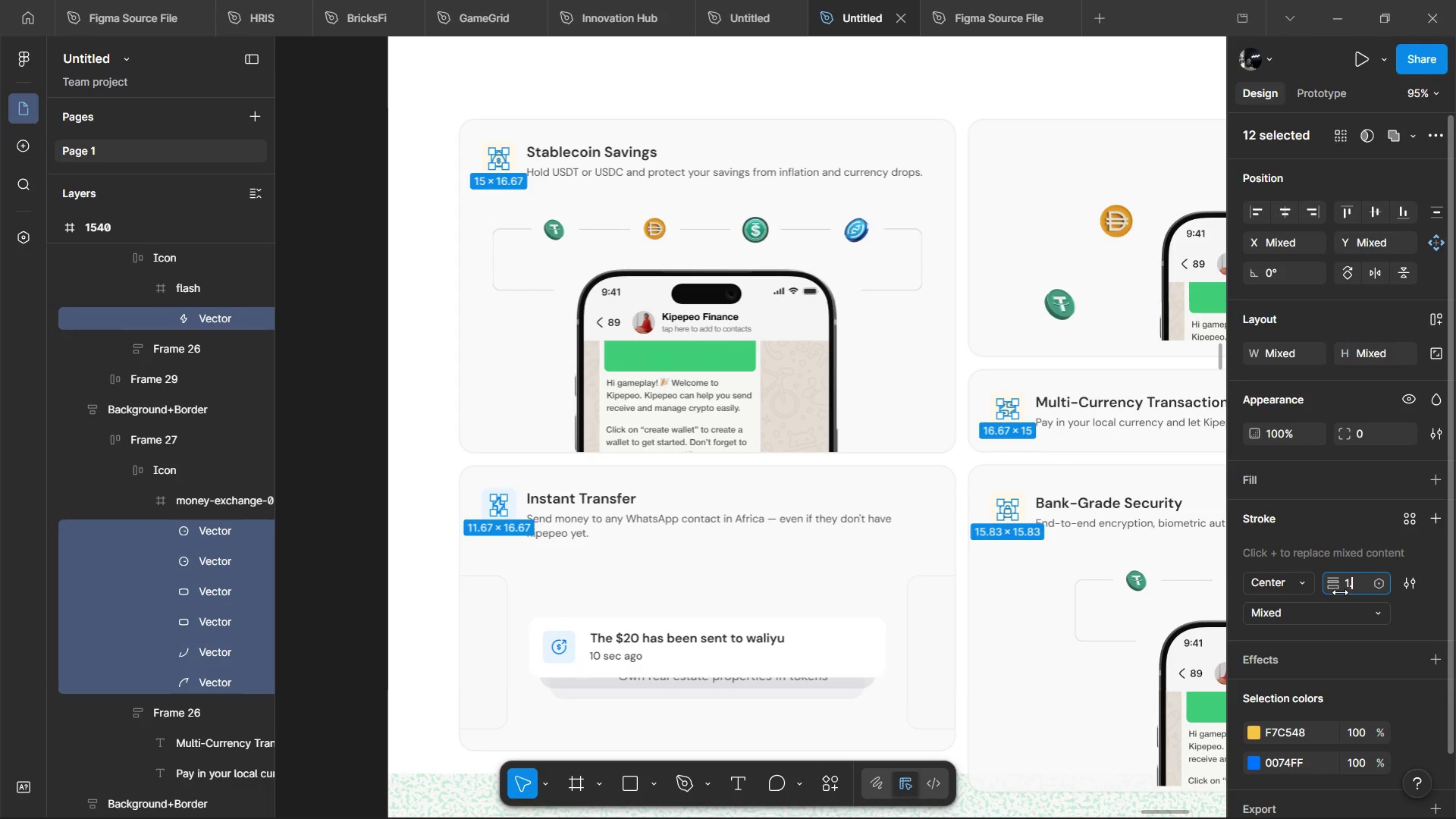 
key(5)
 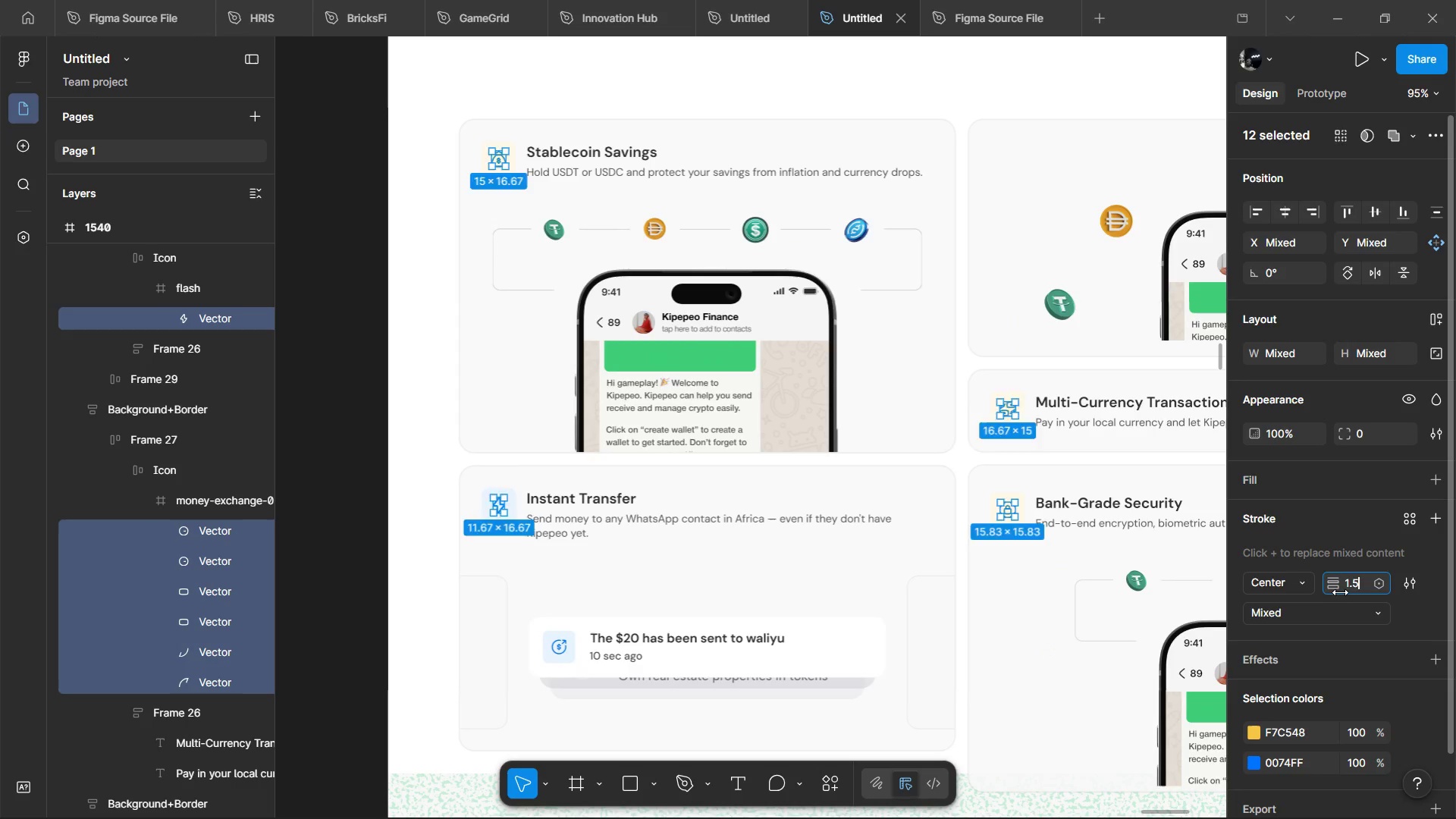 
key(Enter)
 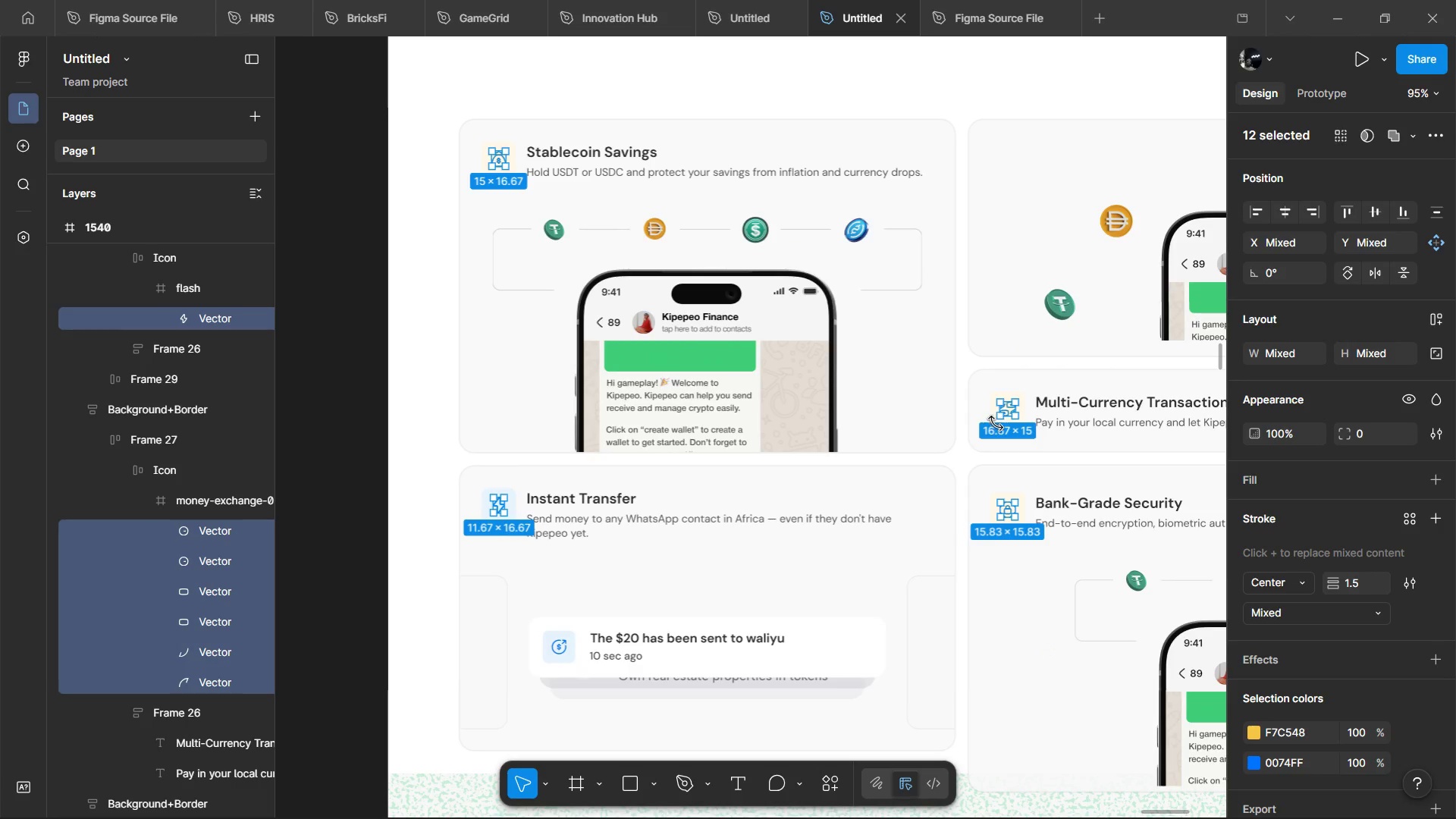 
hold_key(key=ShiftLeft, duration=0.73)
left_click([1068, 413])
 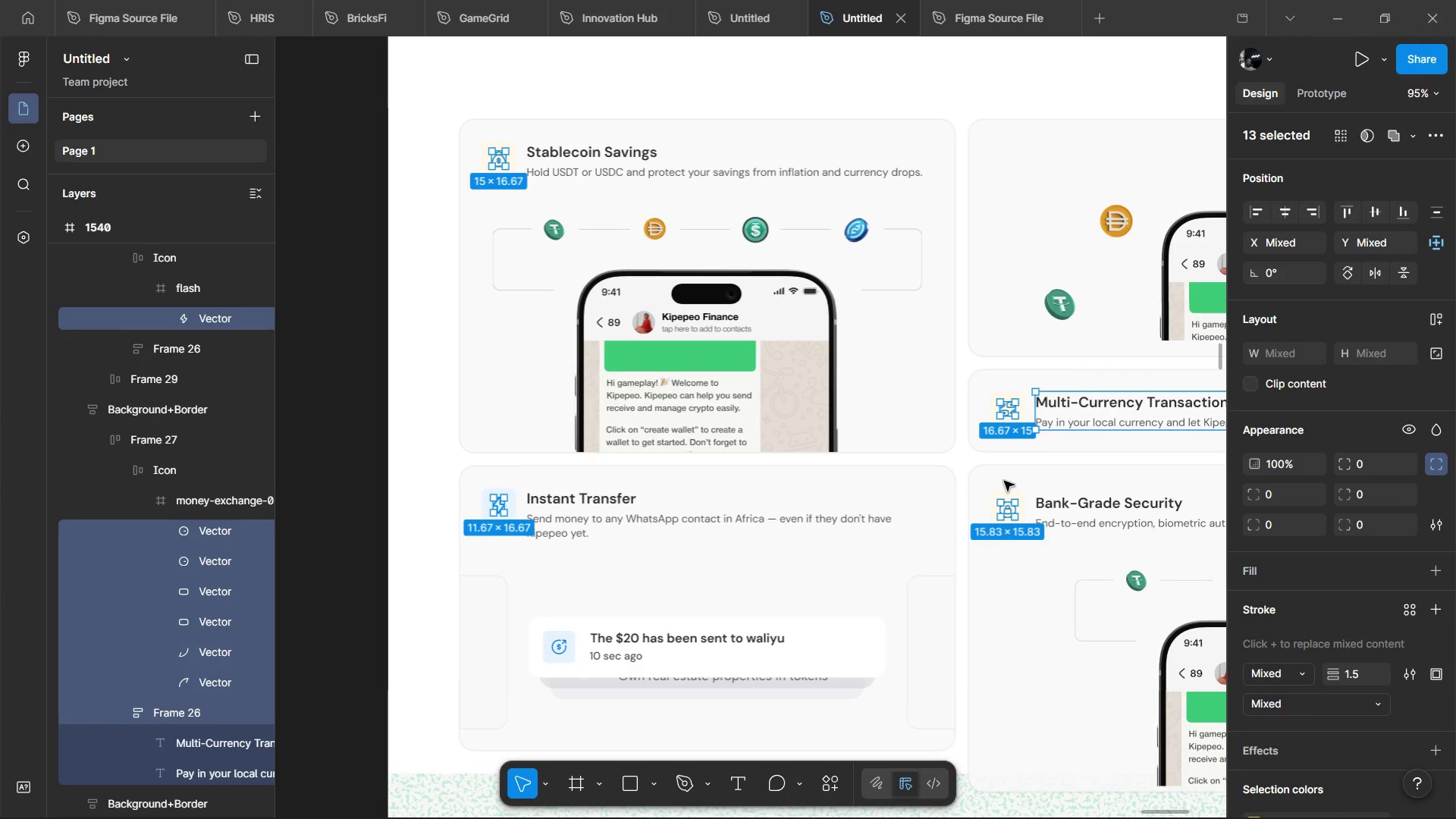 
left_click([1054, 505])
 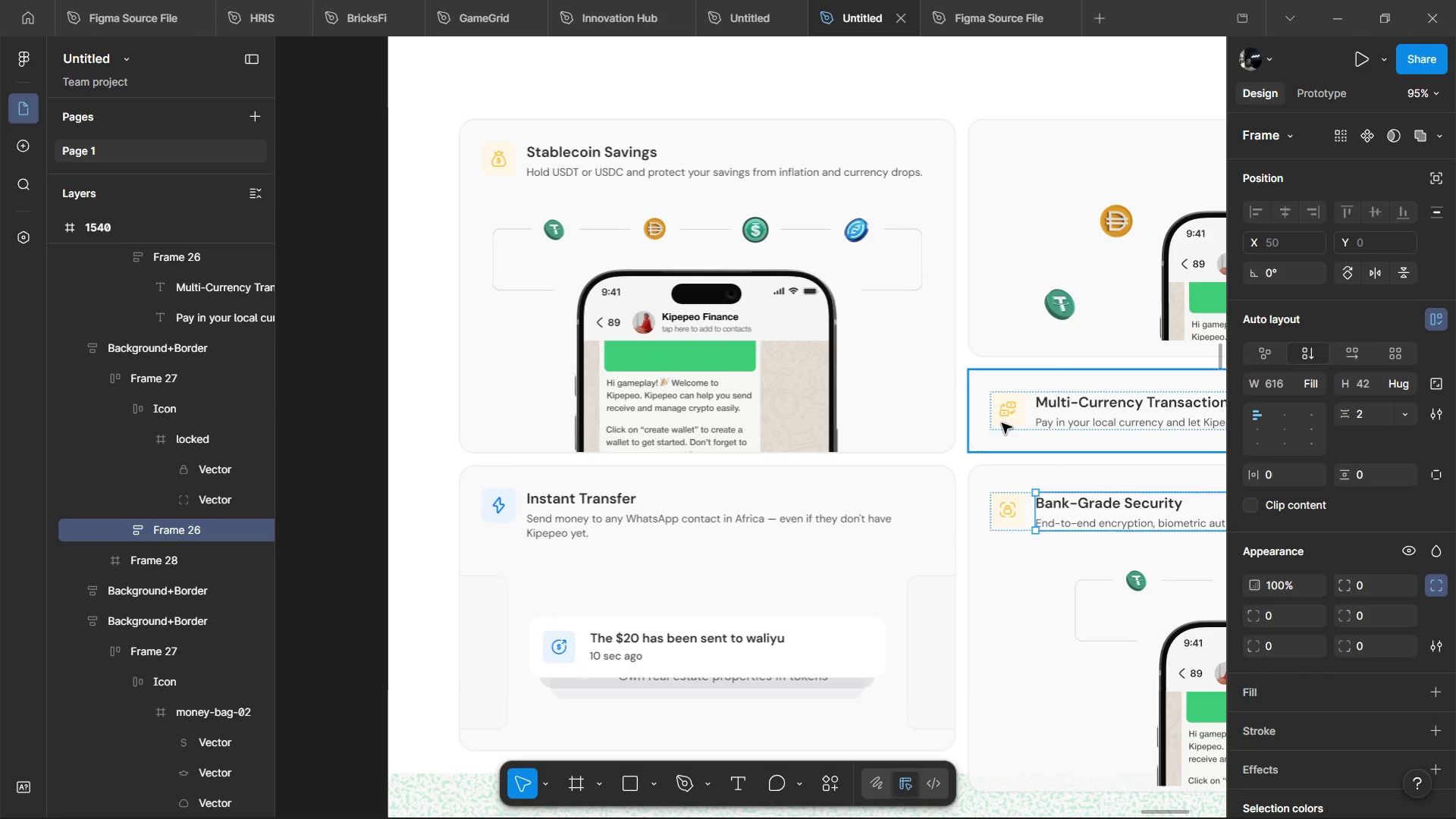 
double_click([1002, 423])
 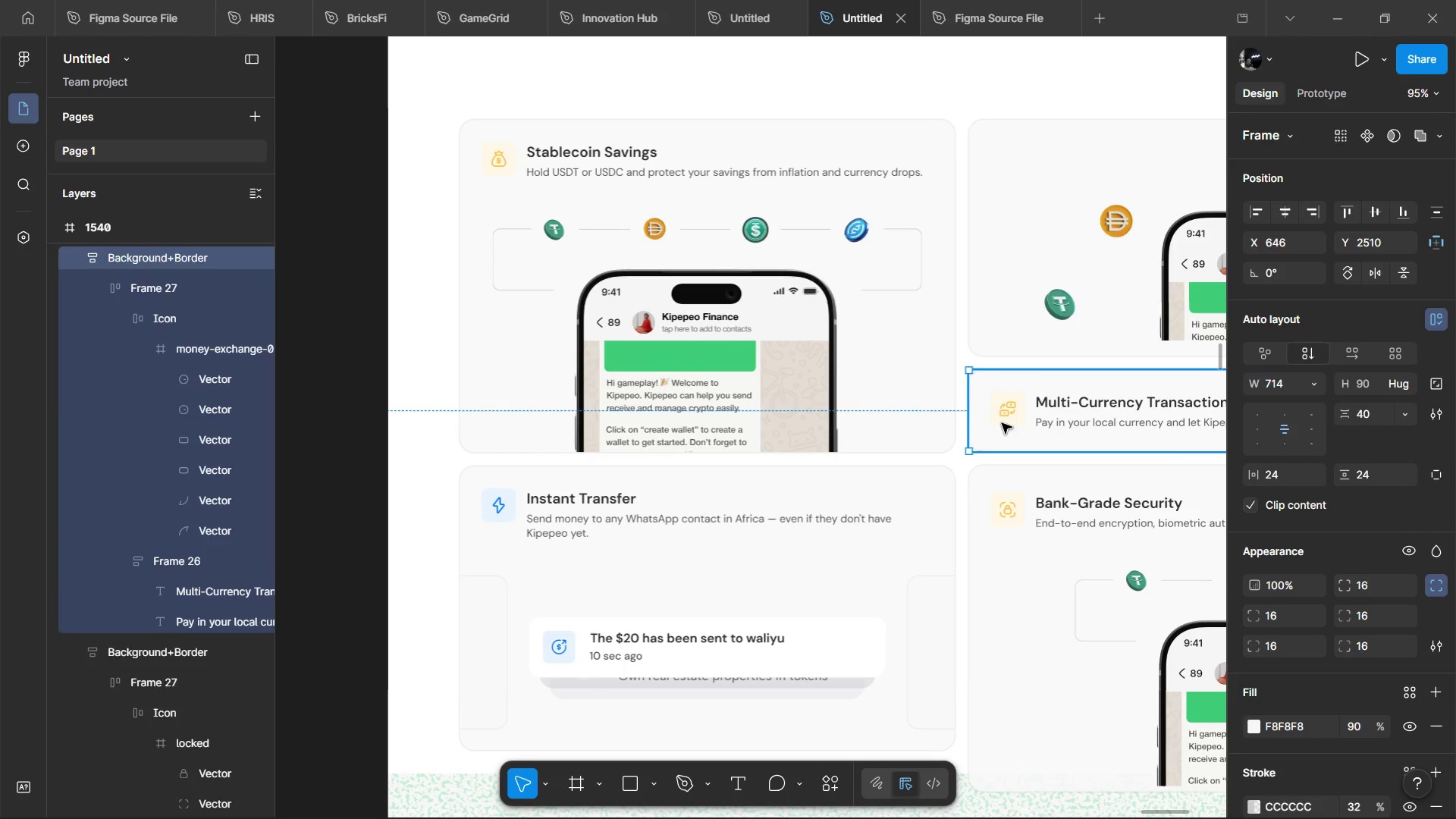 
triple_click([1002, 423])
 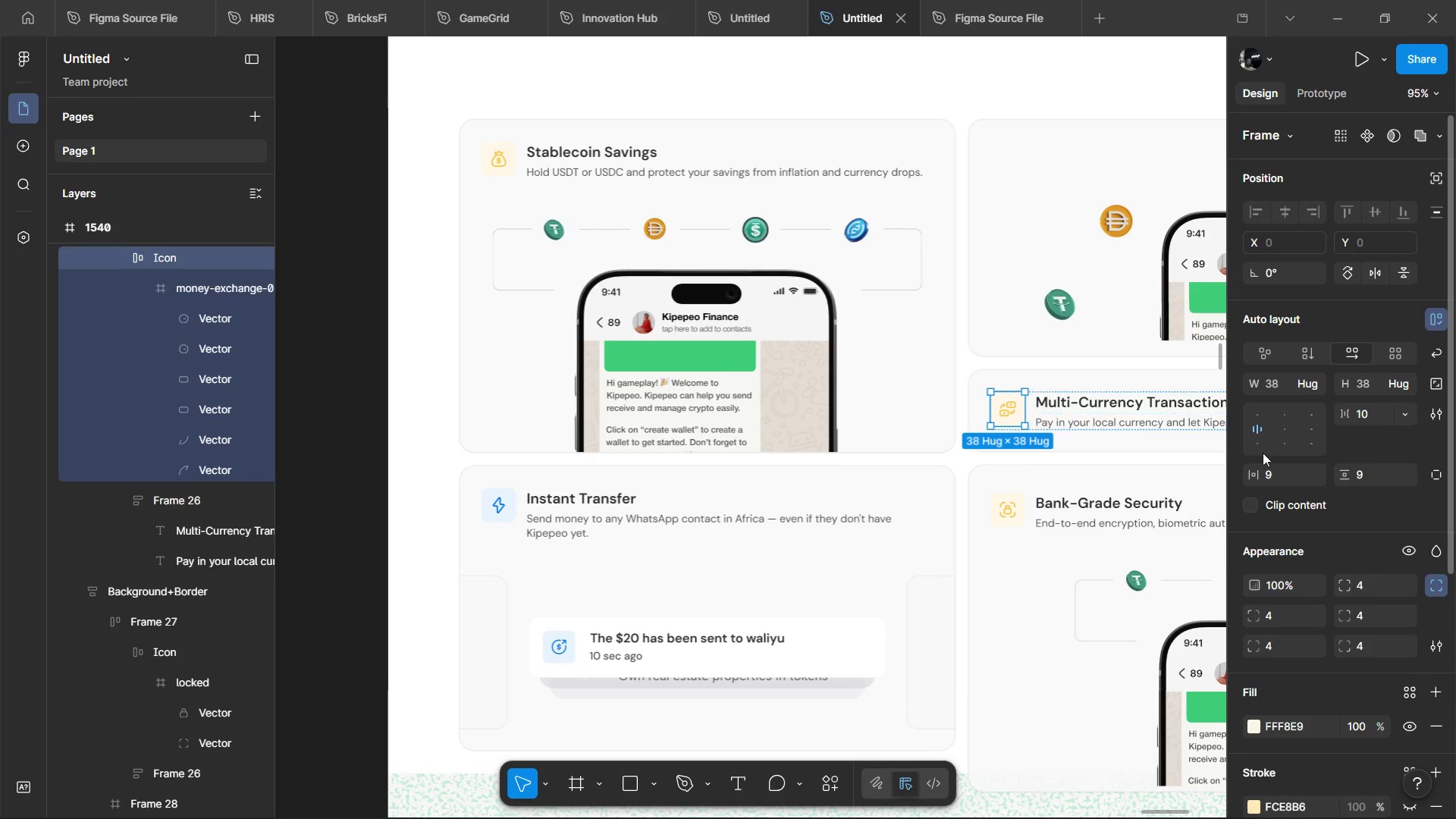 
scroll: coordinate [1351, 594], scroll_direction: down, amount: 4.0
 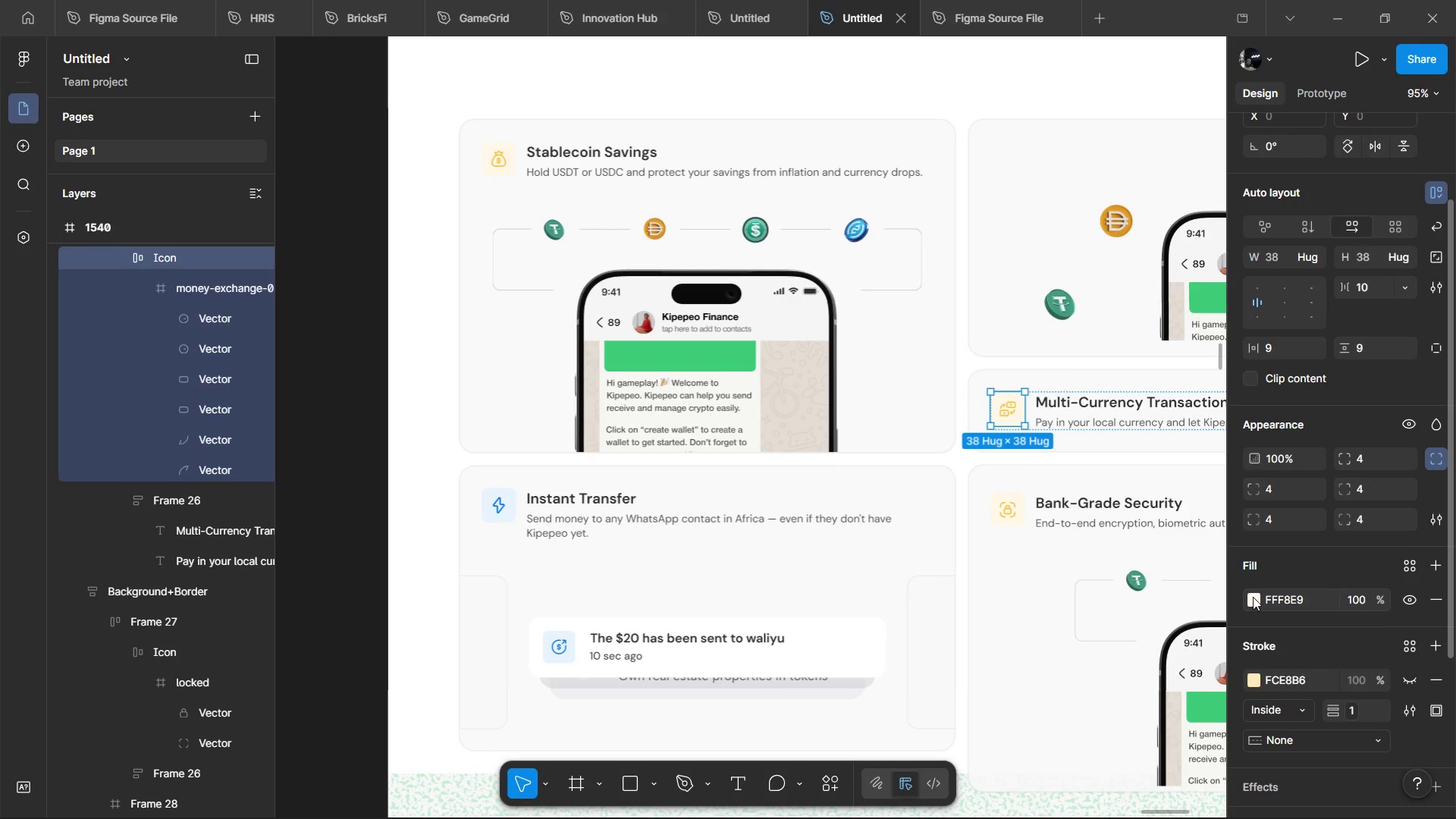 
left_click([1252, 597])
 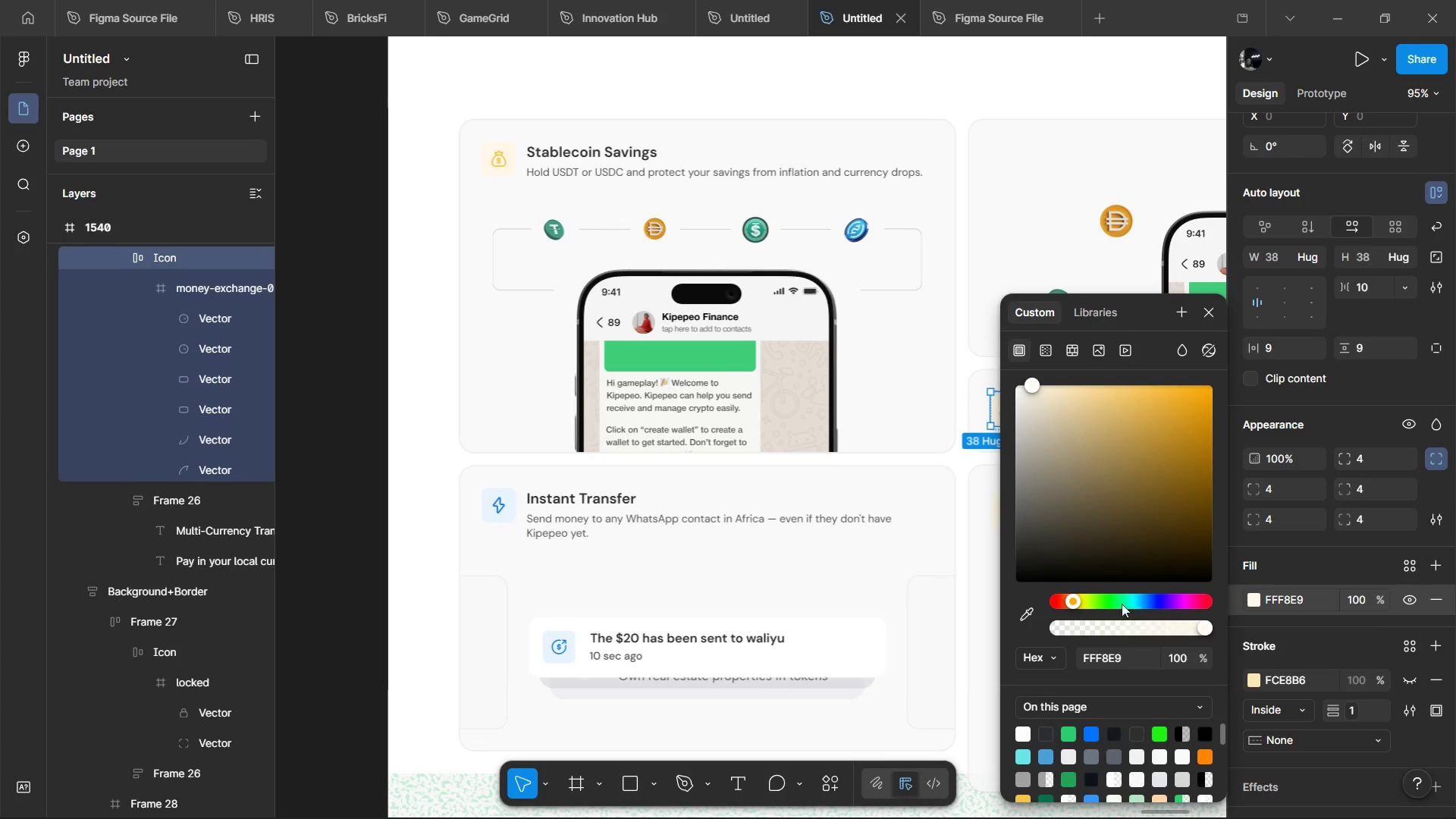 
hold_key(key=ShiftLeft, duration=0.75)
scroll: coordinate [628, 535], scroll_direction: down, amount: 5.0
 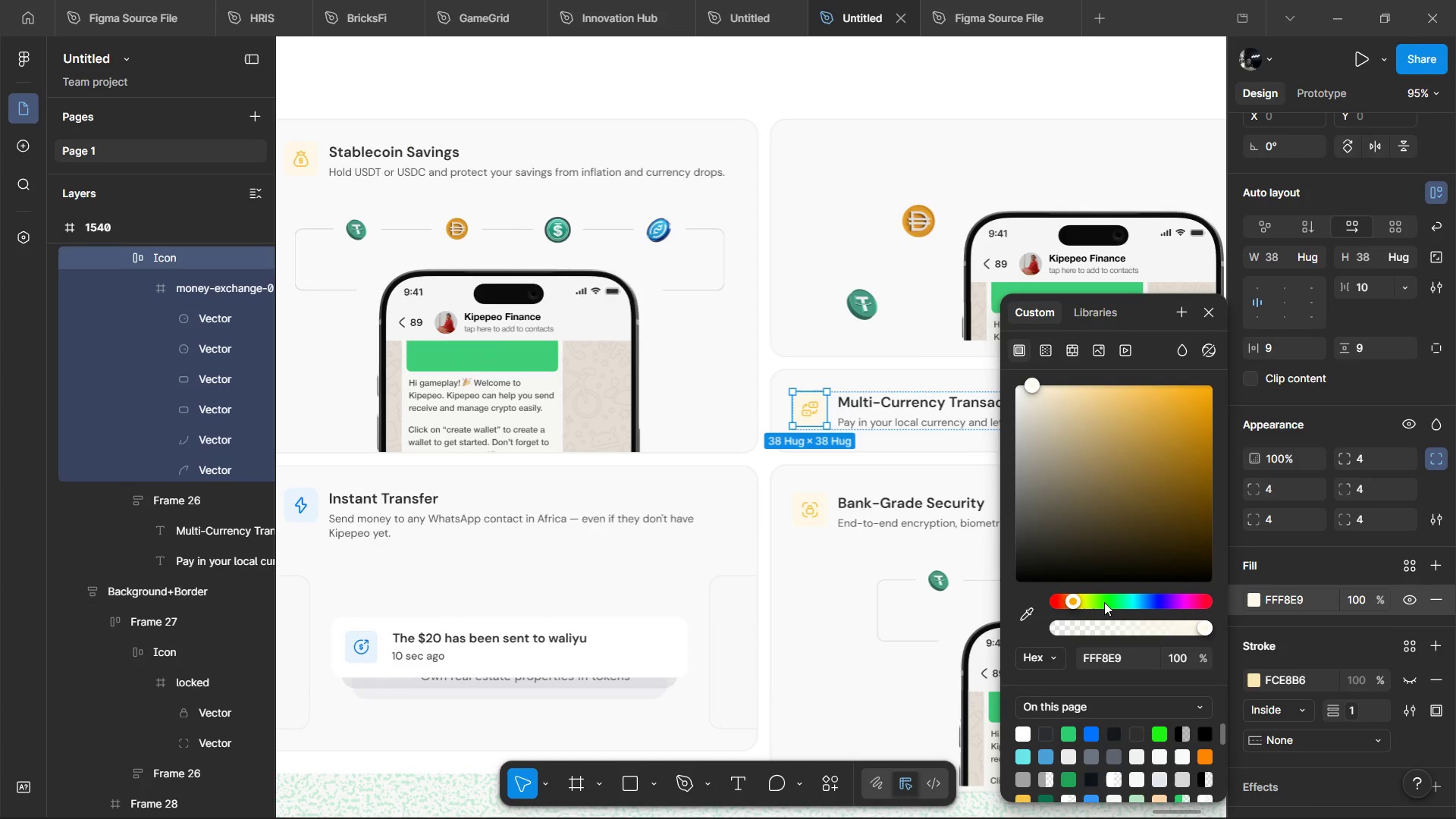 
left_click([1104, 602])
 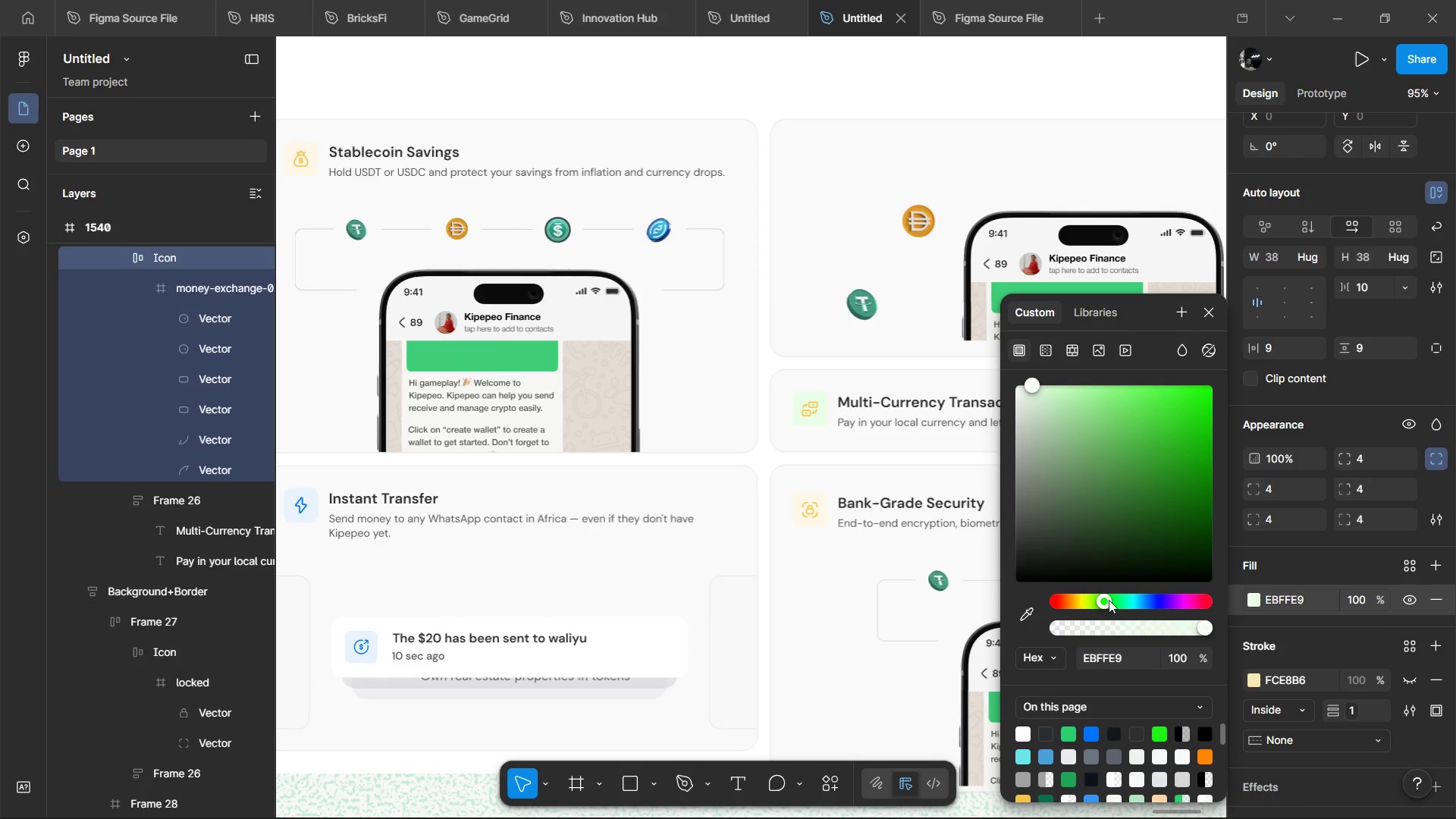 
left_click([1109, 600])
 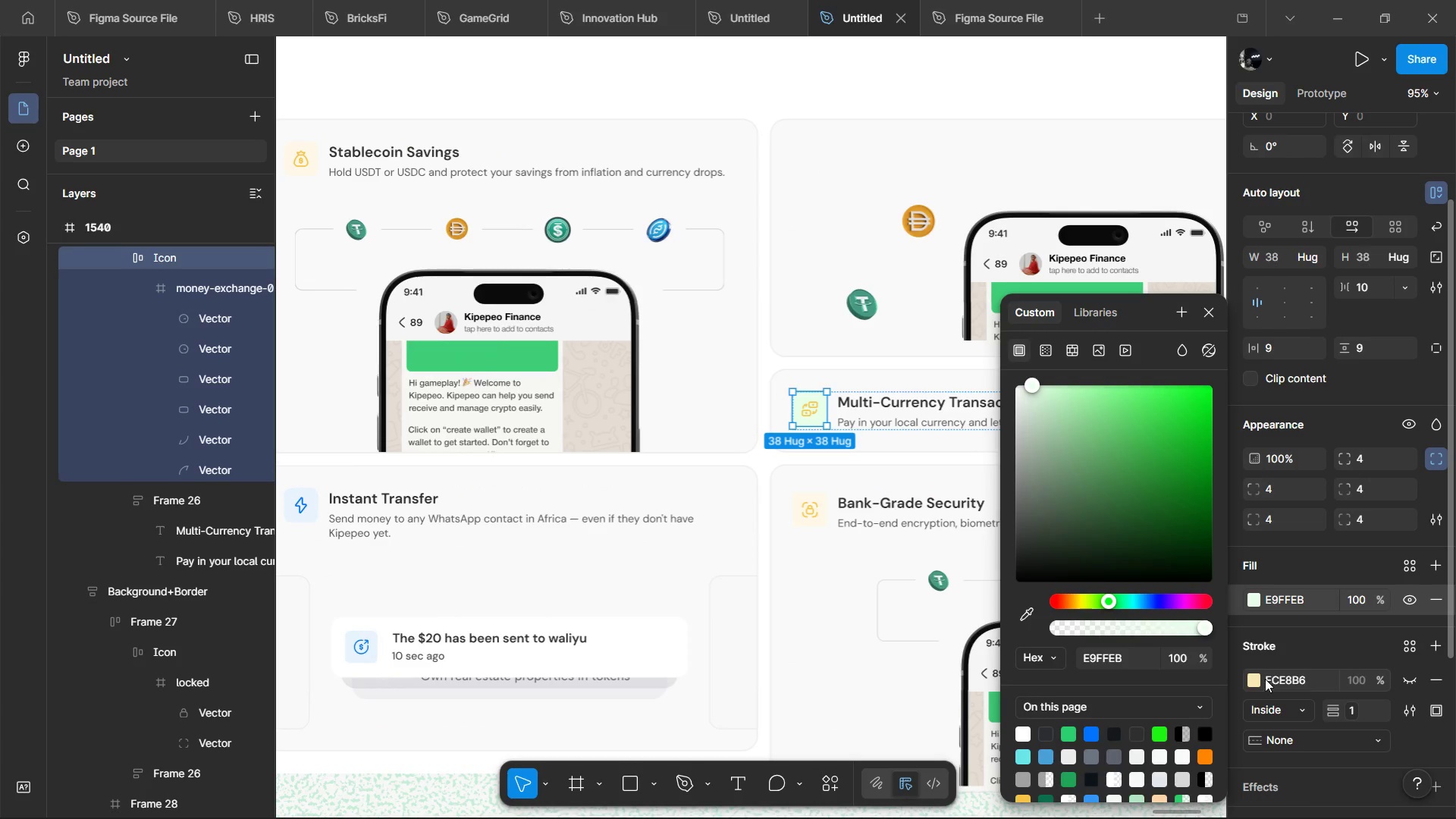 
left_click([1252, 679])
 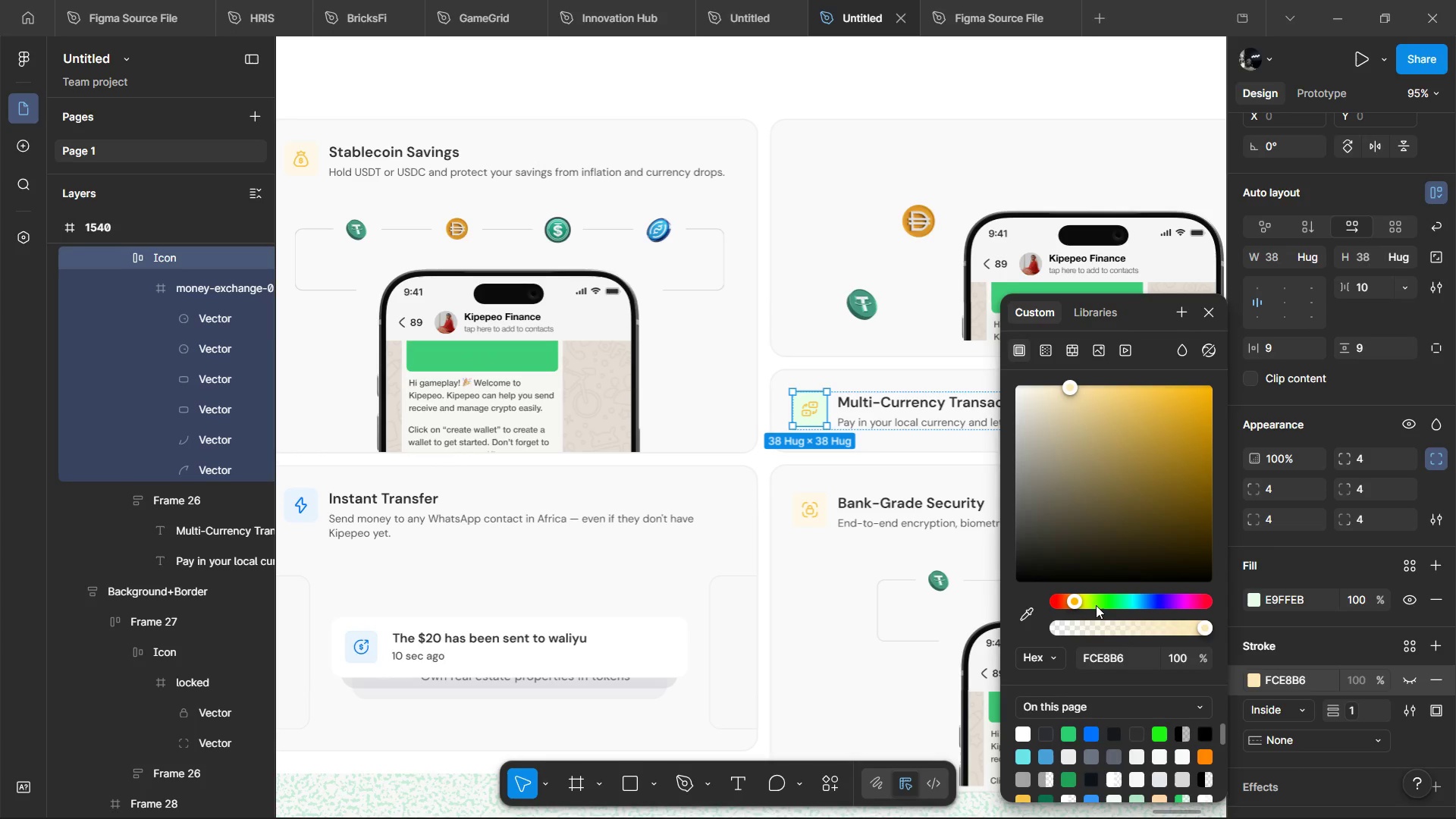 
left_click([1109, 601])
 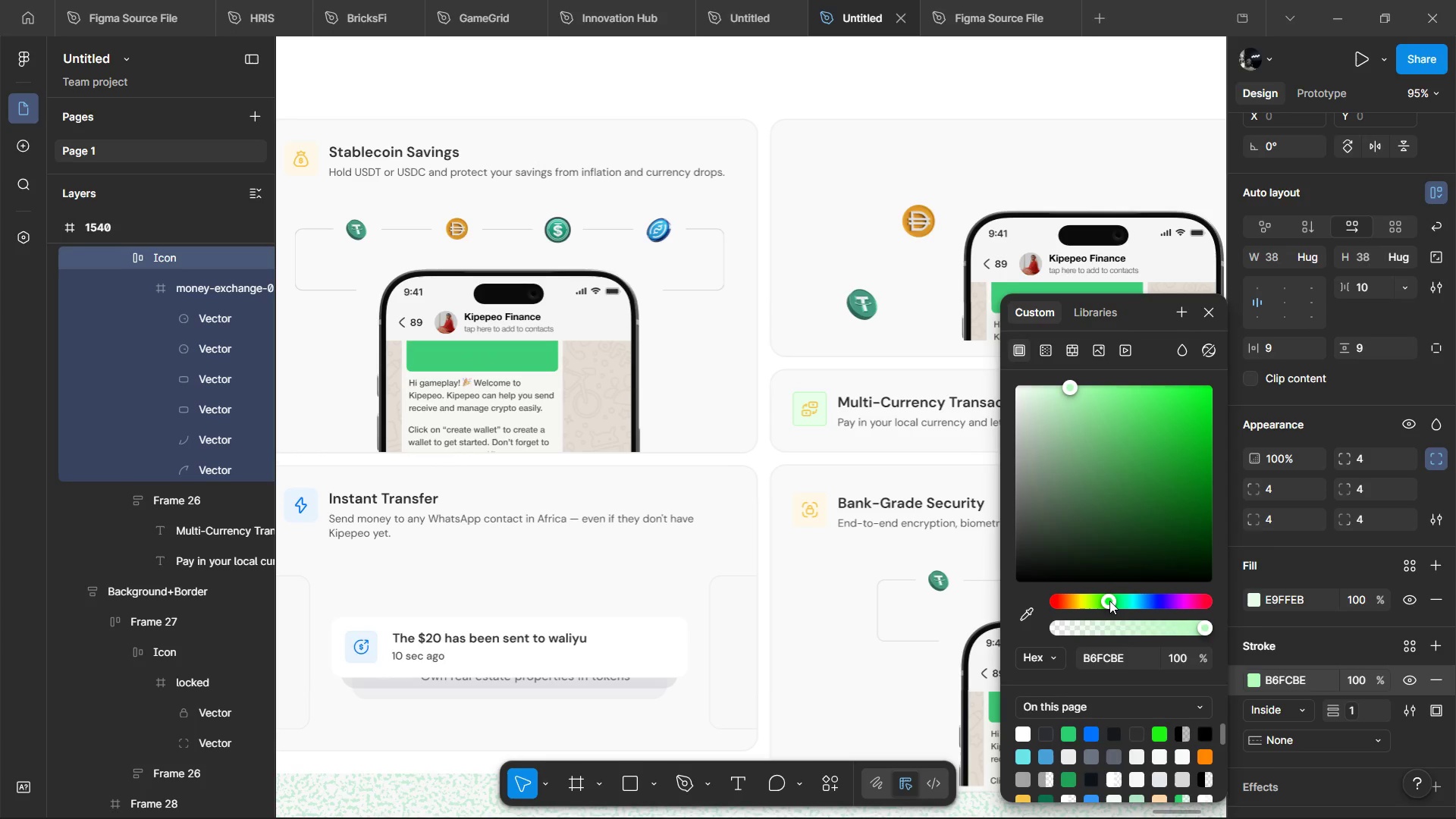 
key(Control+Z)
 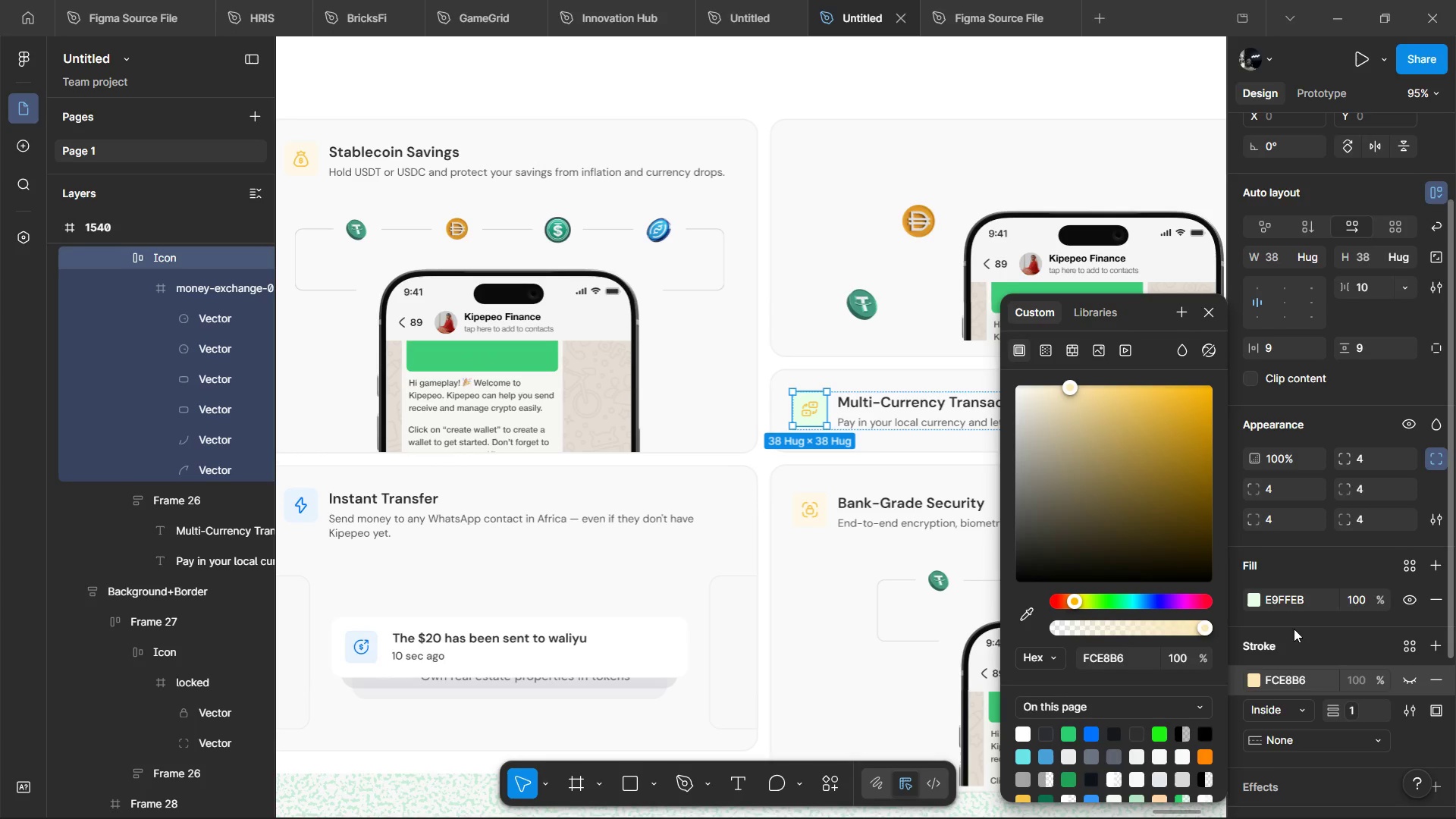 
scroll: coordinate [1369, 613], scroll_direction: down, amount: 6.0
 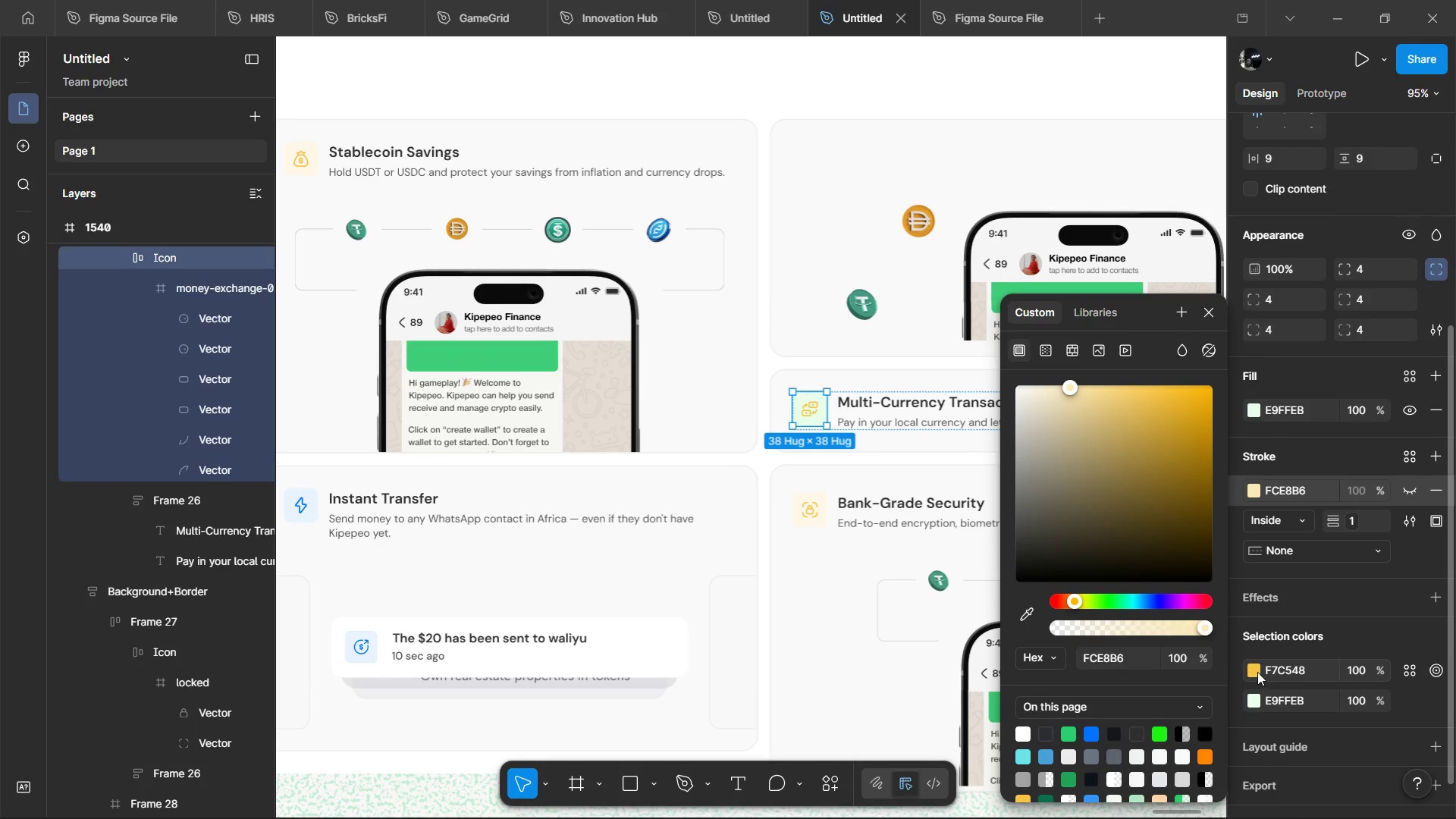 
left_click([1257, 672])
 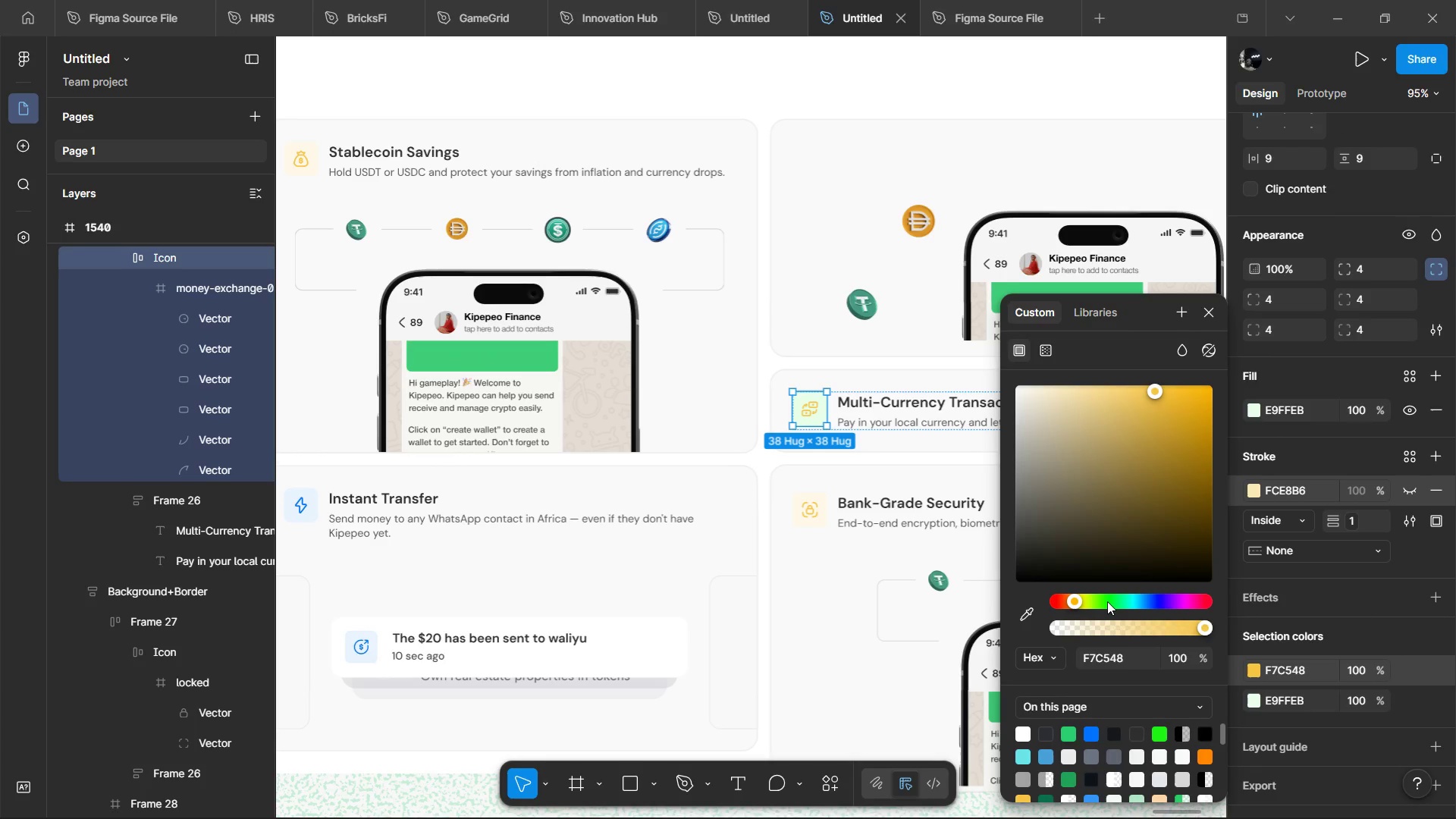 
left_click([1107, 601])
 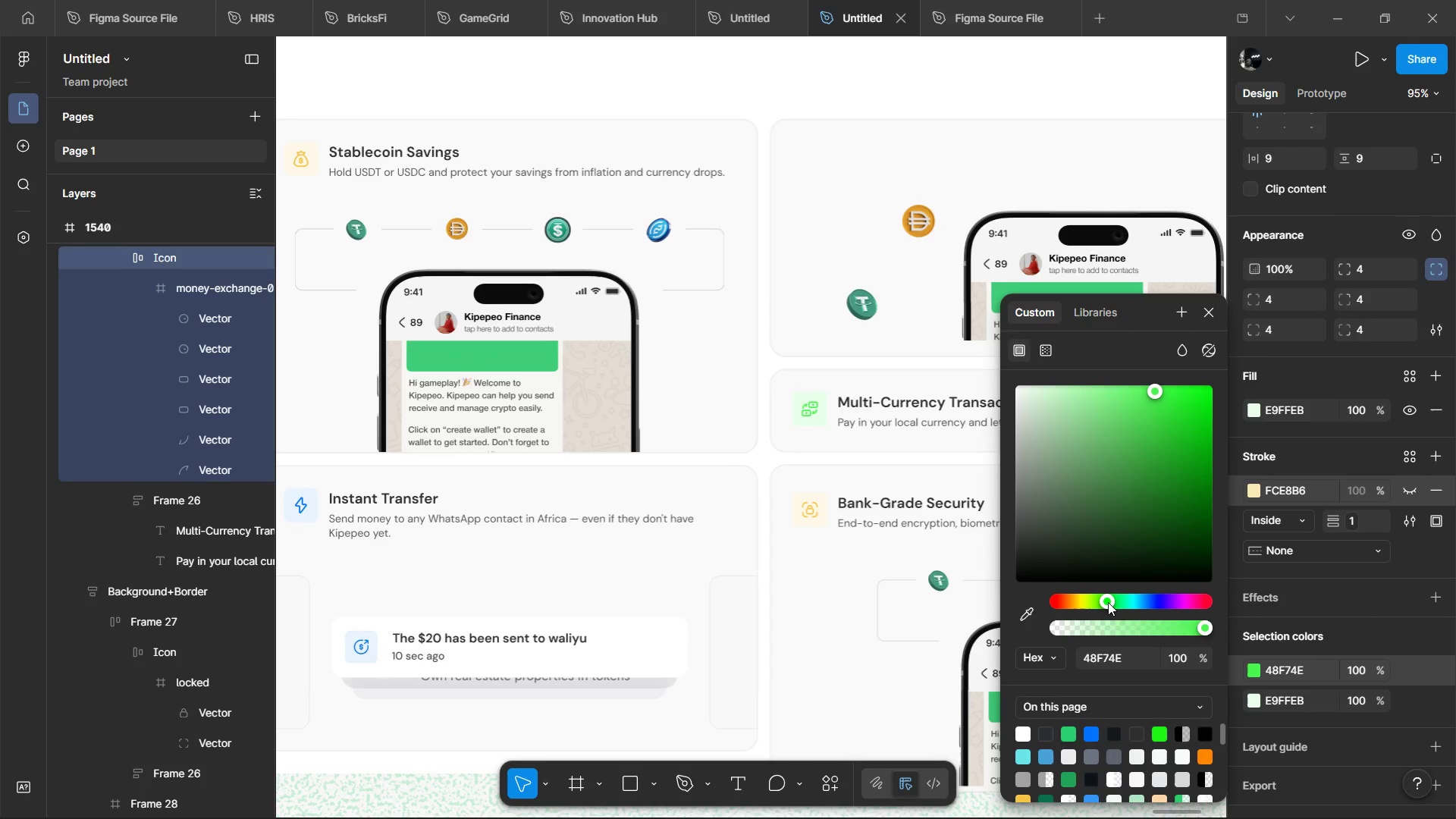 
left_click([1108, 602])
 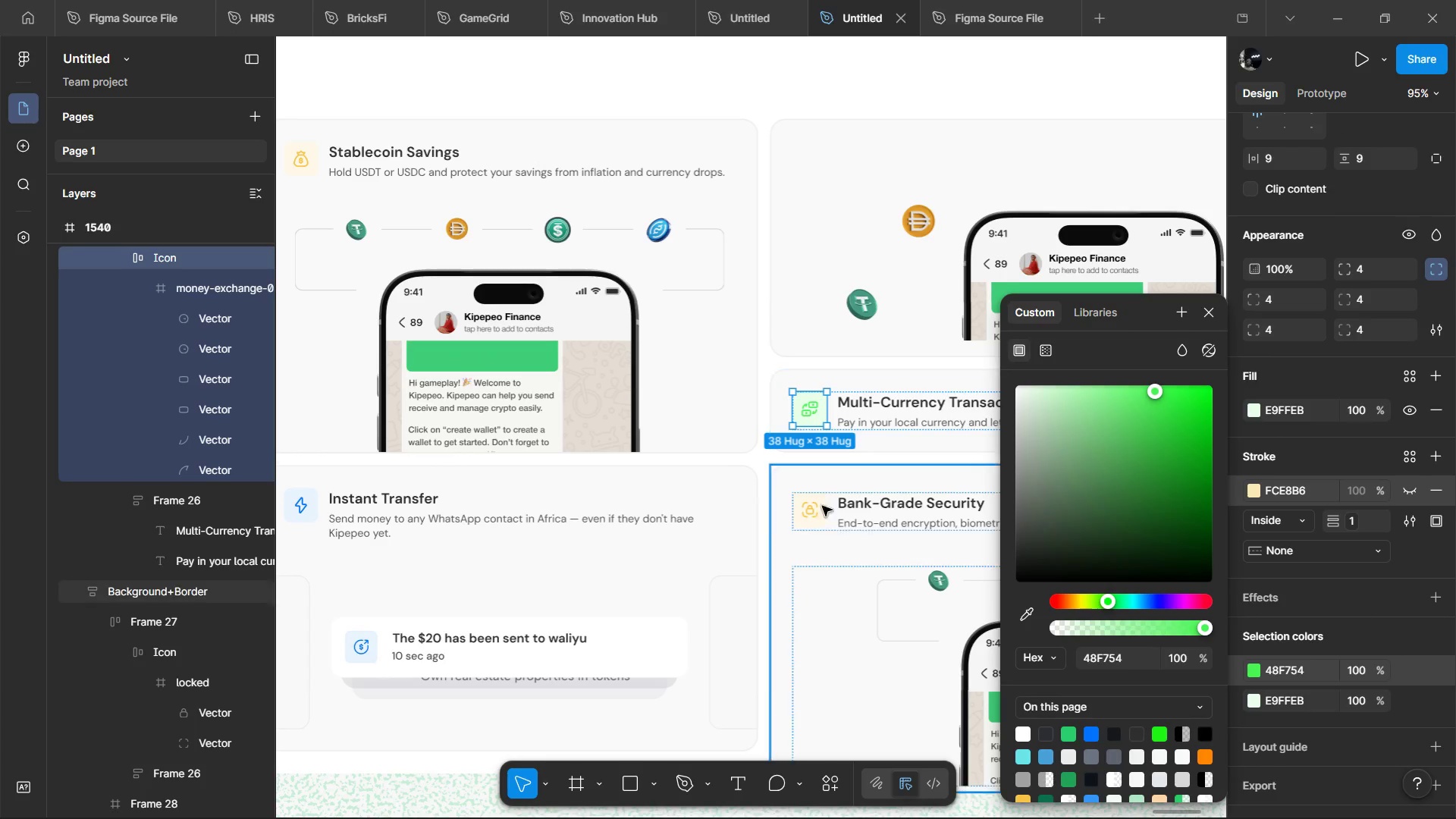 
key(Alt+AltLeft)
 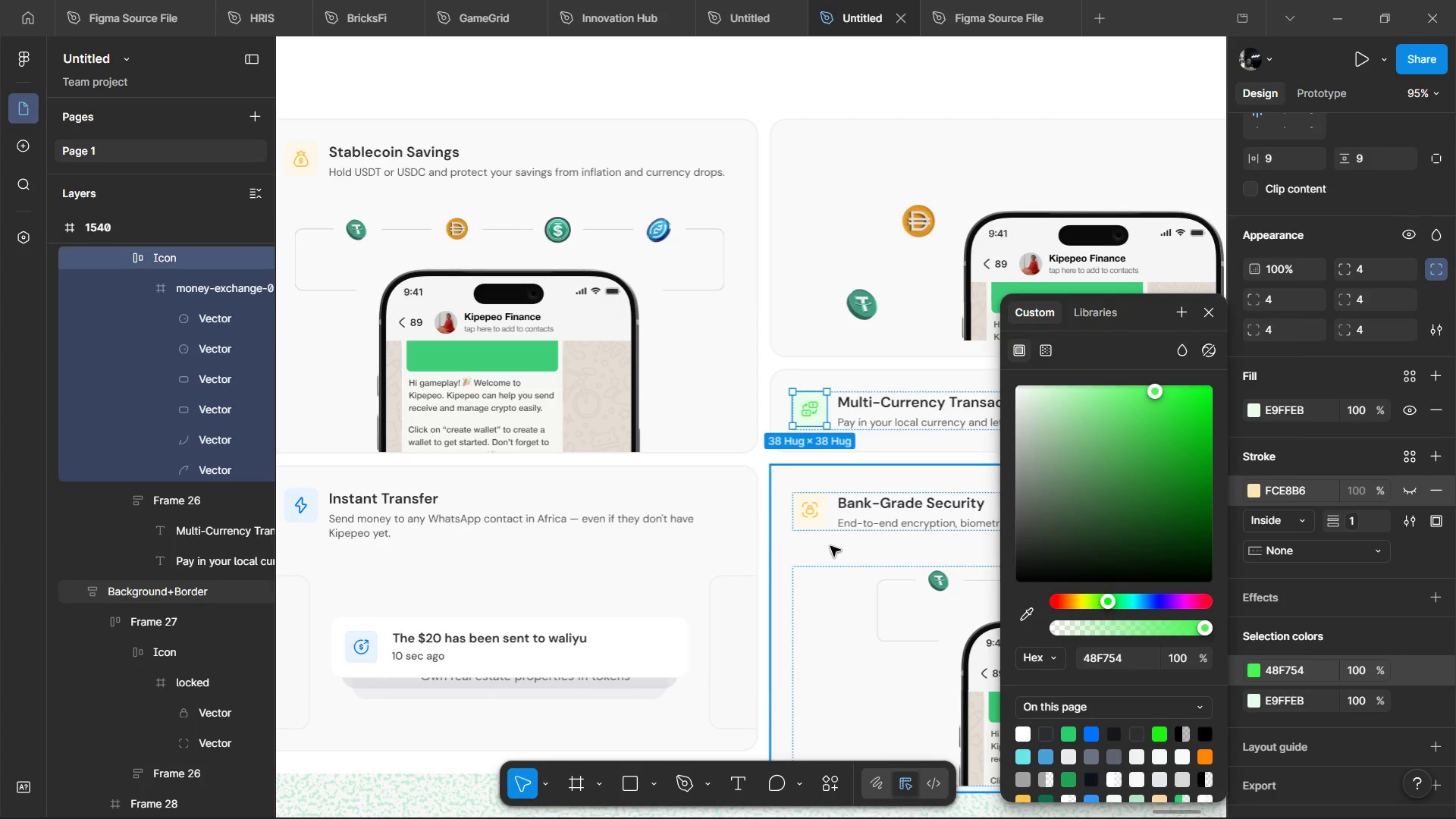 
key(Alt+Tab)
 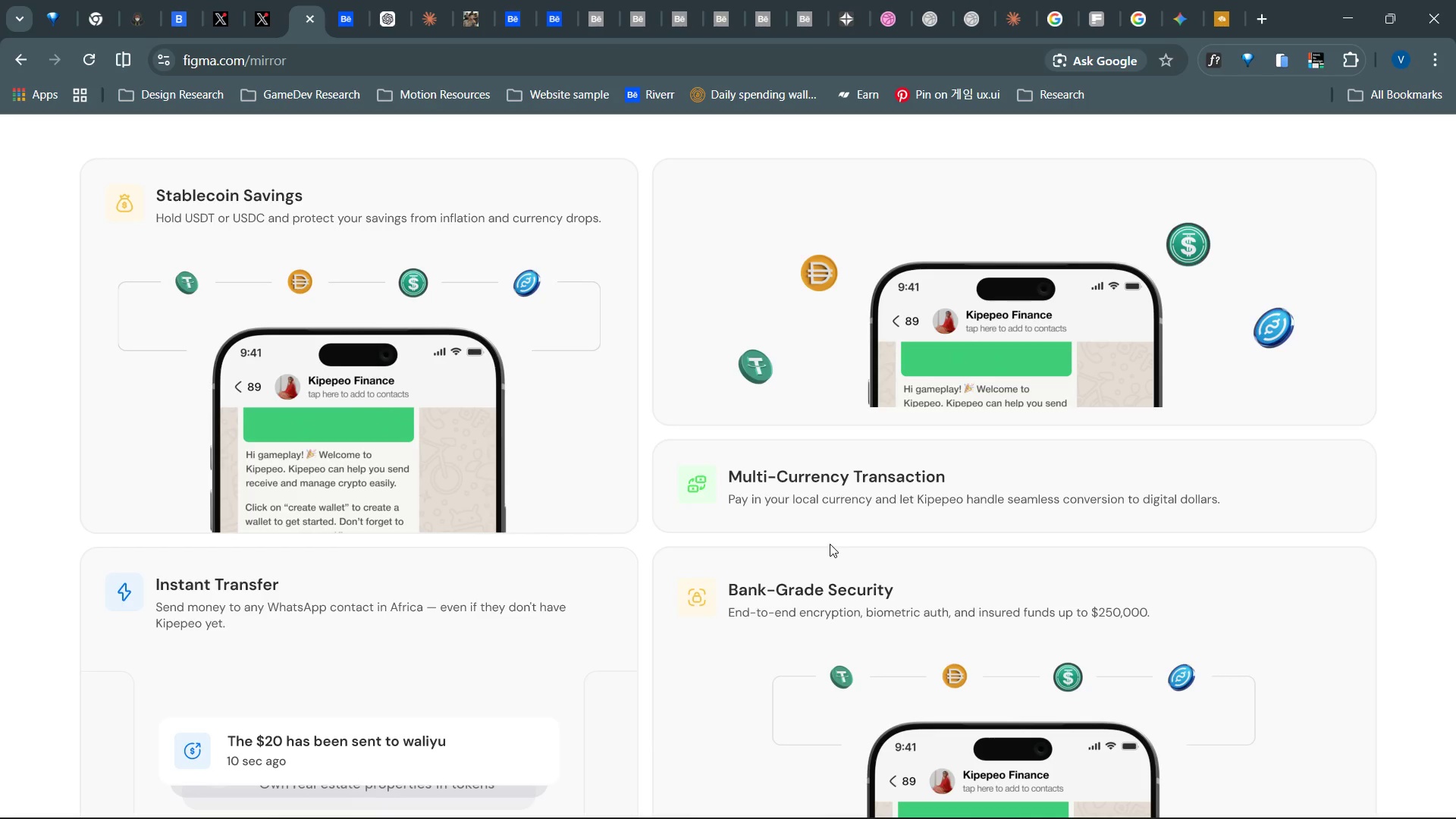 
key(Alt+Tab)
 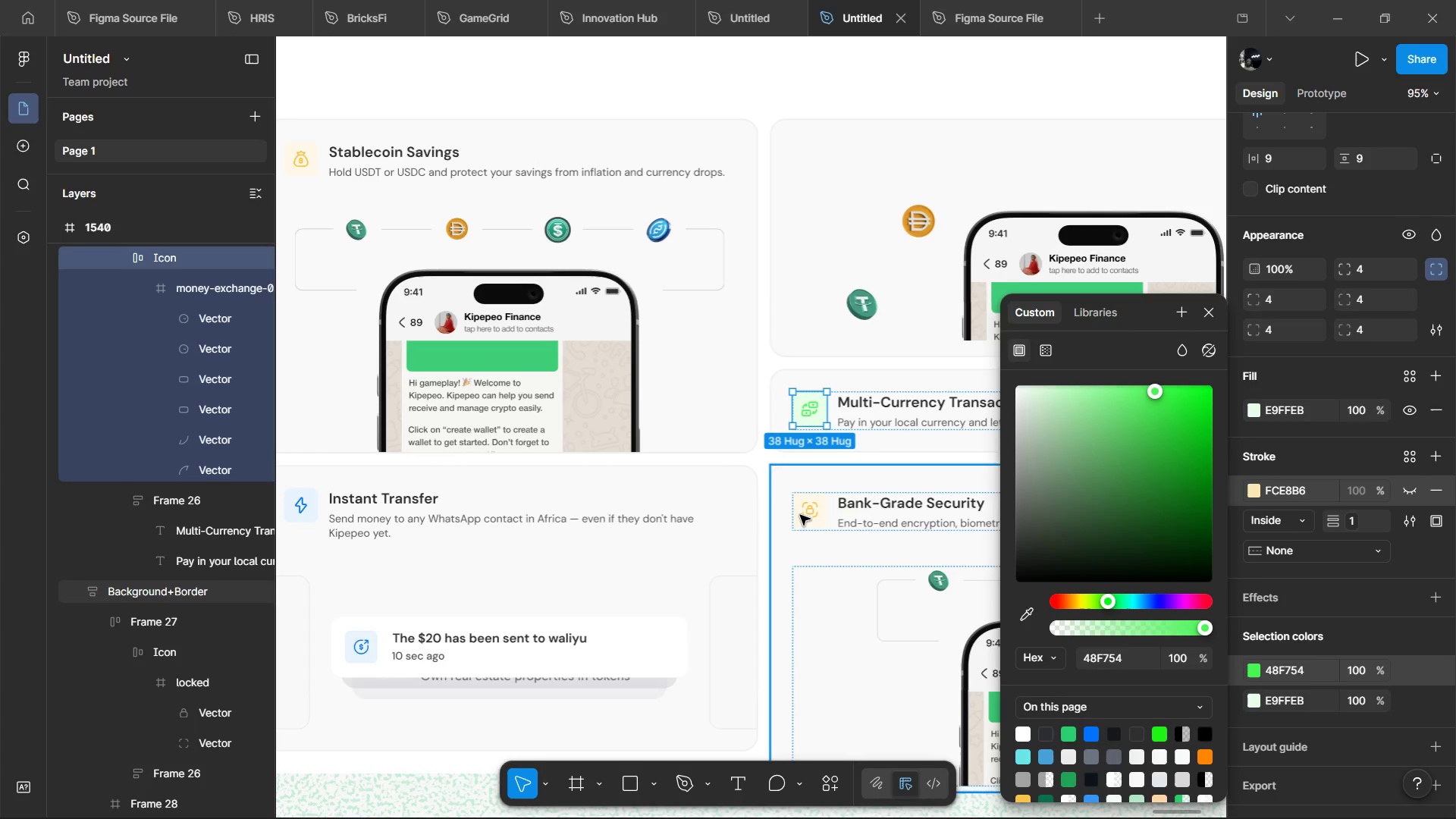 
key(Alt+AltLeft)
 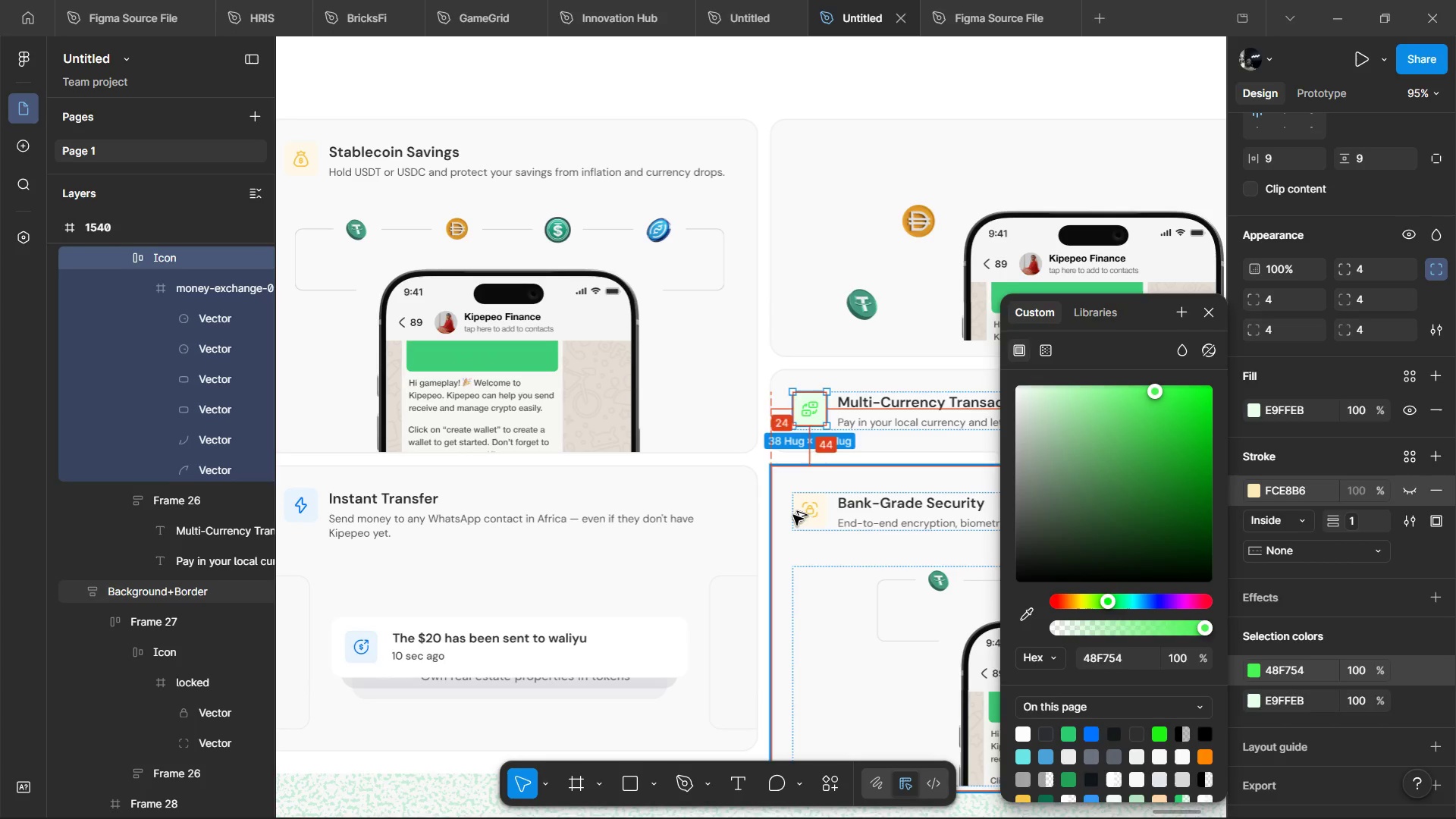 
key(Tab)
 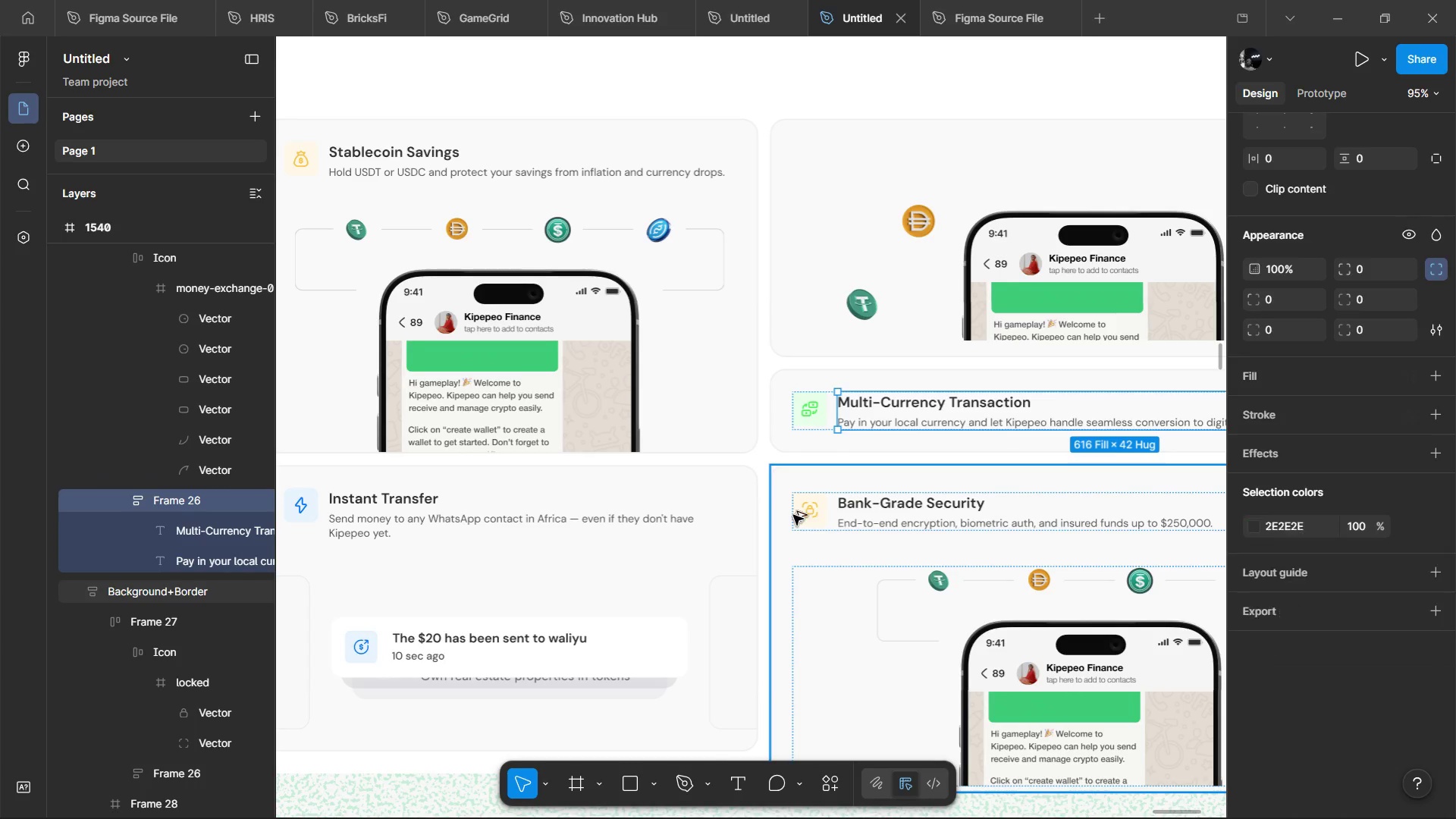 
key(Alt+AltLeft)
 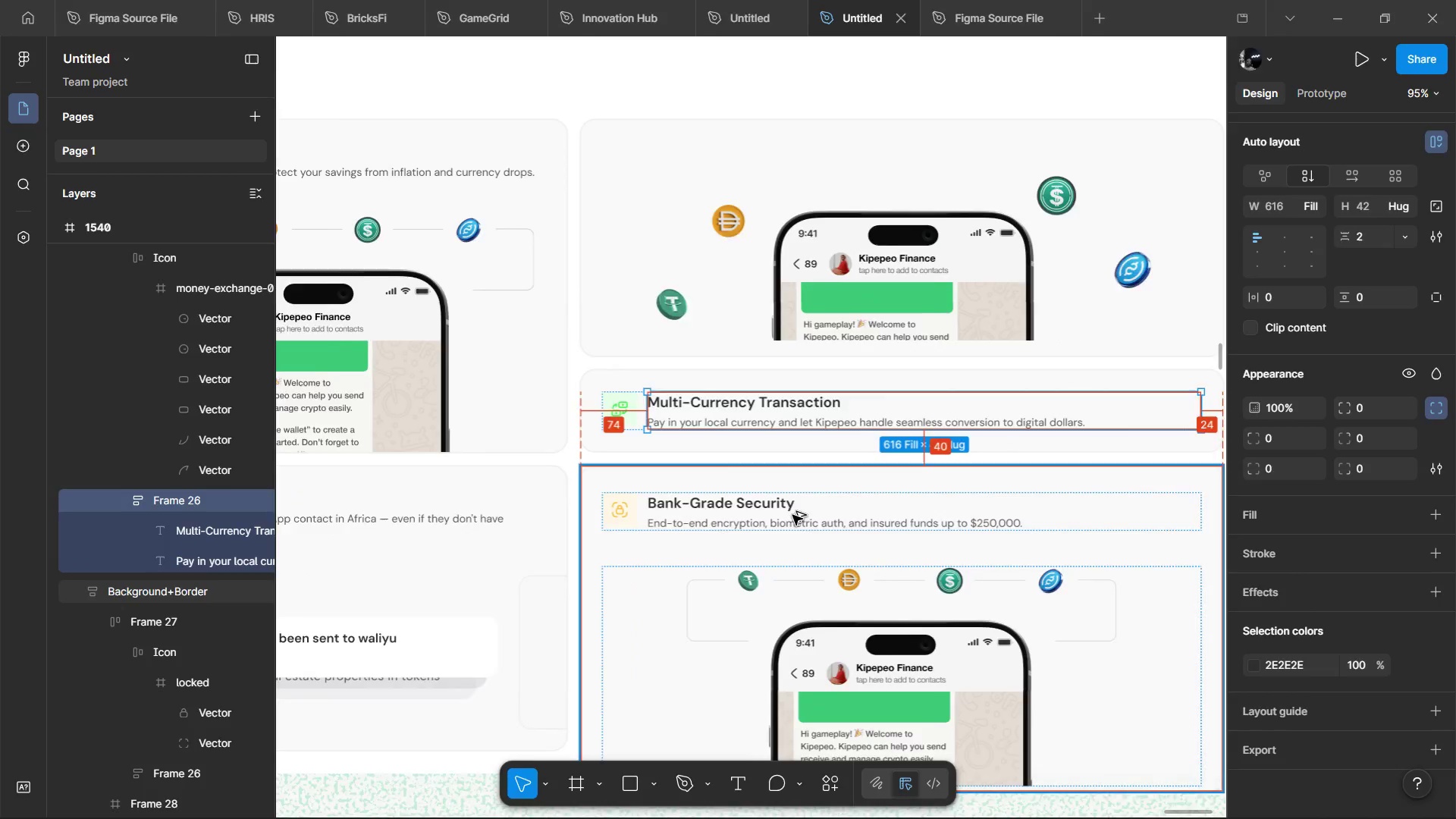 
key(Alt+Tab)
 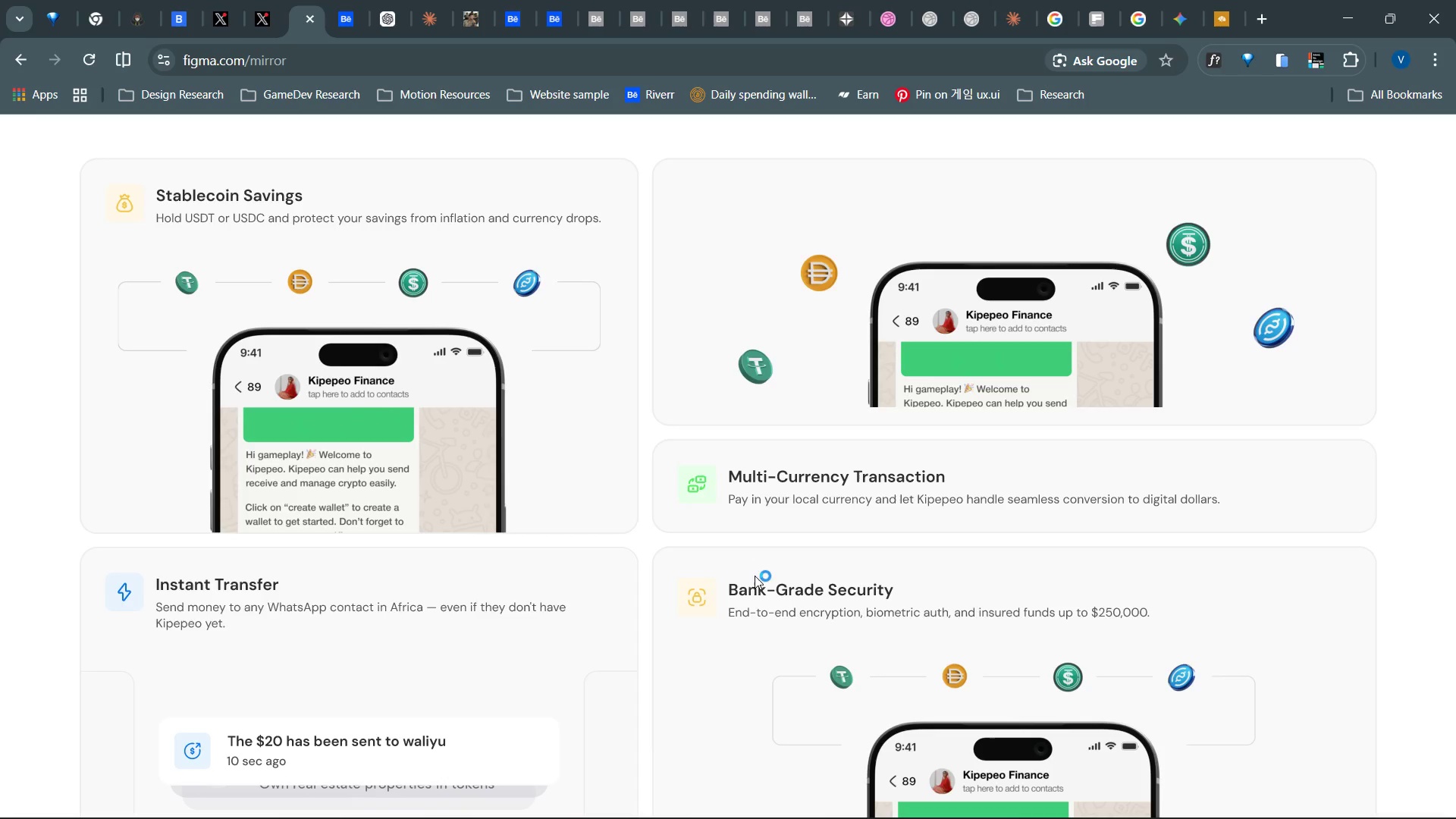 
wait(5.58)
 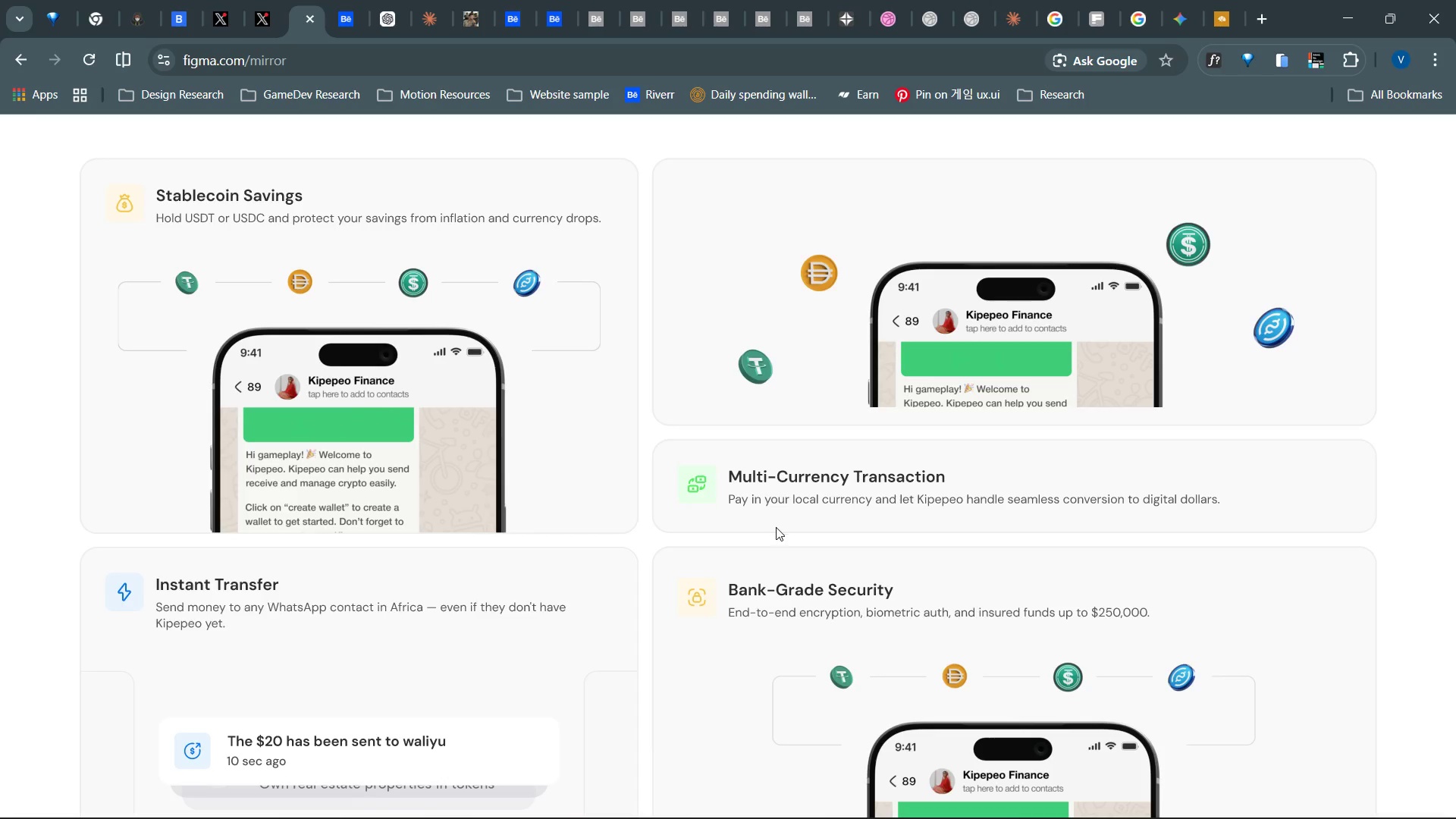 
key(Alt+AltLeft)
 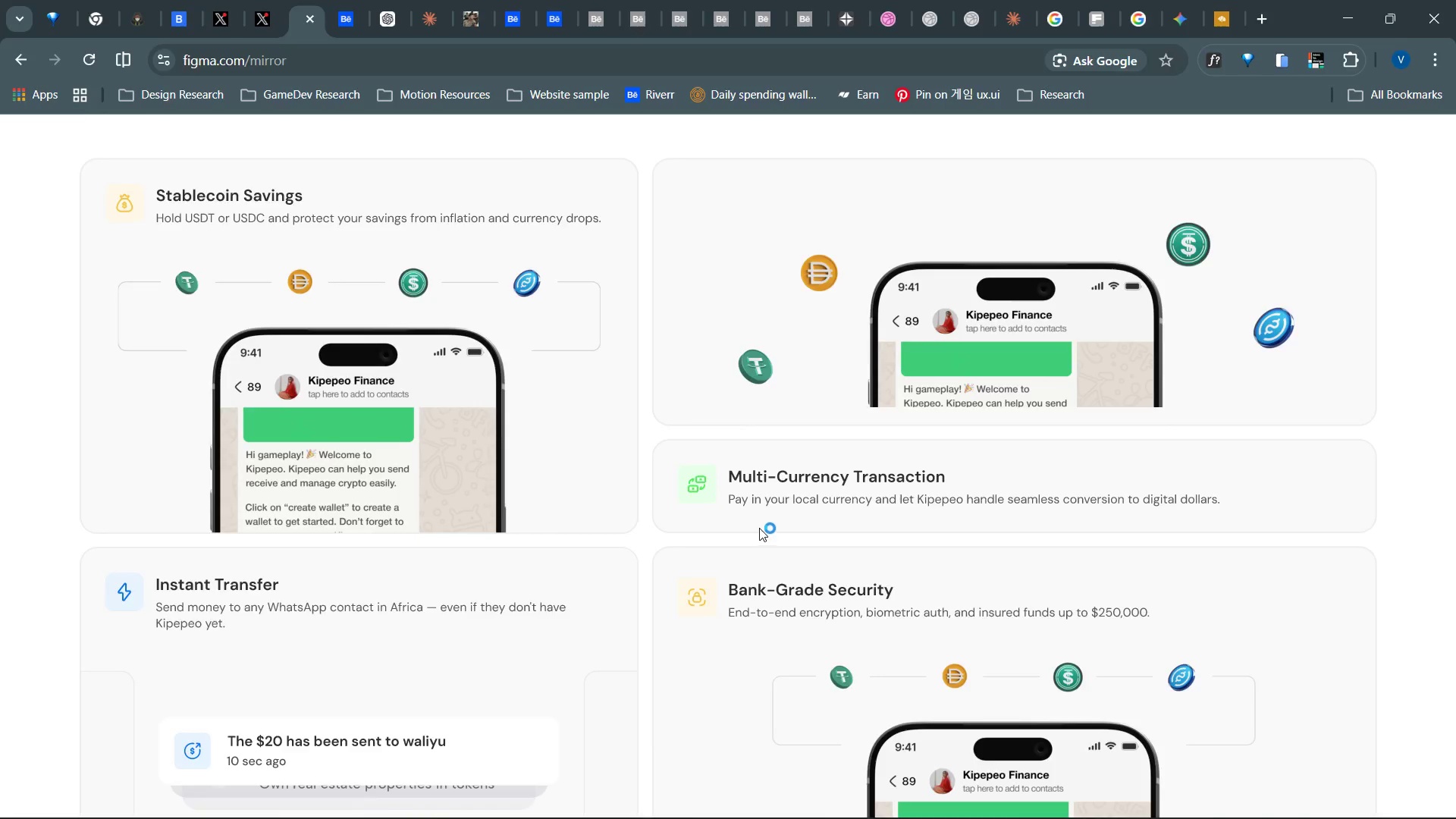 
key(Alt+Tab)
 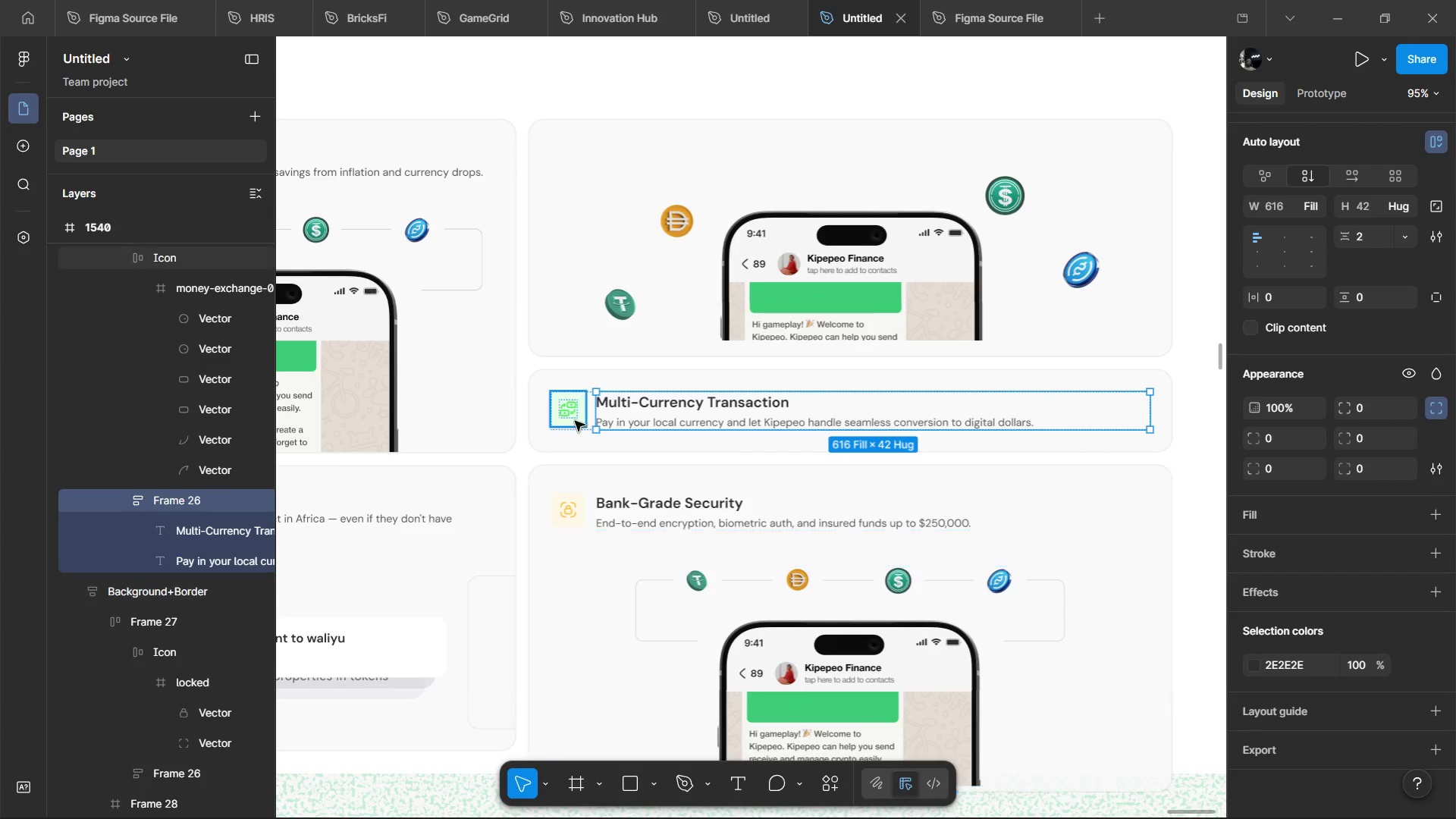 
hold_key(key=AltLeft, duration=0.97)
 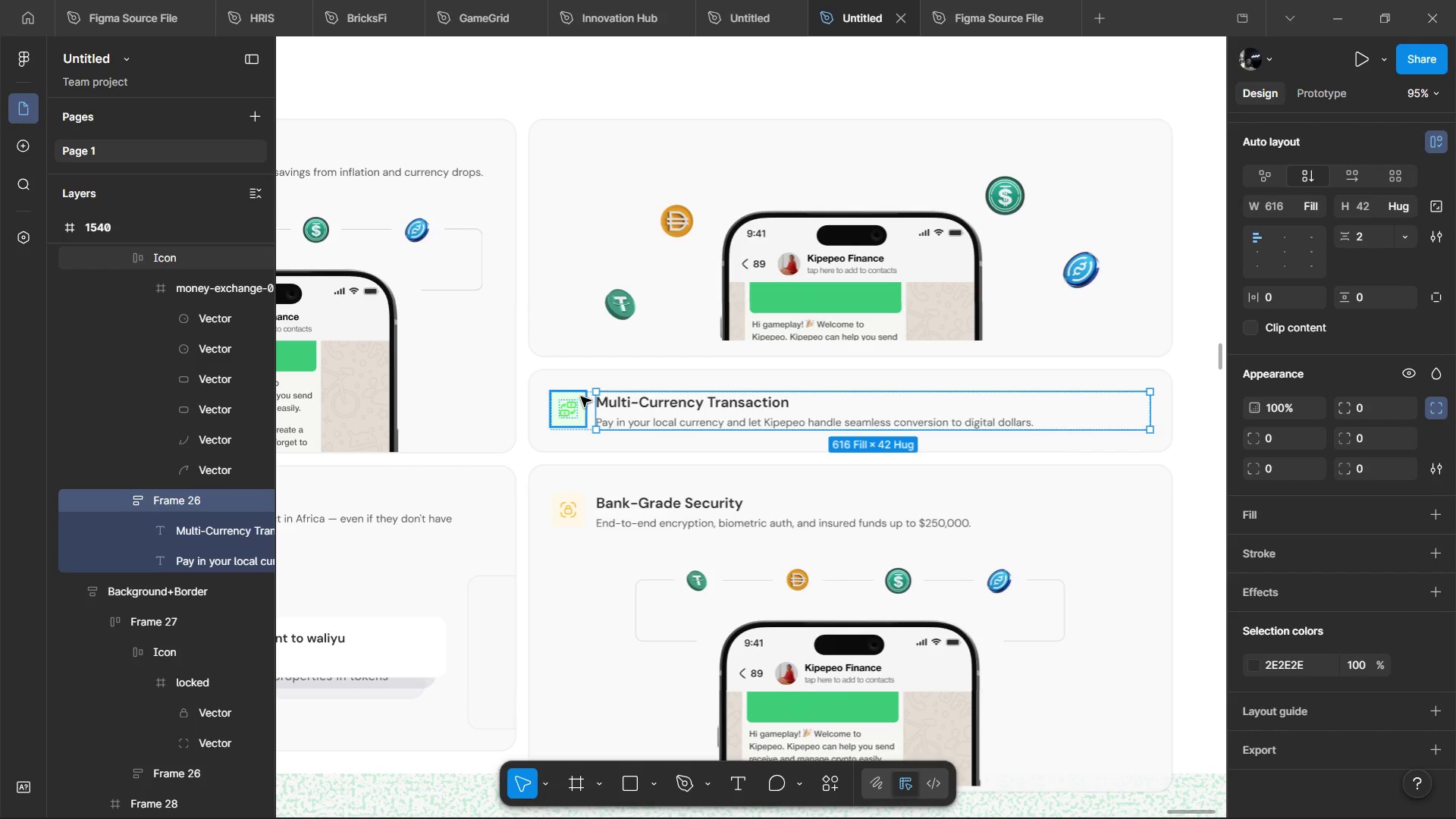 
left_click([580, 397])
 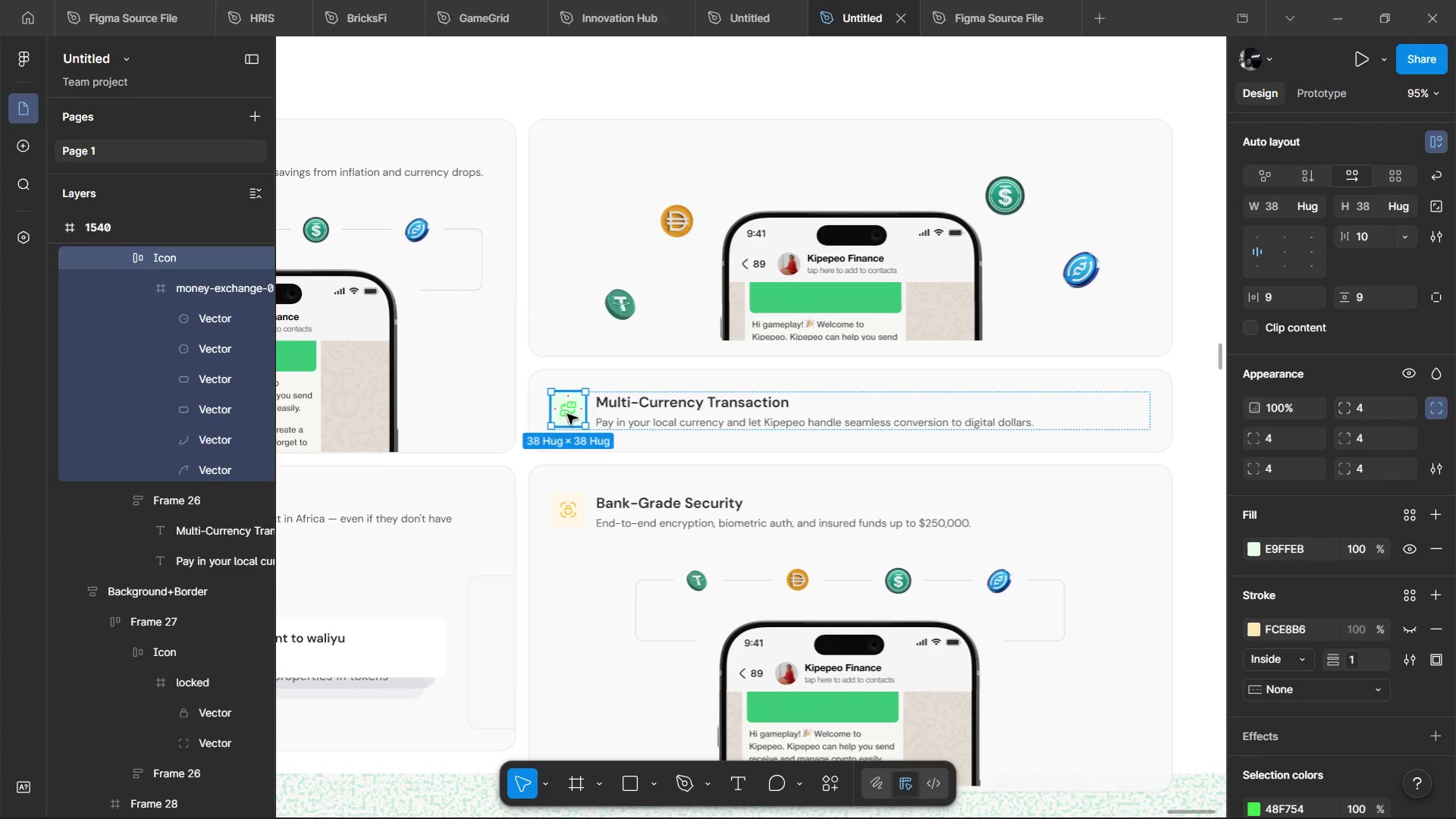 
double_click([566, 414])
 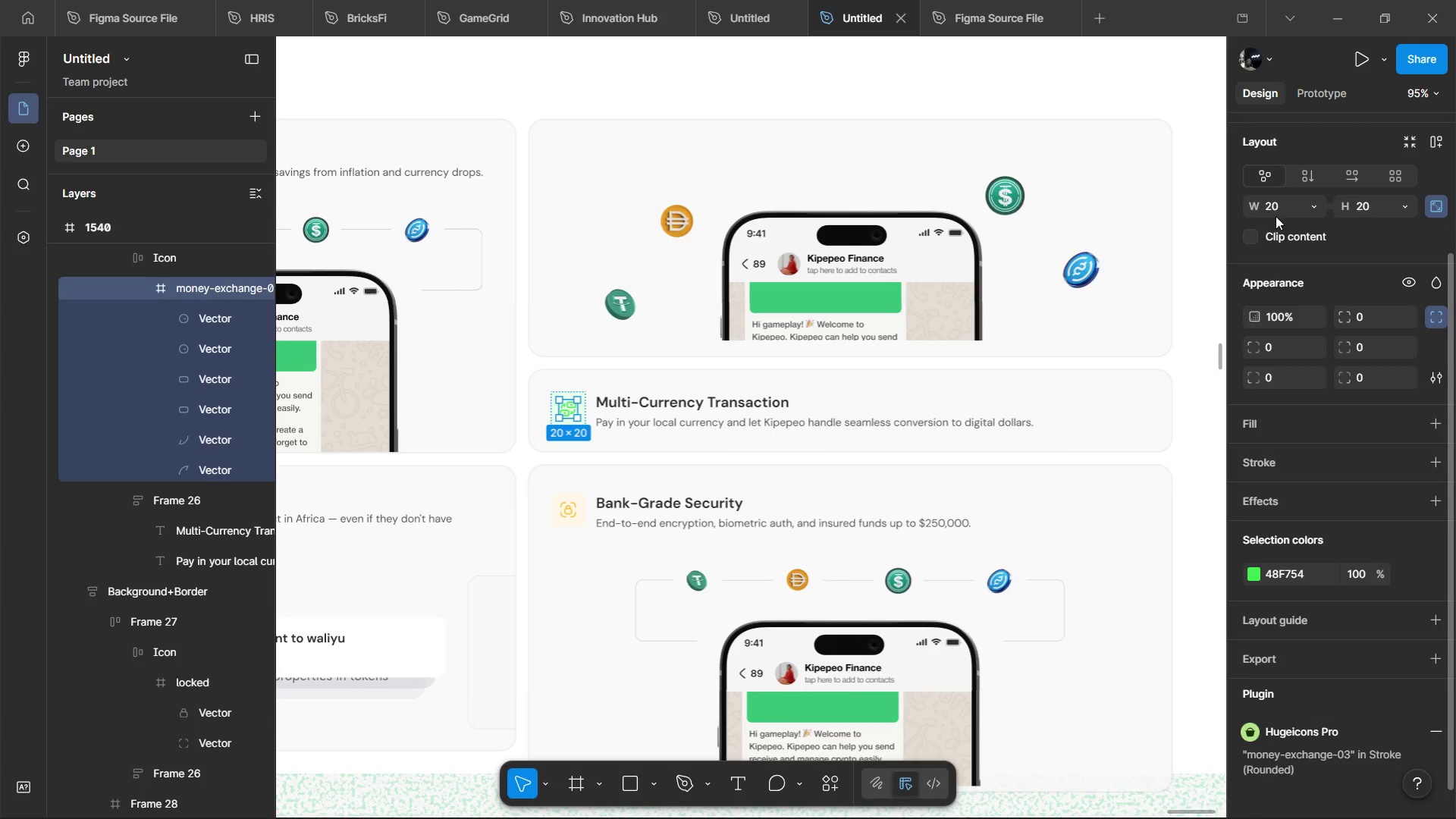 
left_click([1283, 205])
 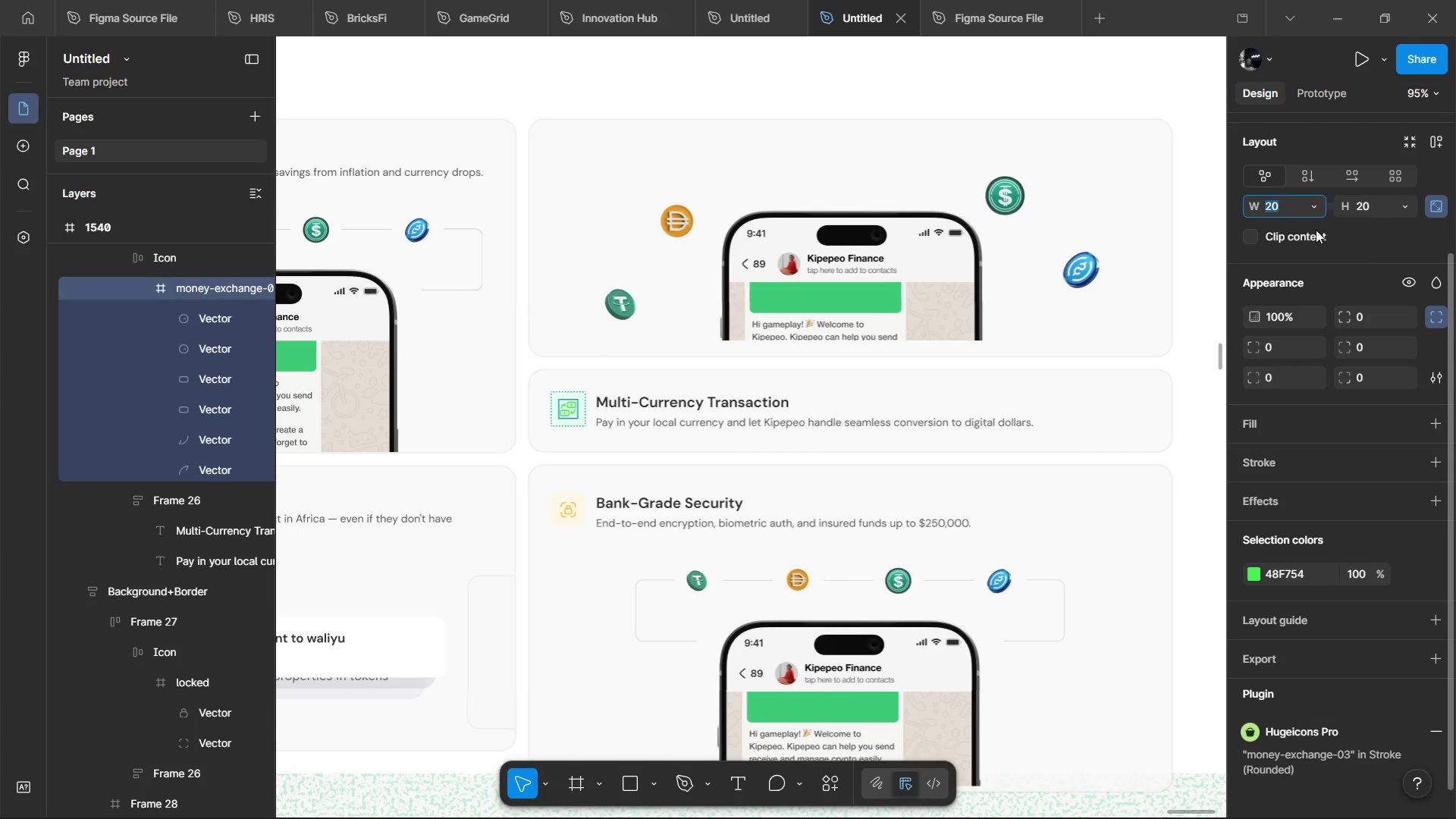 
type(22)
 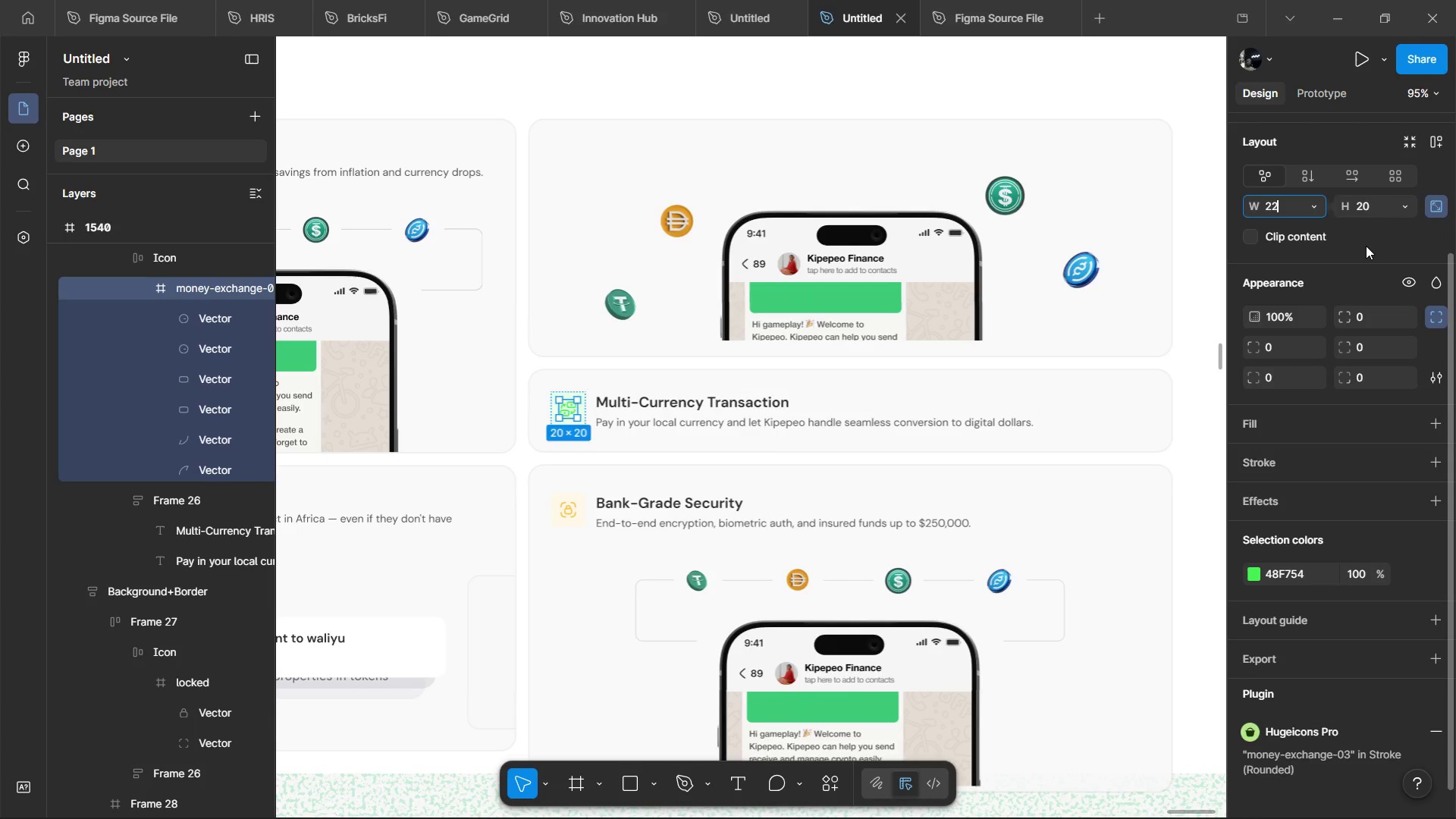 
left_click([1366, 246])
 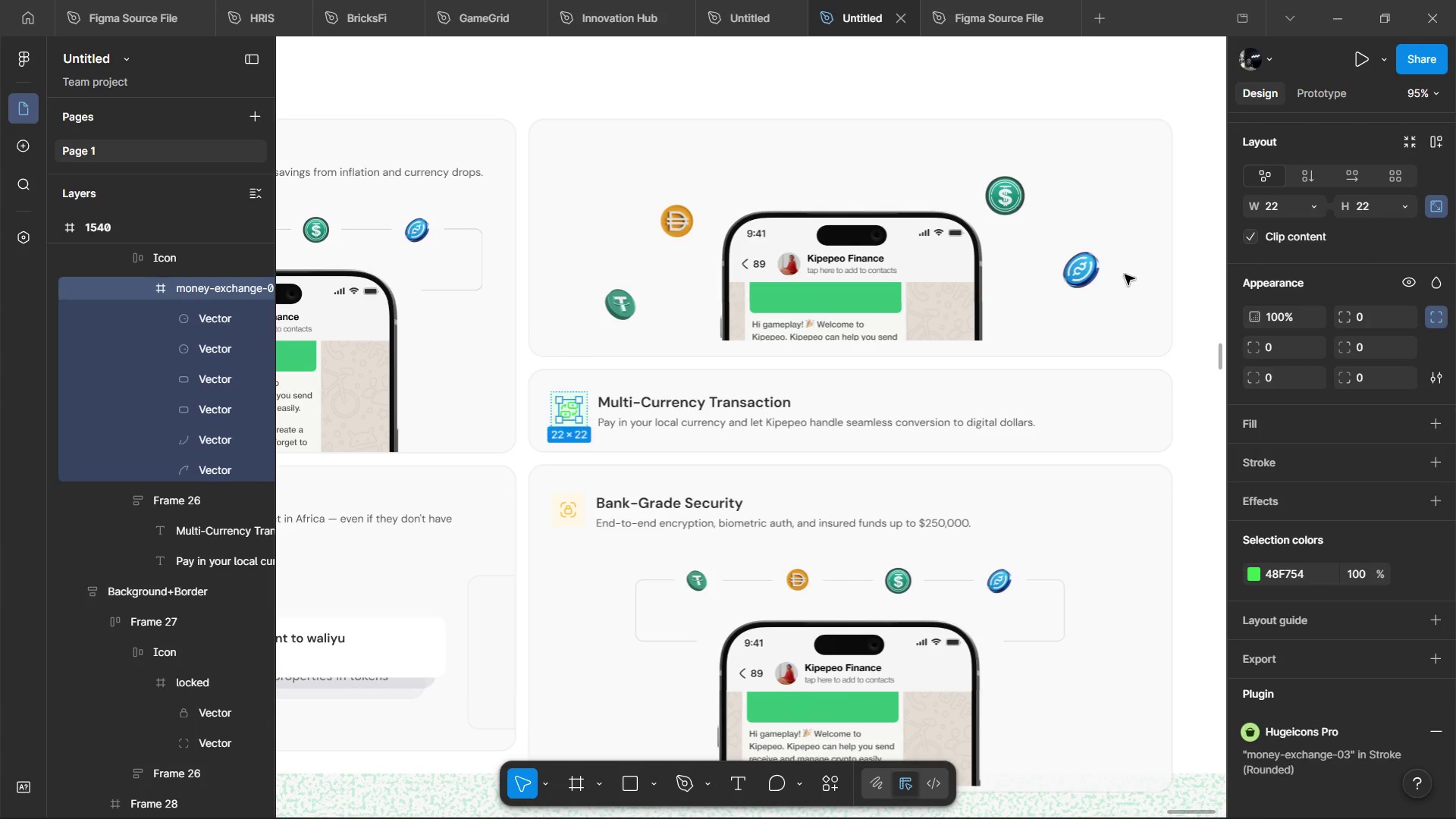 
key(Alt+AltLeft)
 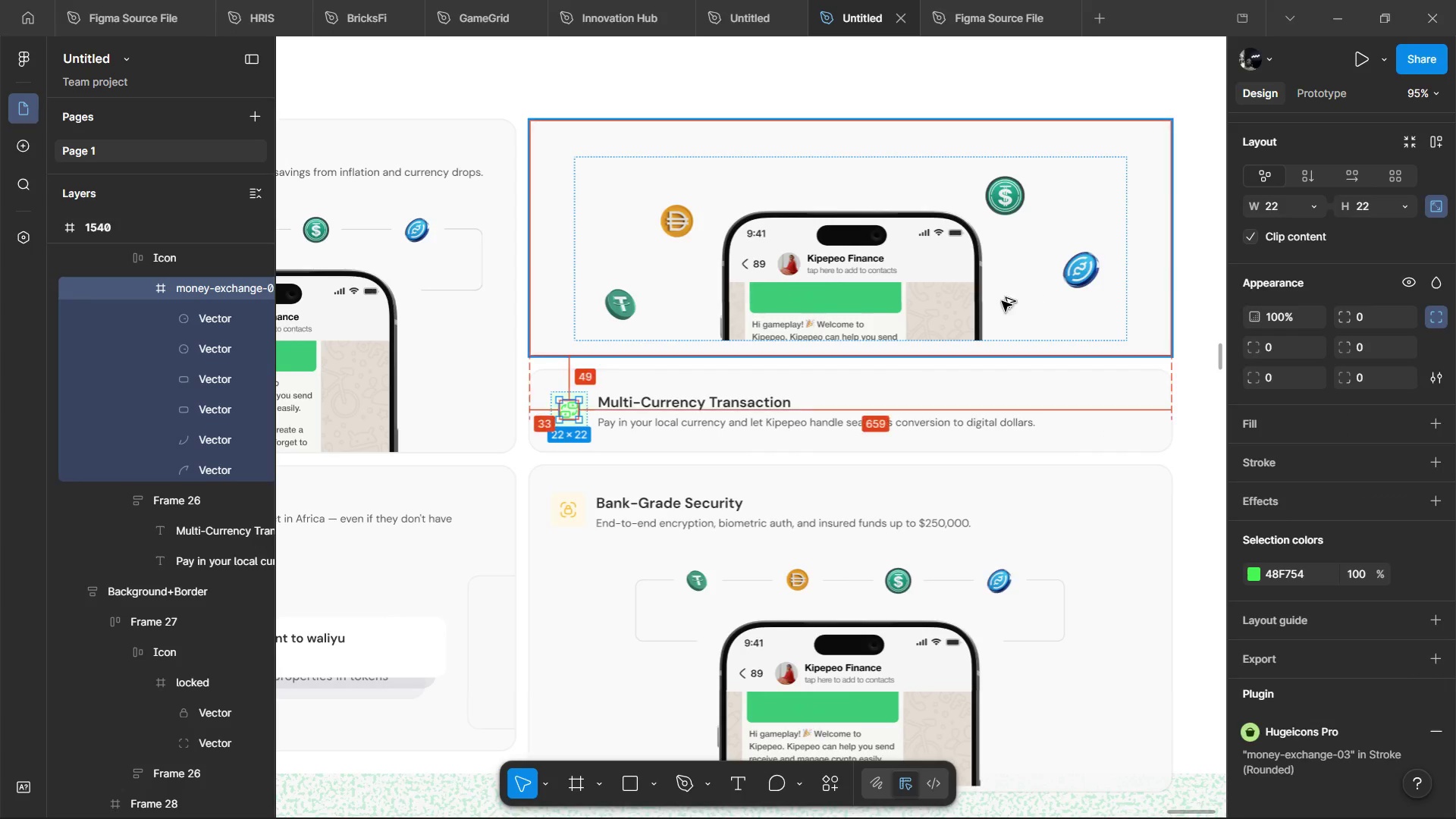 
key(Alt+Tab)
 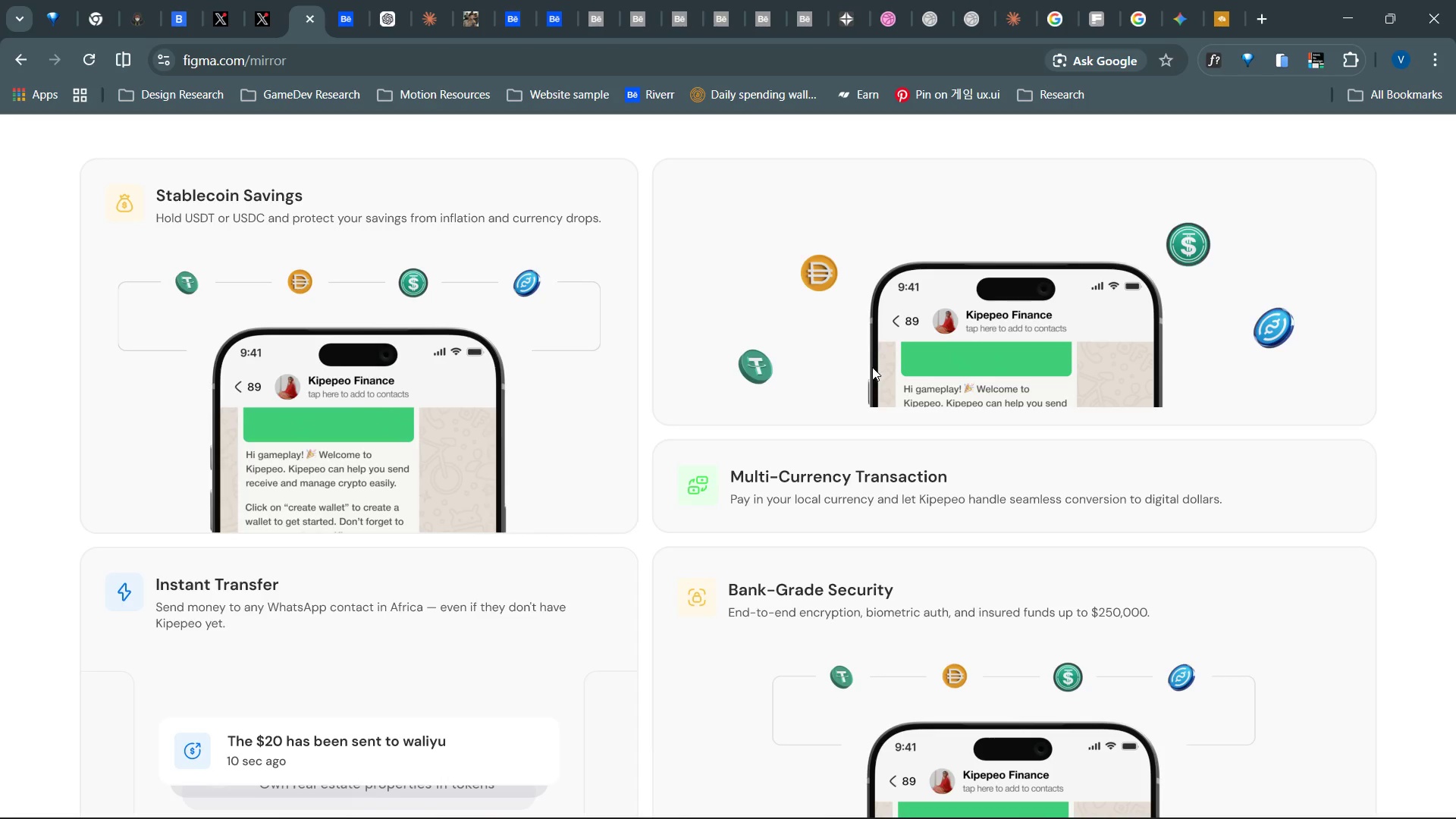 
key(Alt+Tab)
 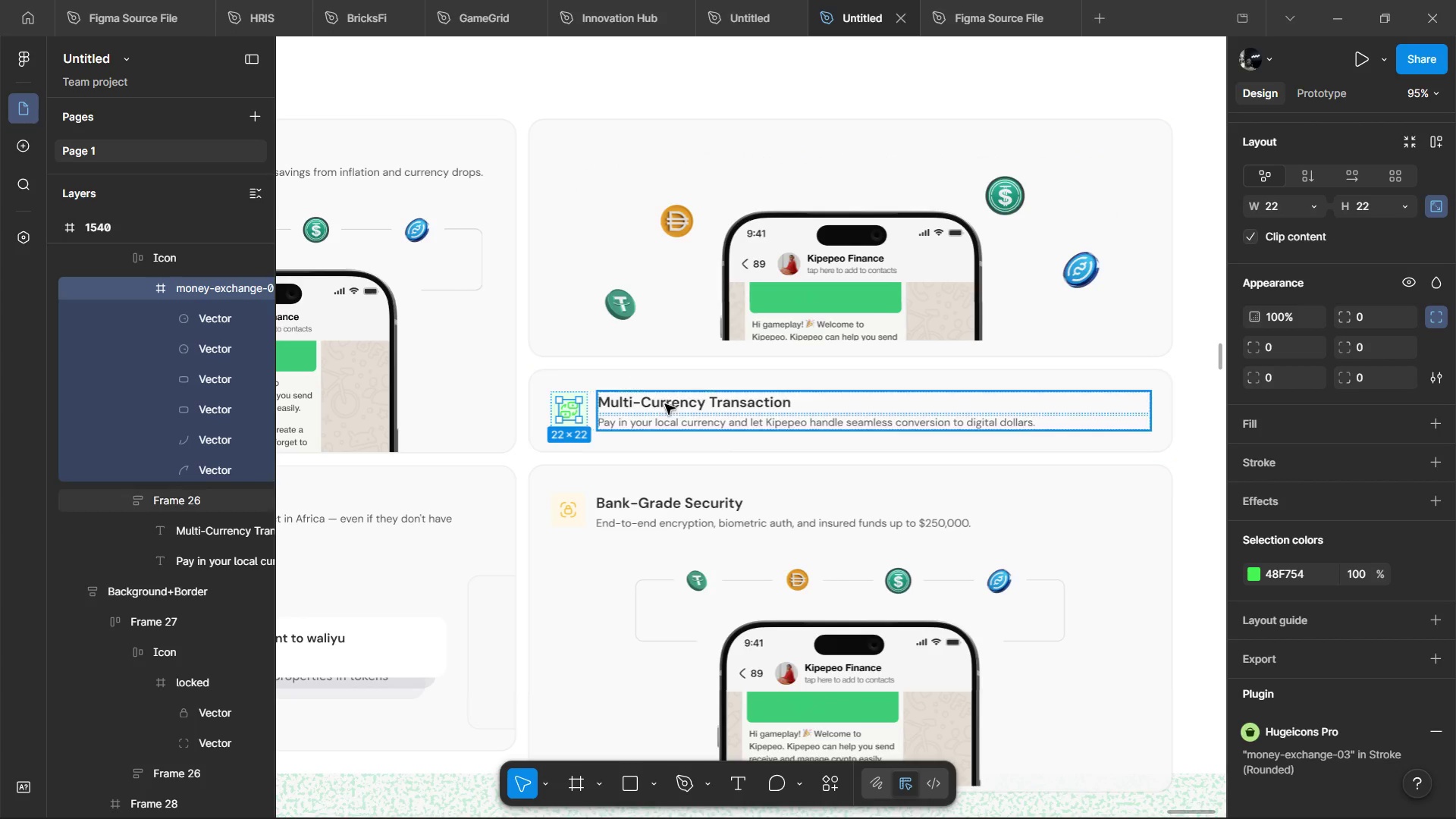 
left_click([667, 408])
 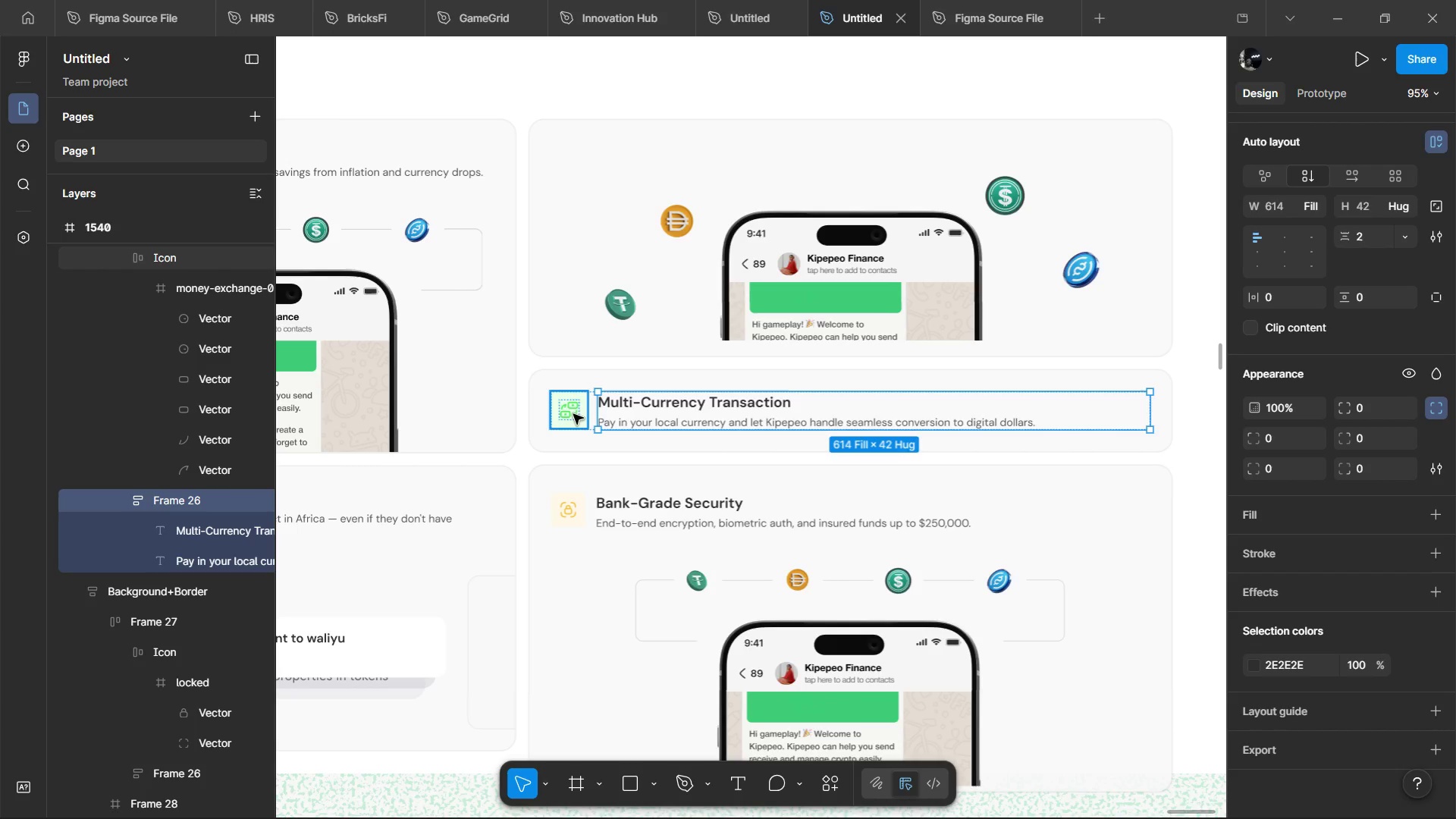 
left_click([573, 414])
 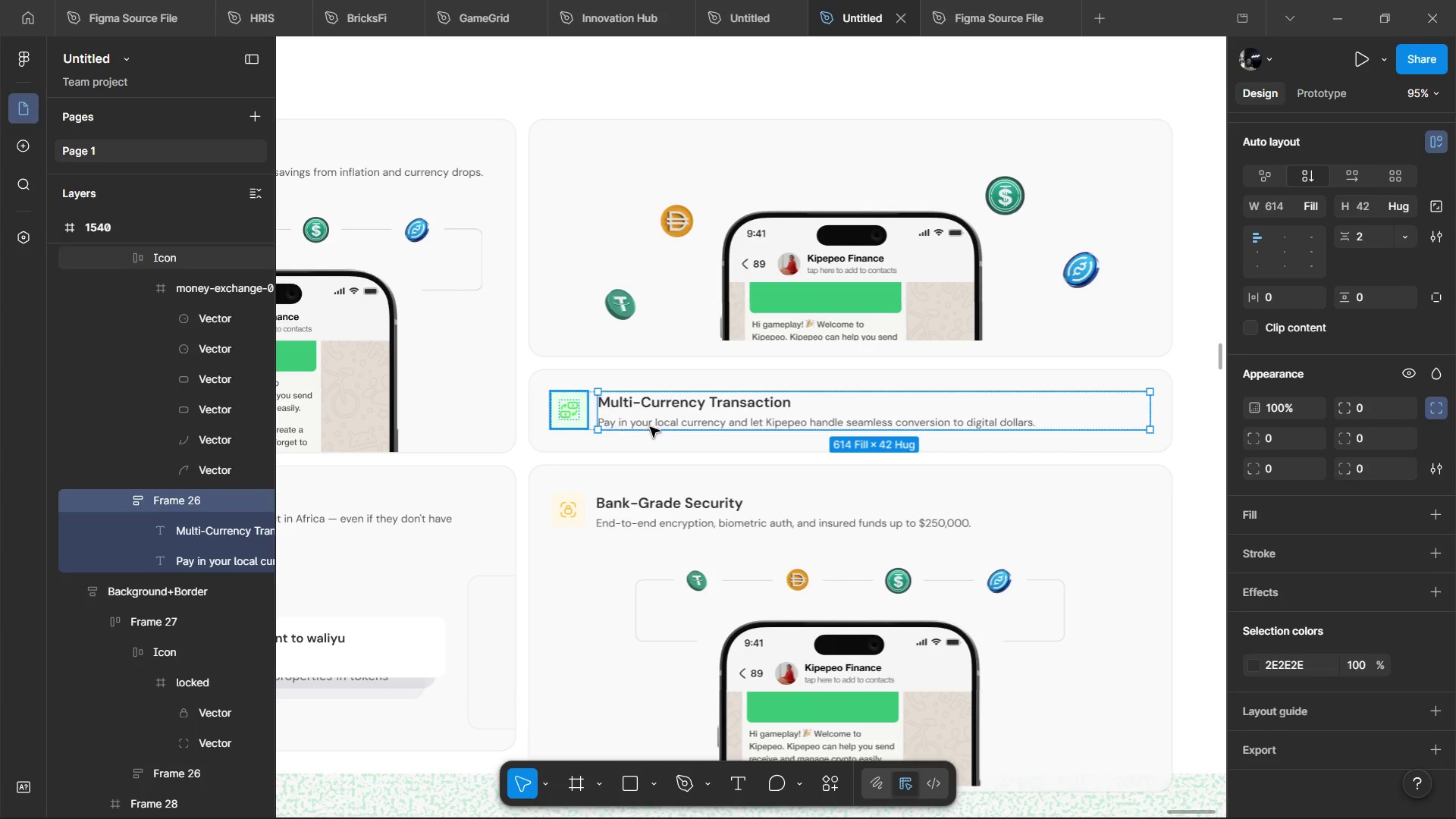 
hold_key(key=AltLeft, duration=0.72)
 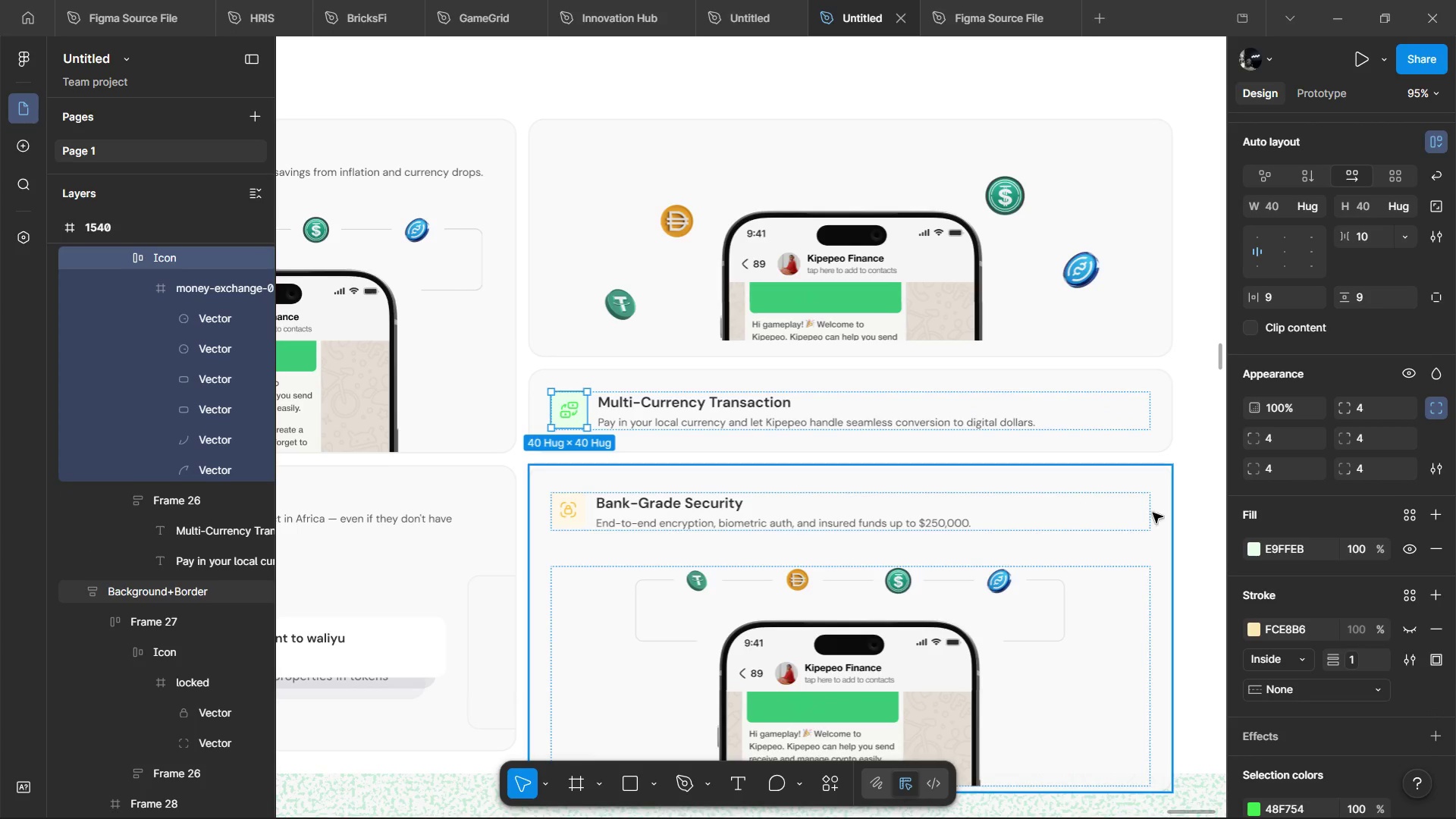 
key(Enter)
 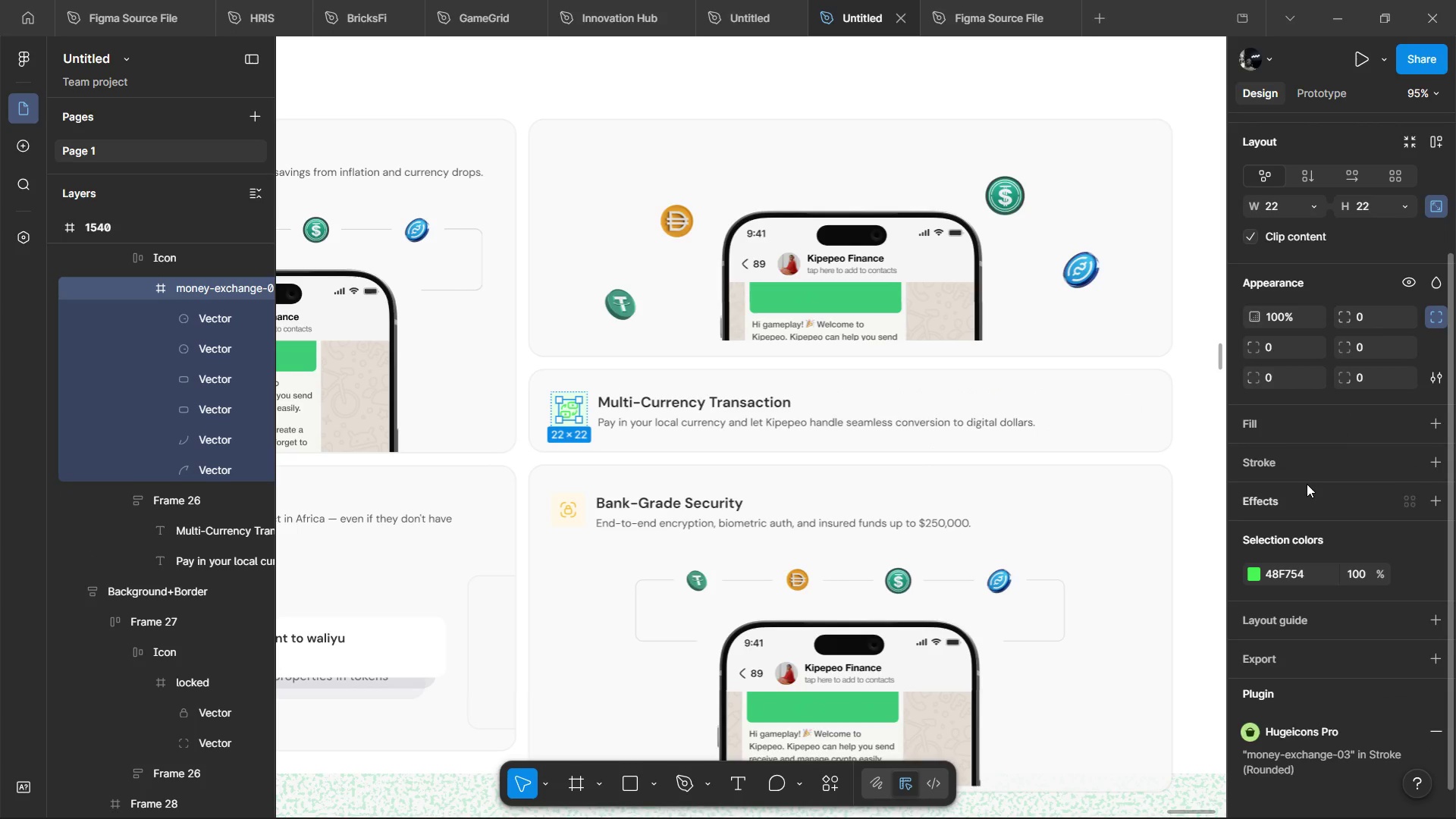 
key(Enter)
 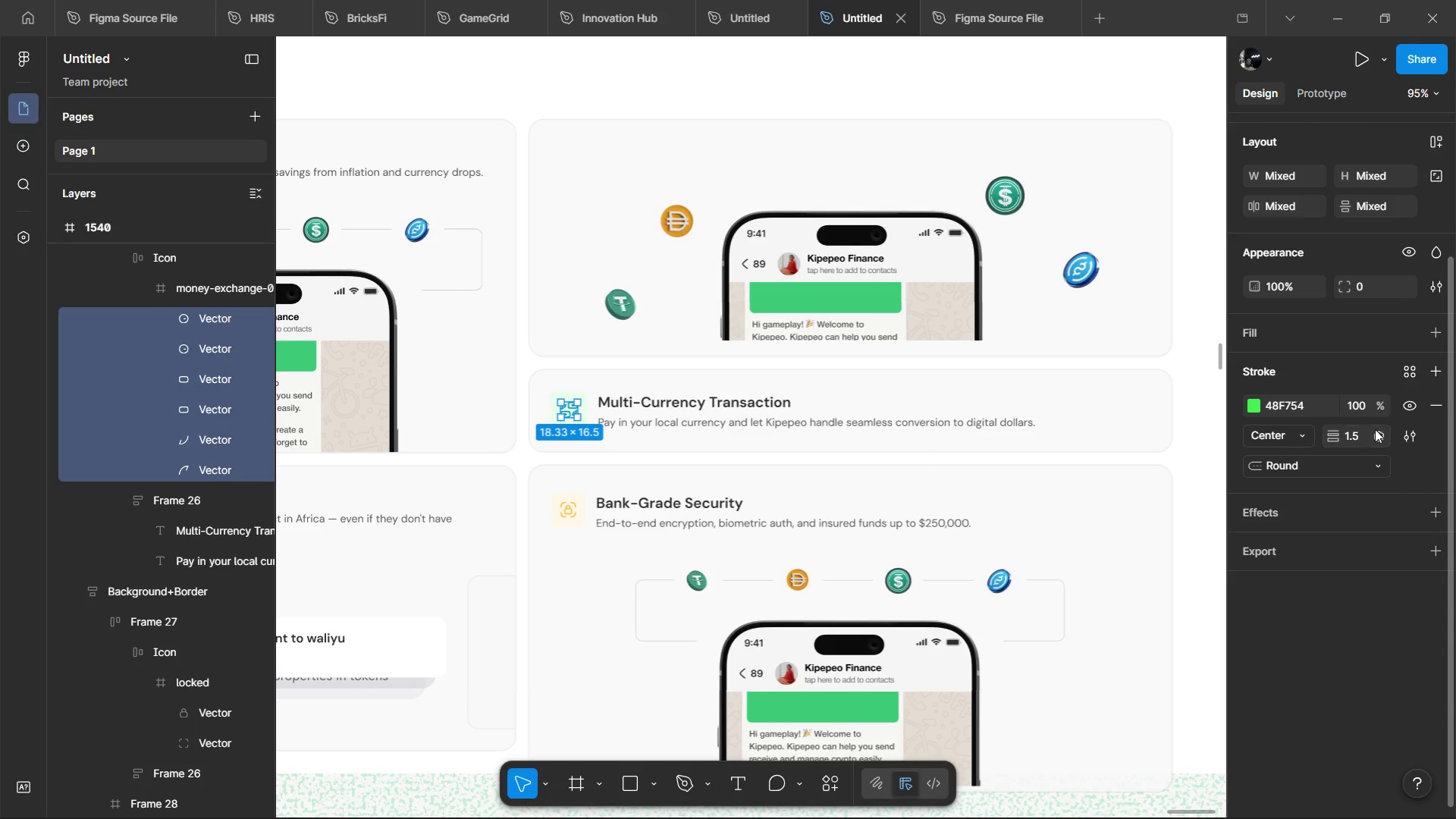 
left_click([1357, 430])
 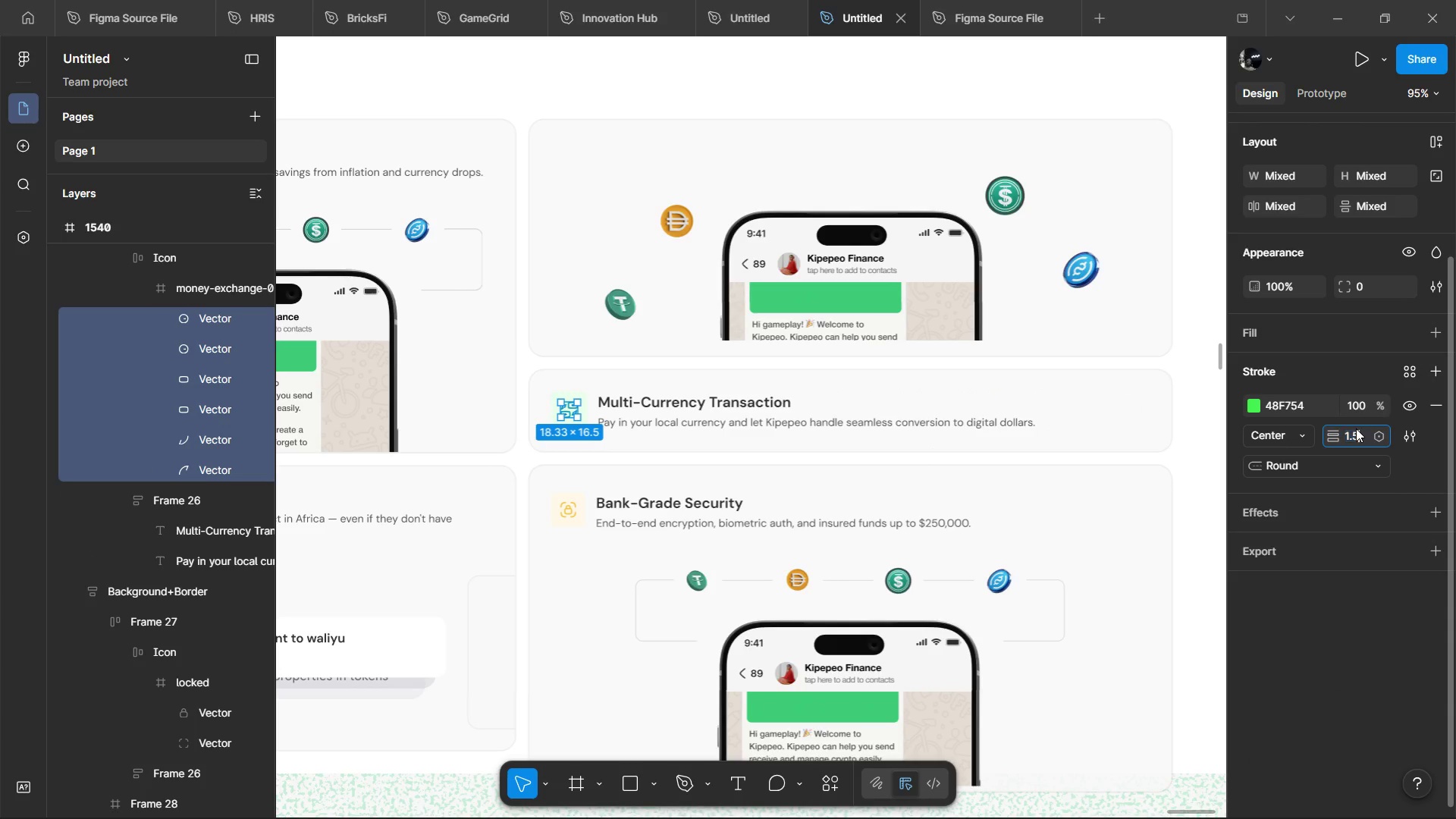 
key(ArrowRight)
 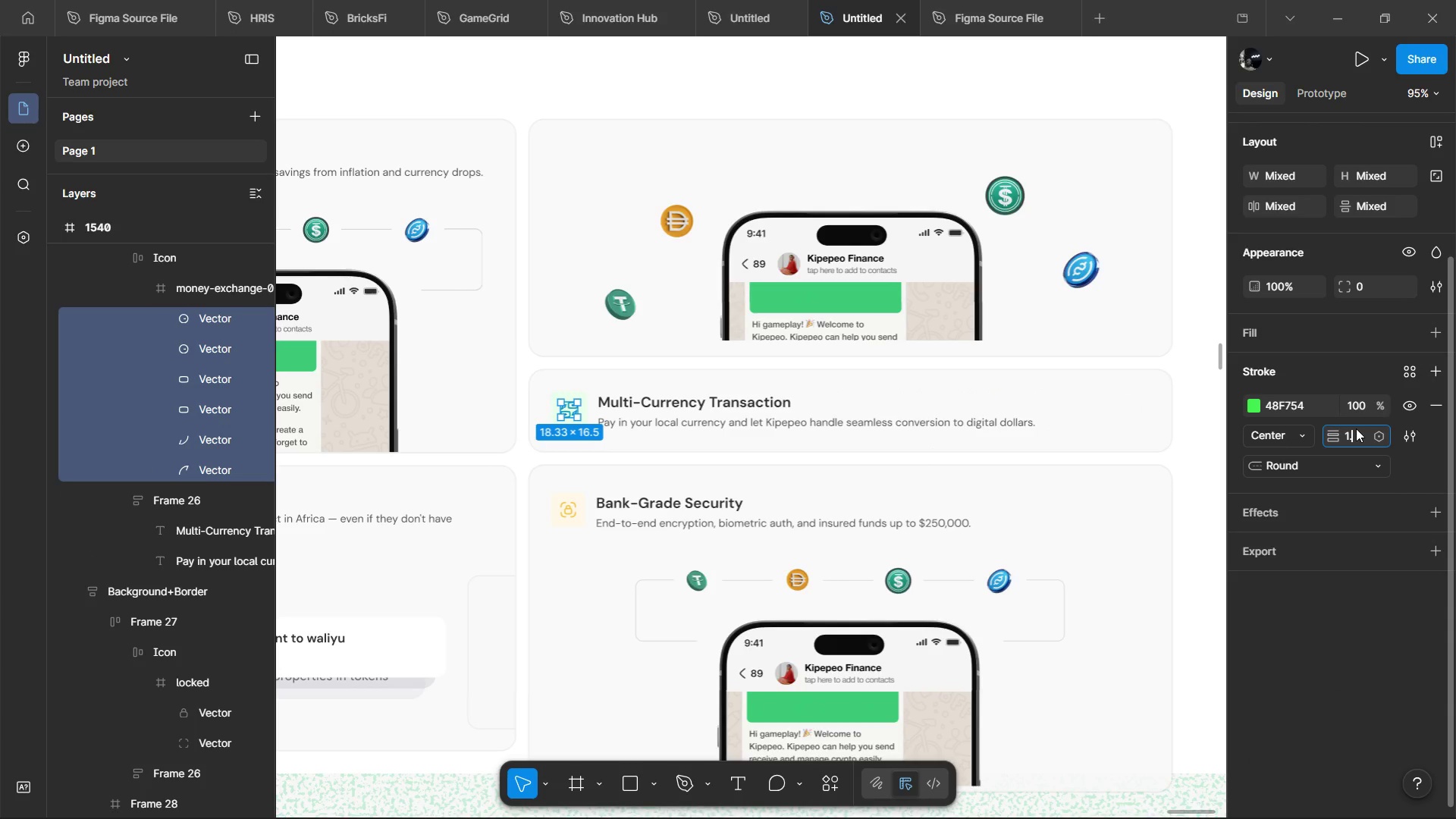 
key(Backspace)
 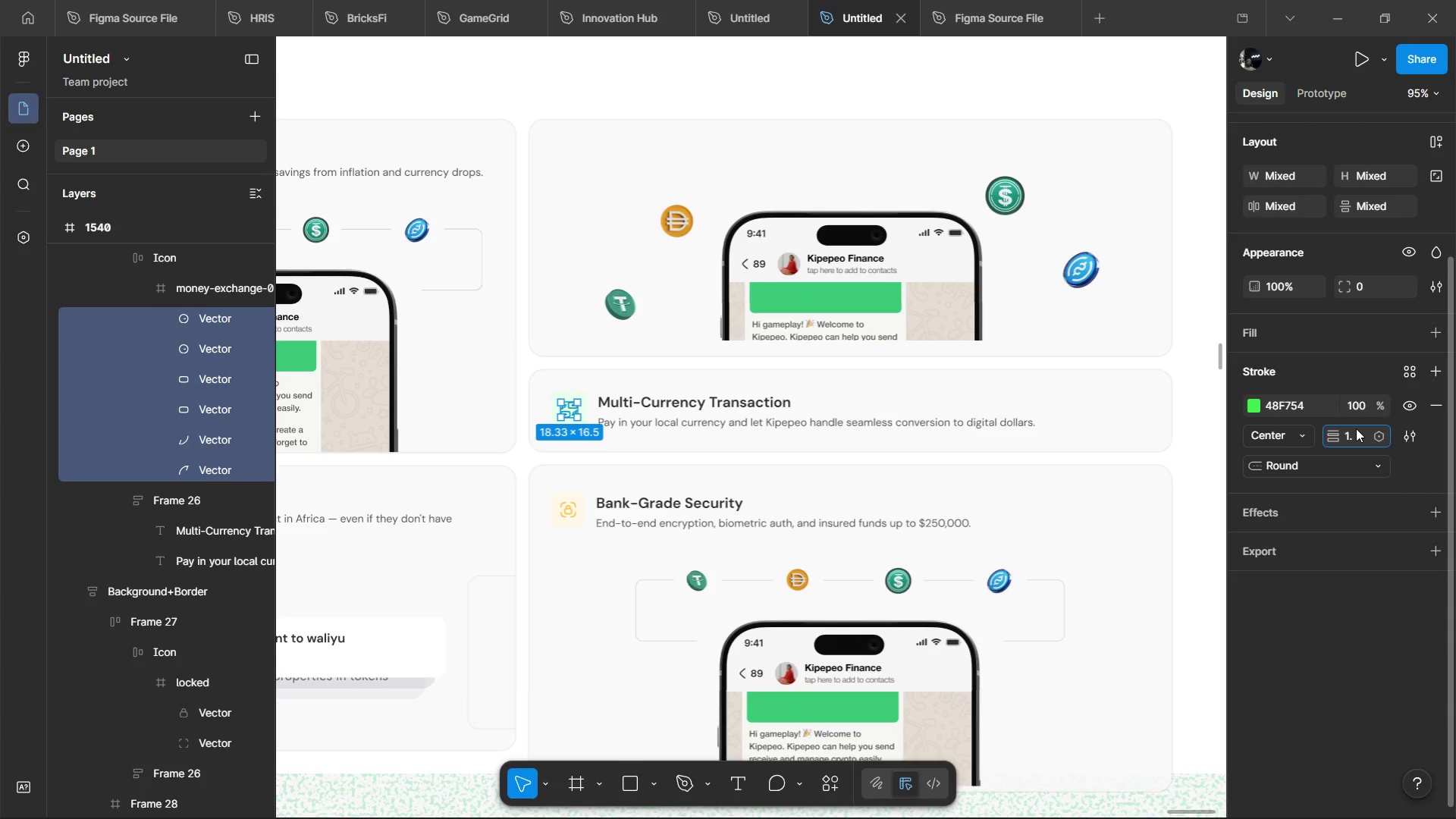 
key(4)
 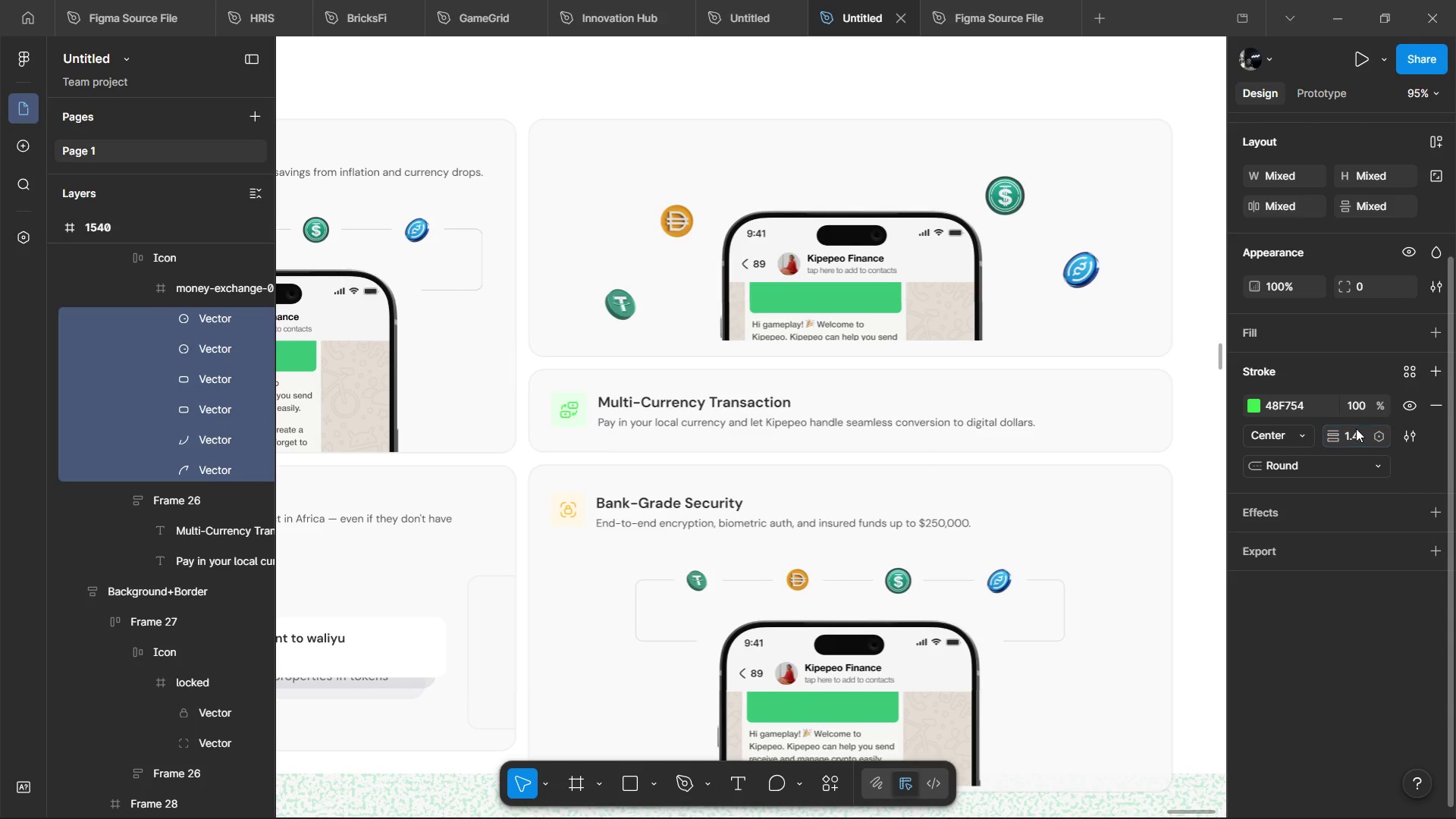 
key(Enter)
 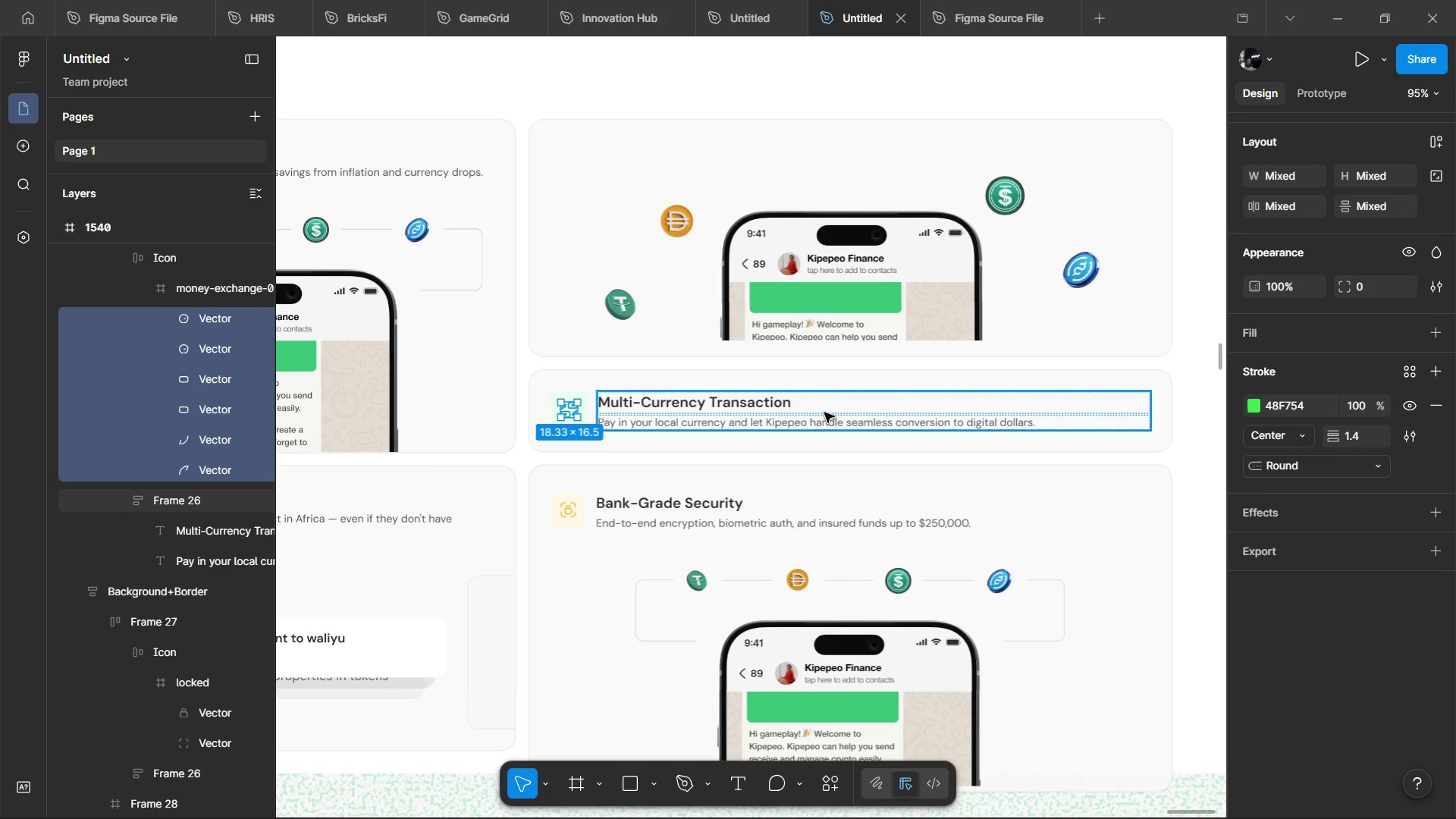 
left_click([880, 381])
 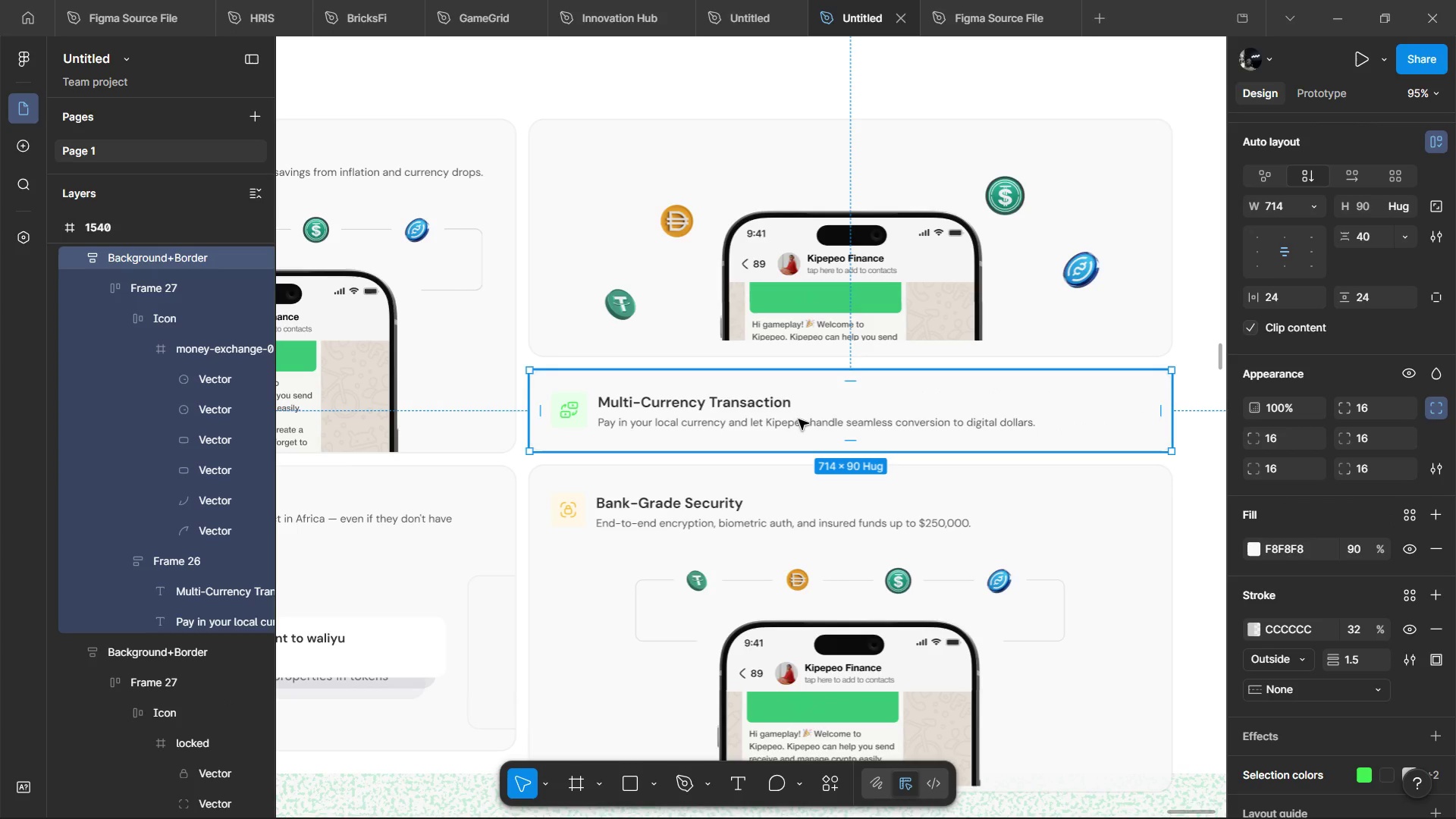 
double_click([799, 419])
 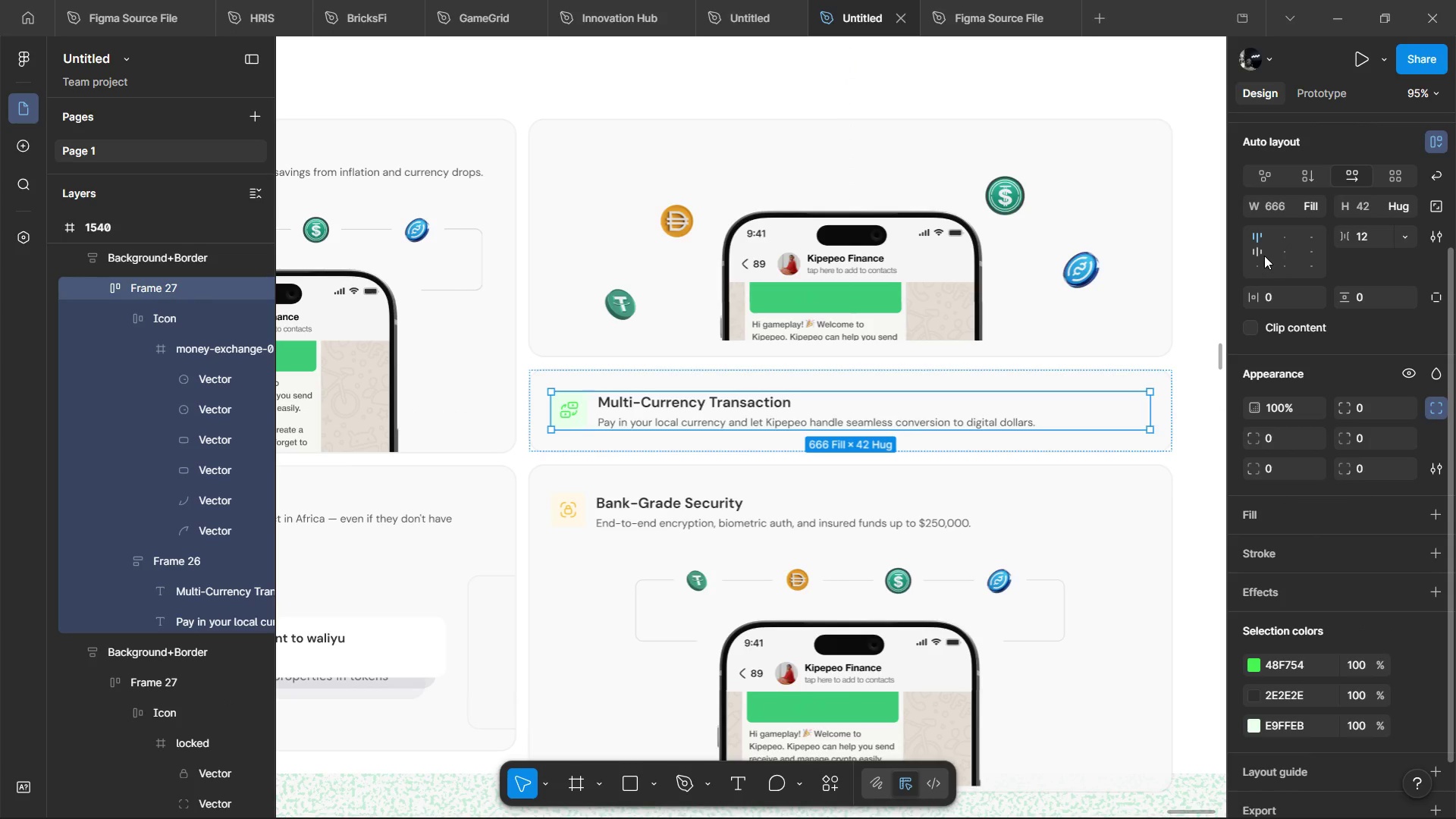 
left_click([1260, 253])
 